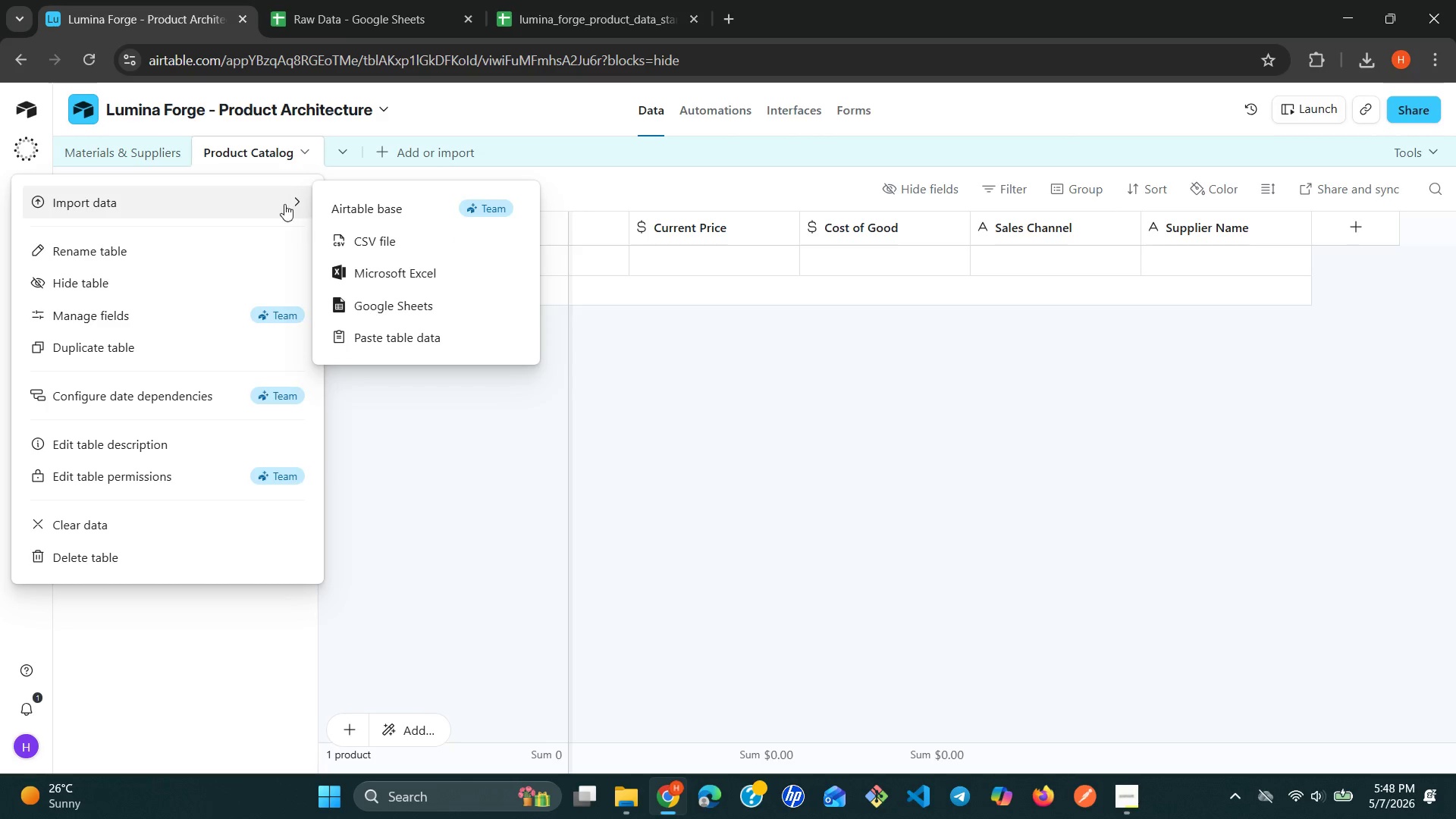 
left_click([379, 240])
 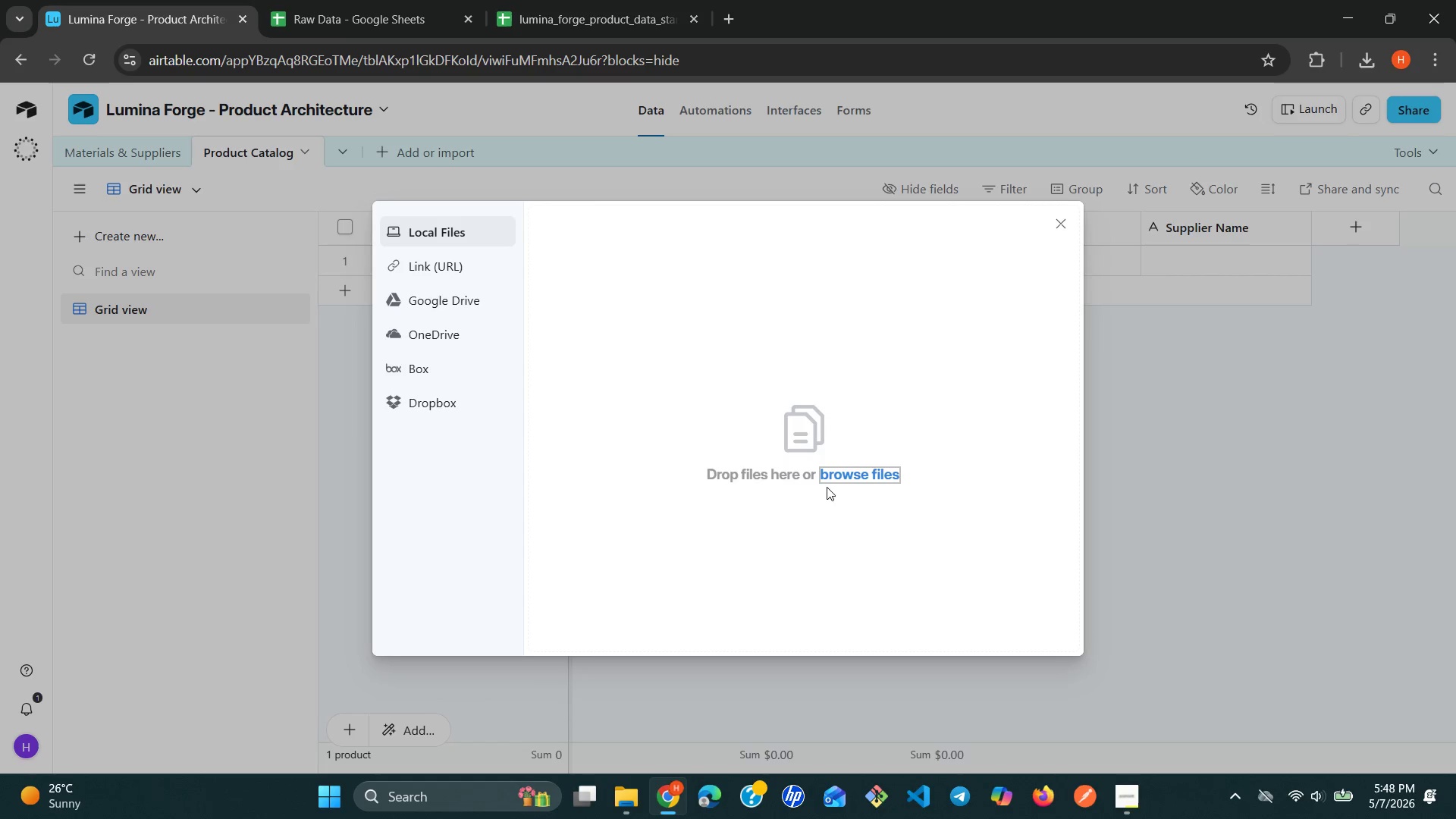 
left_click([855, 478])
 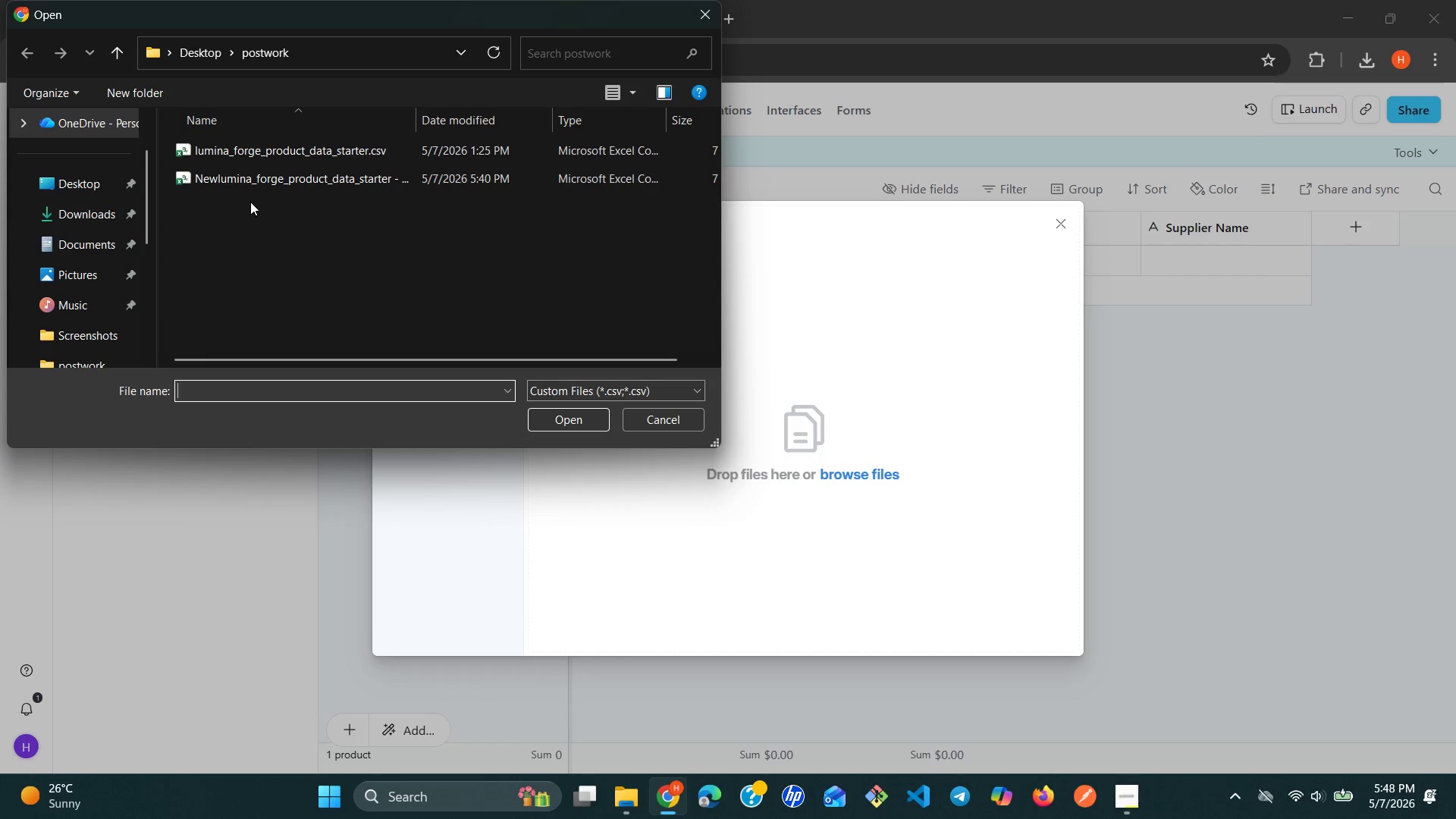 
left_click([248, 188])
 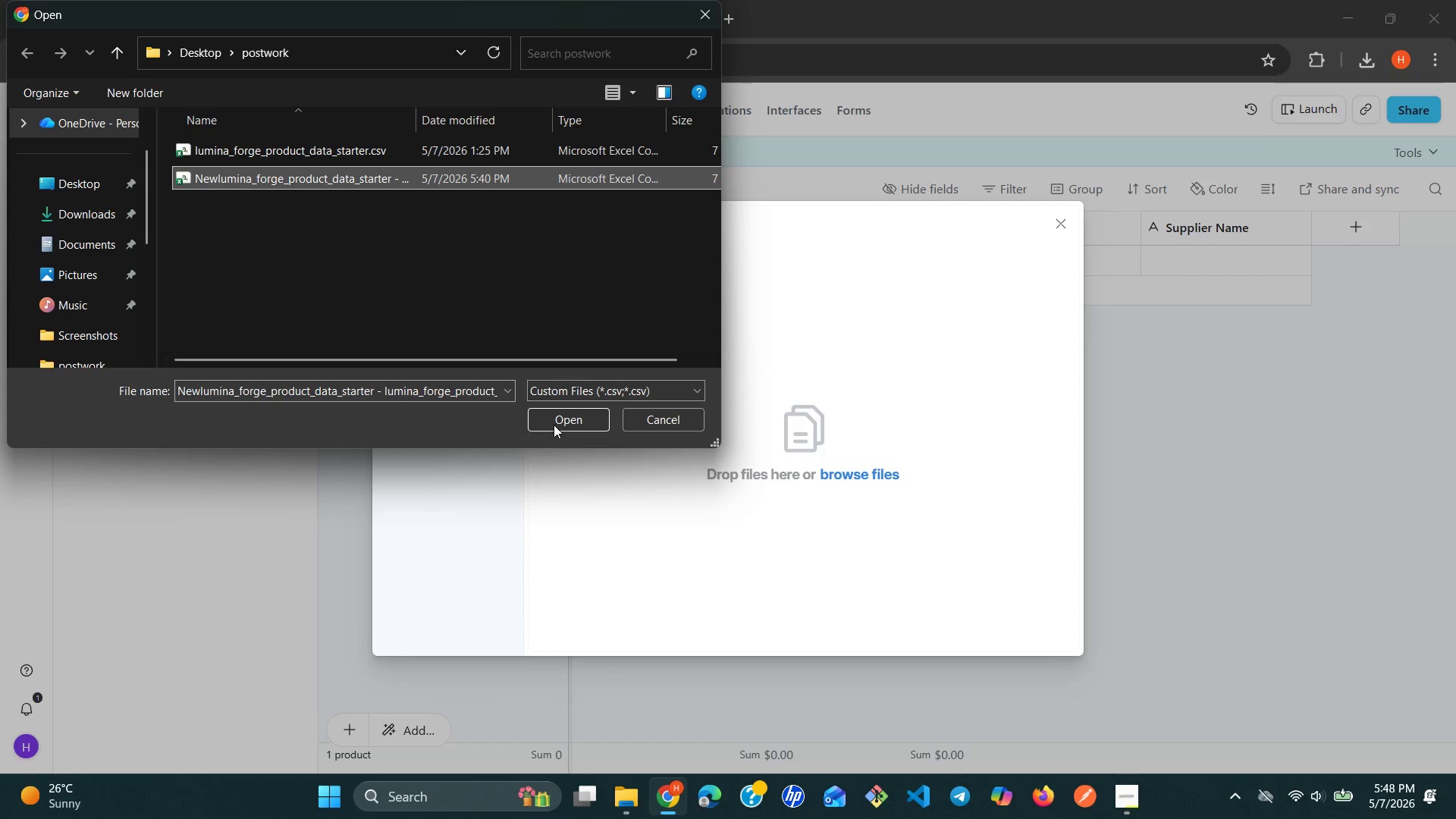 
left_click([554, 424])
 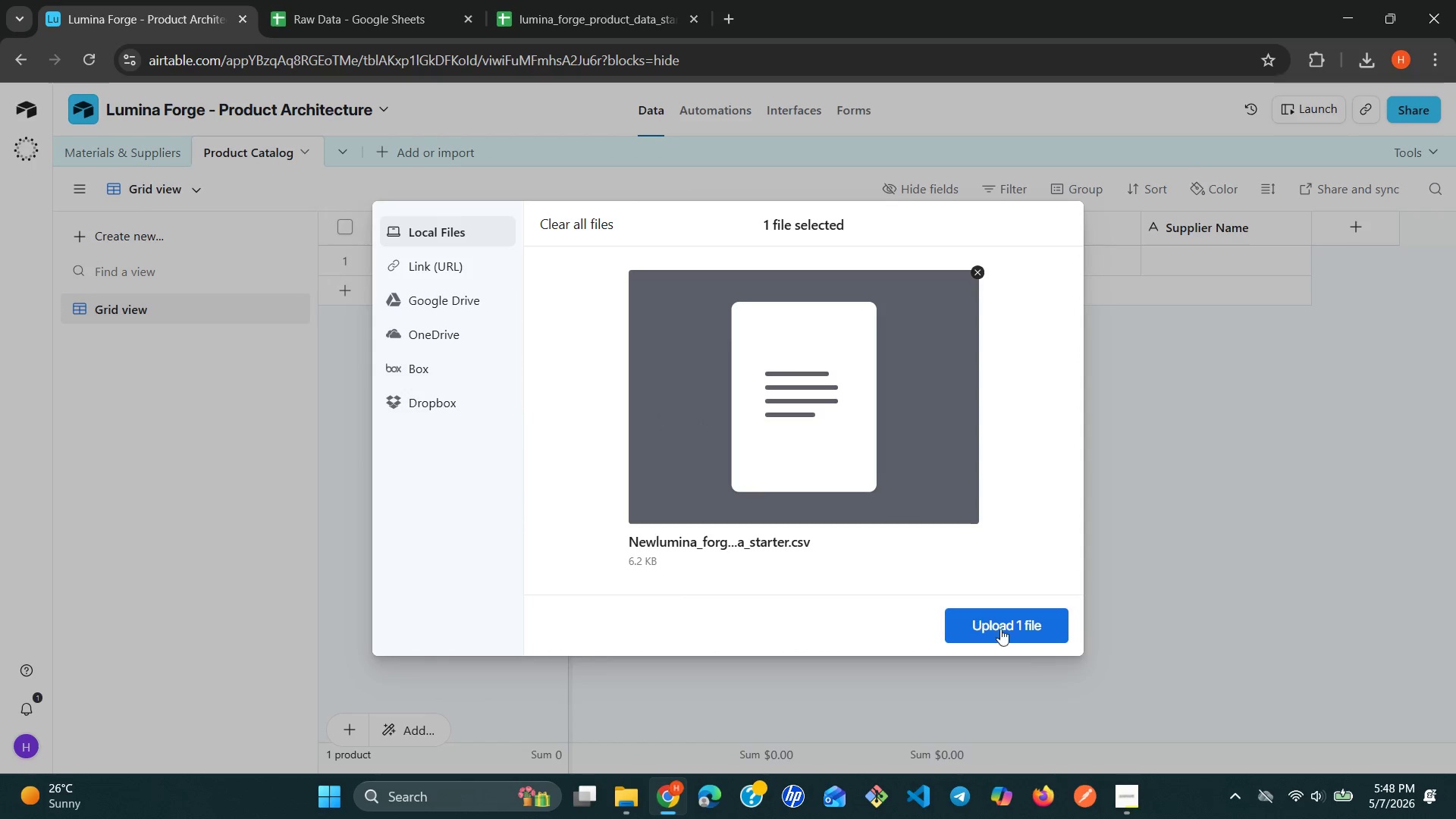 
left_click([1012, 634])
 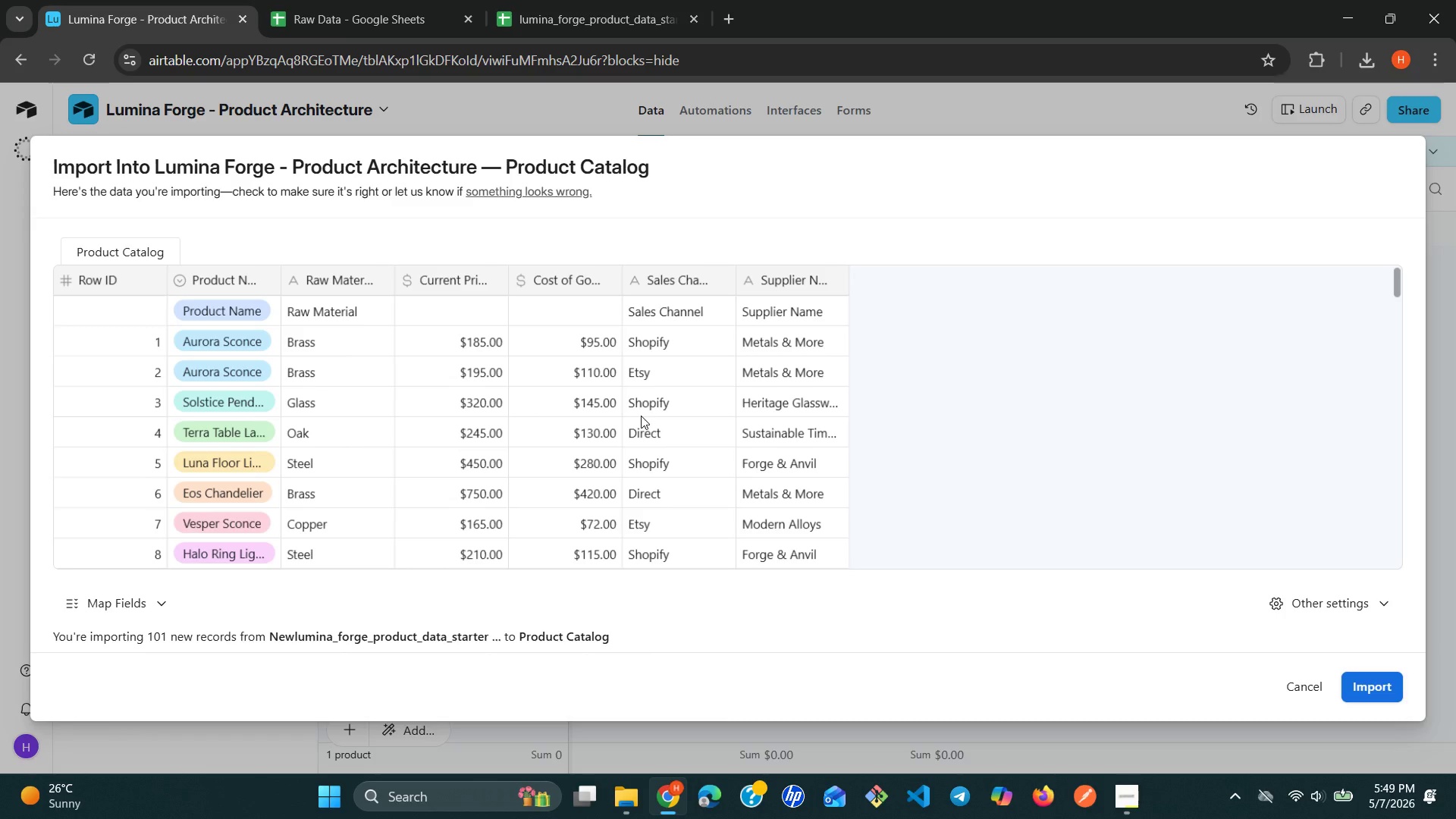 
wait(33.98)
 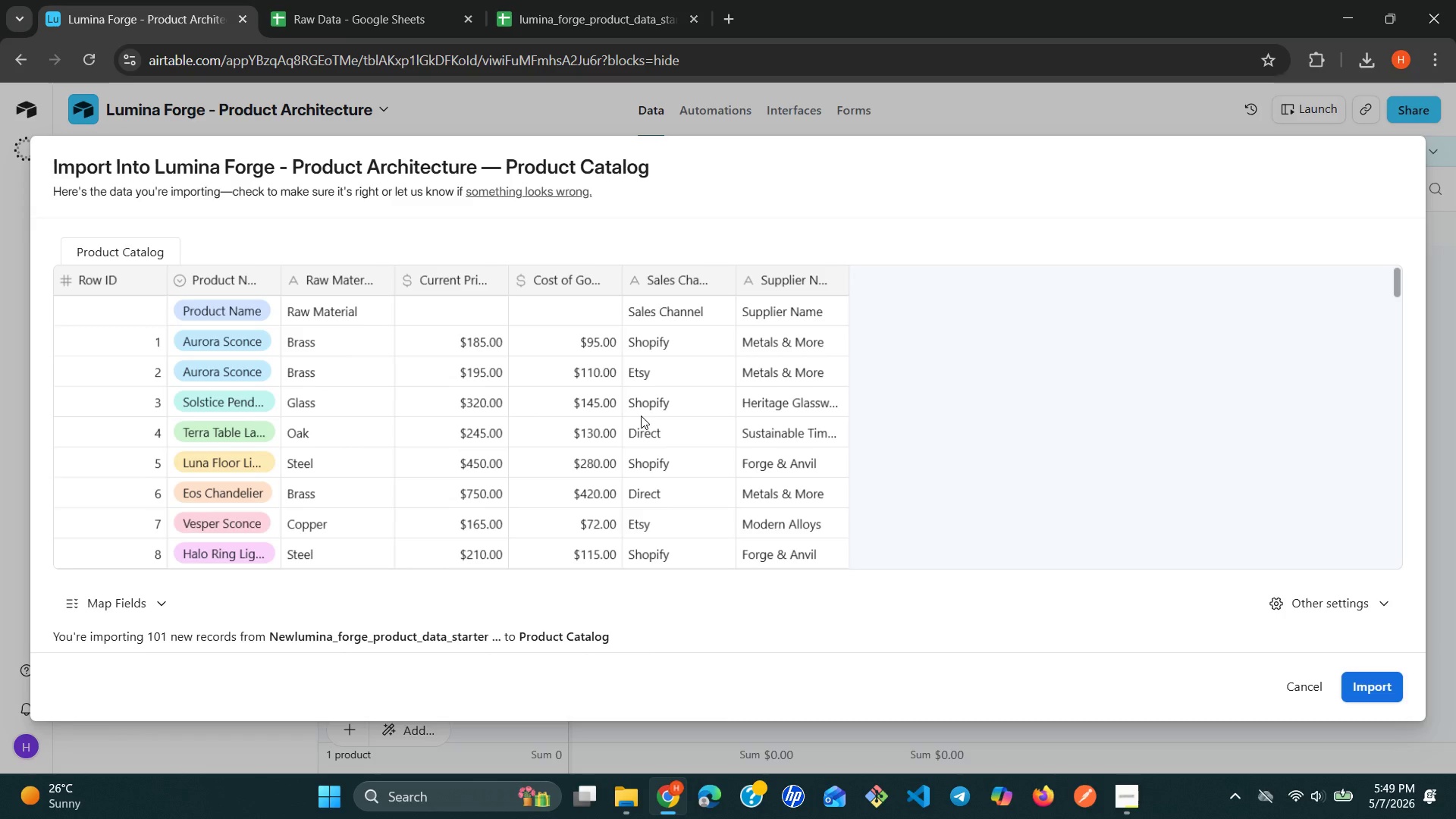 
mouse_move([585, 15])
 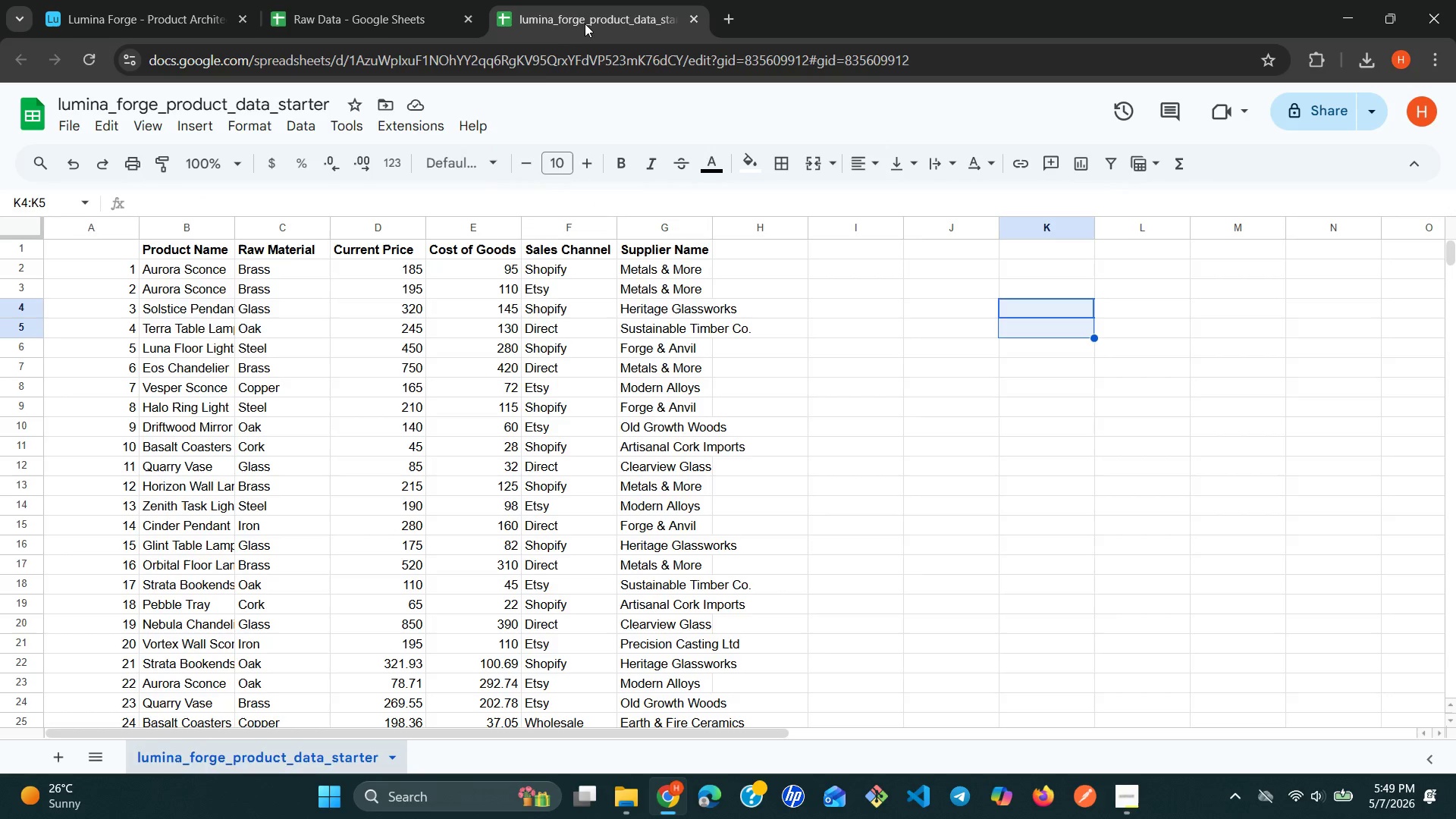 
left_click([140, 31])
 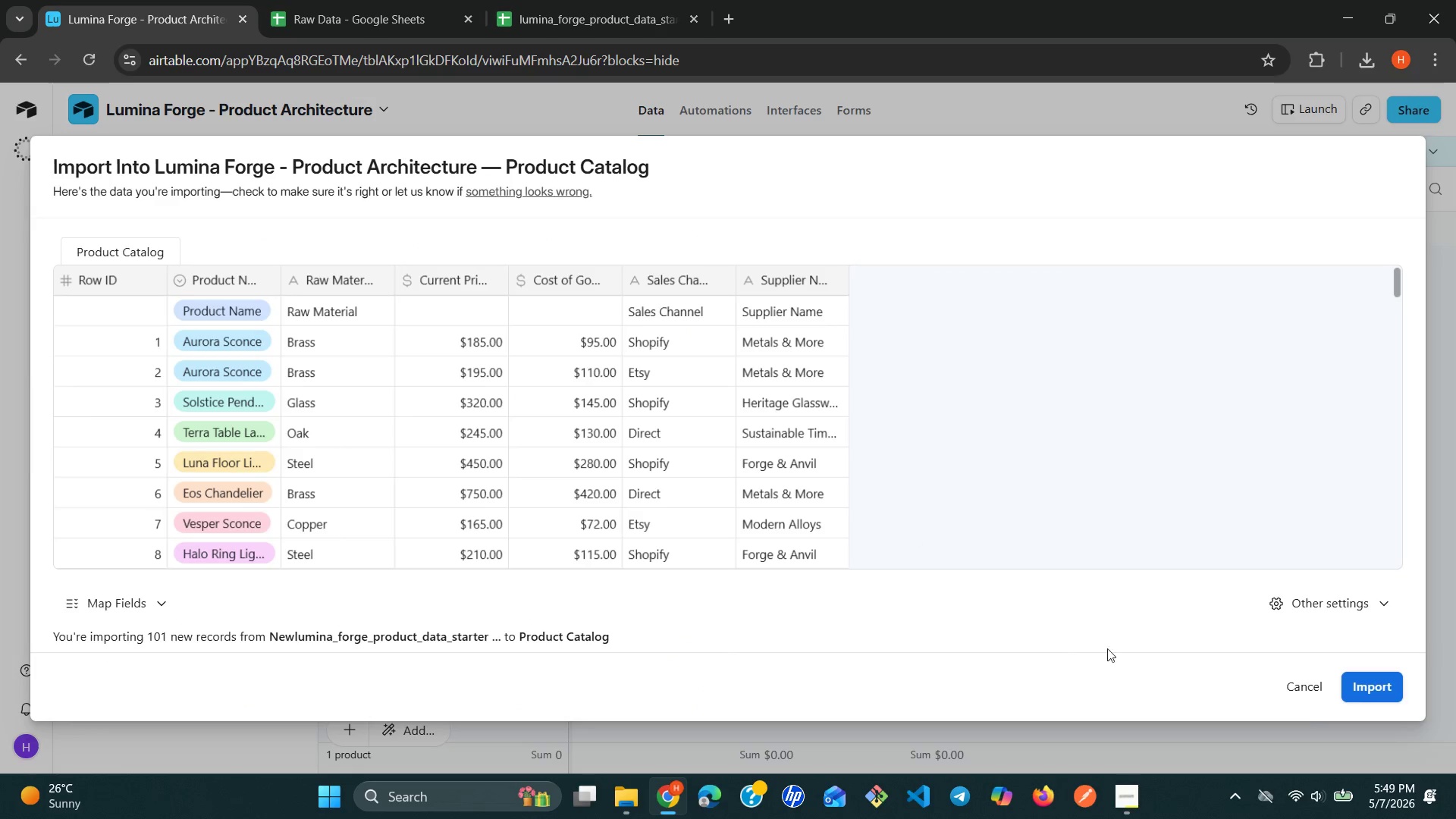 
wait(9.47)
 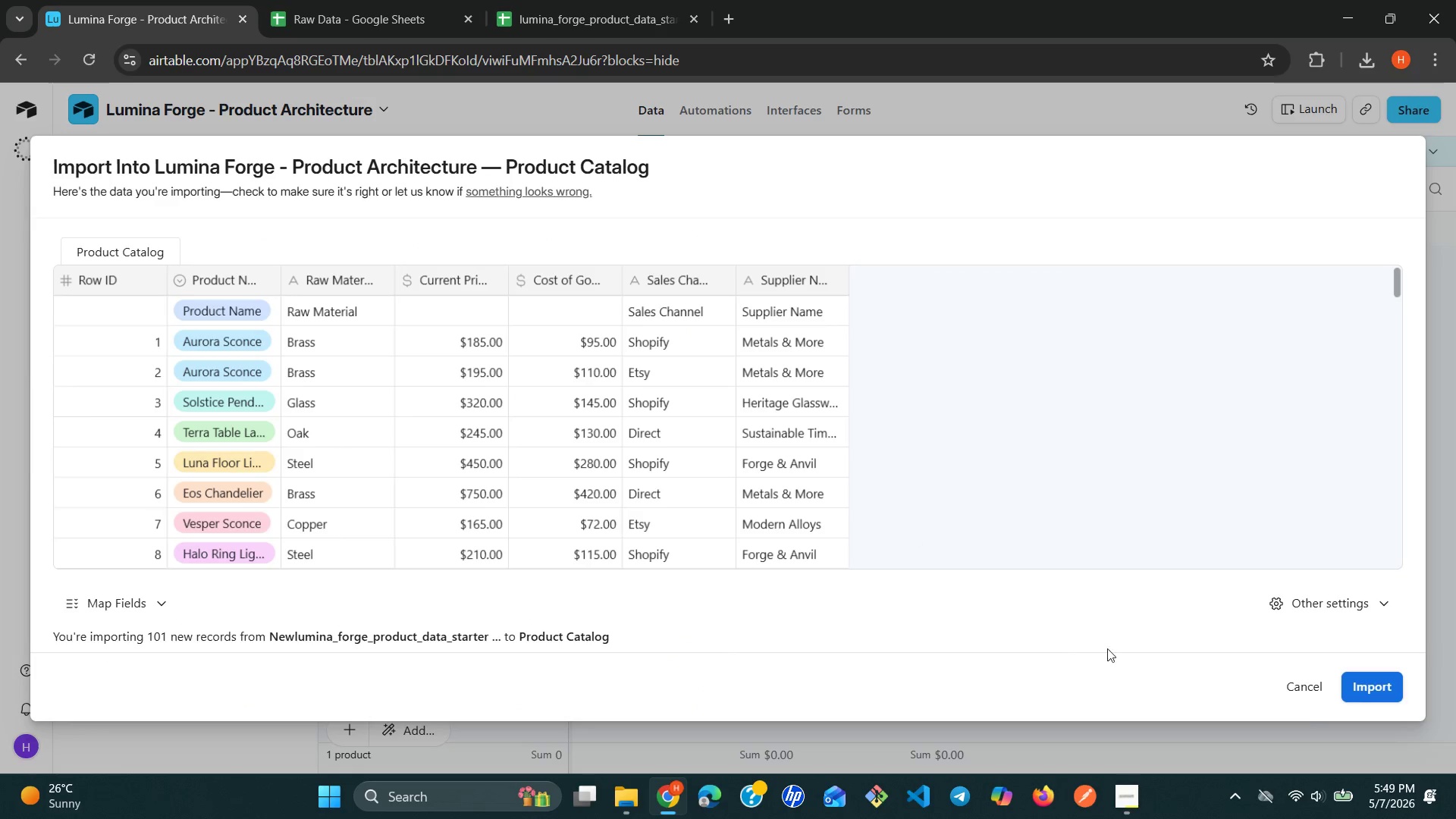 
left_click([348, 318])
 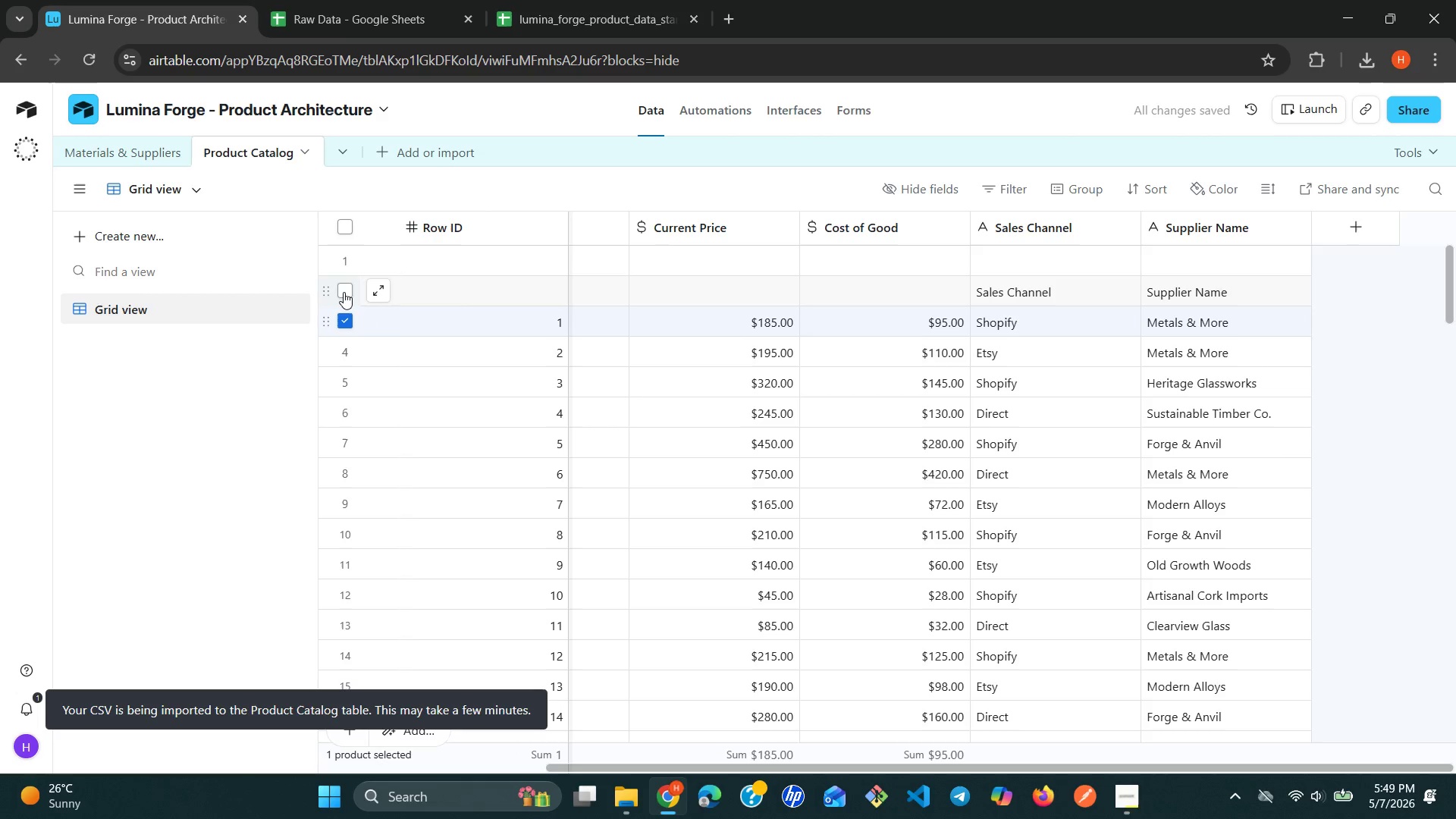 
left_click([344, 292])
 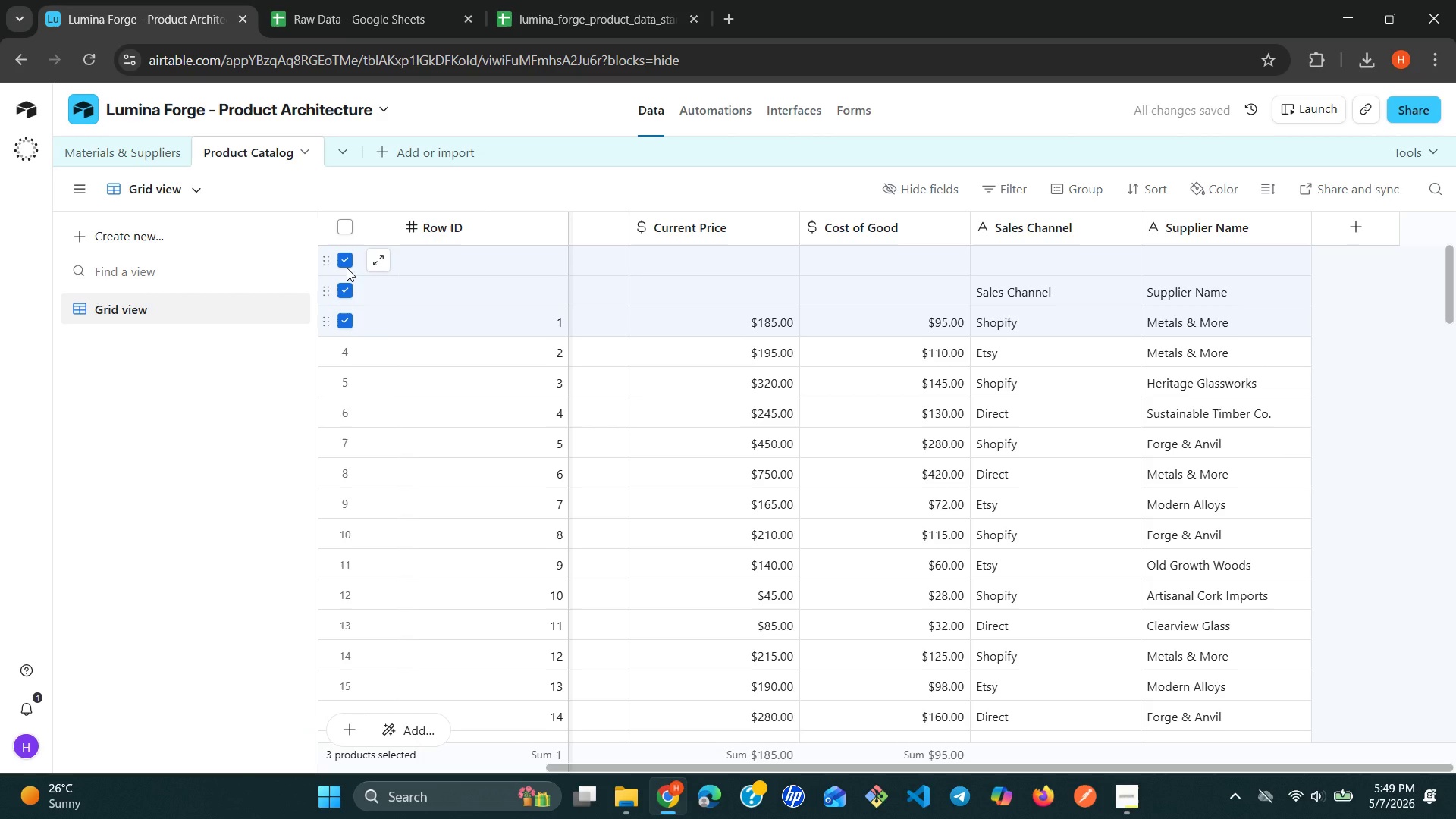 
right_click([347, 268])
 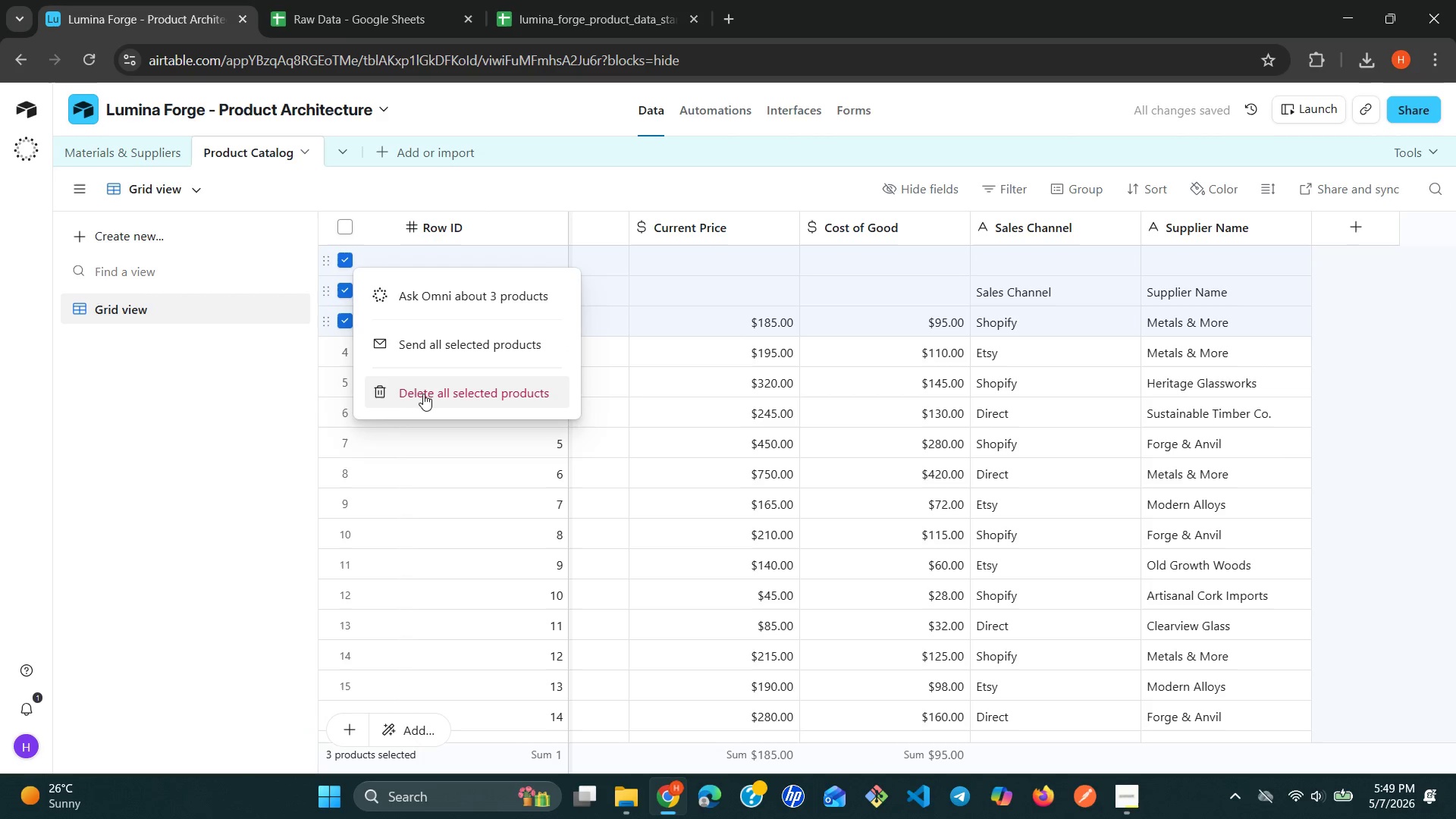 
left_click([428, 395])
 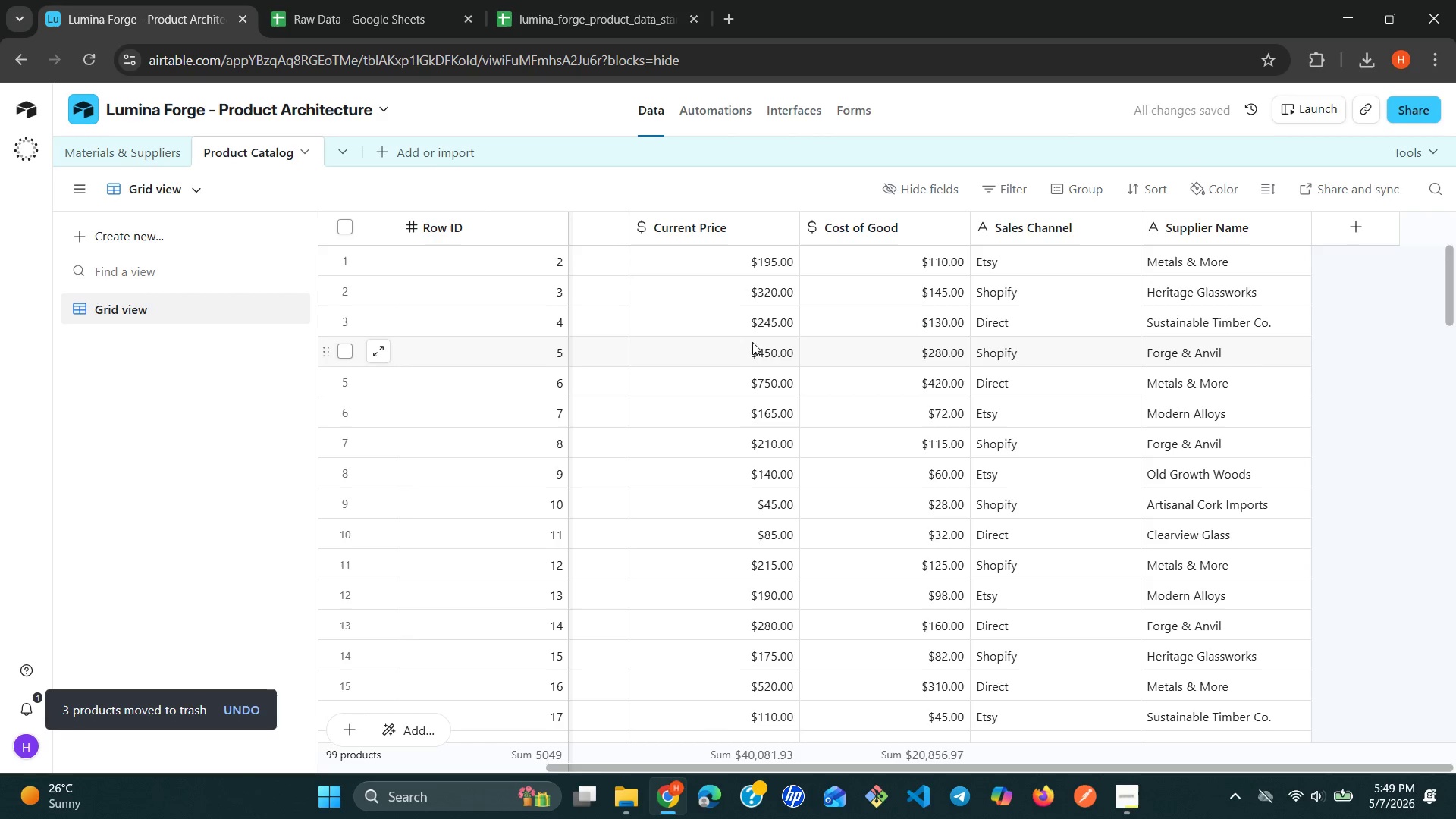 
left_click_drag(start_coordinate=[747, 352], to_coordinate=[817, 347])
 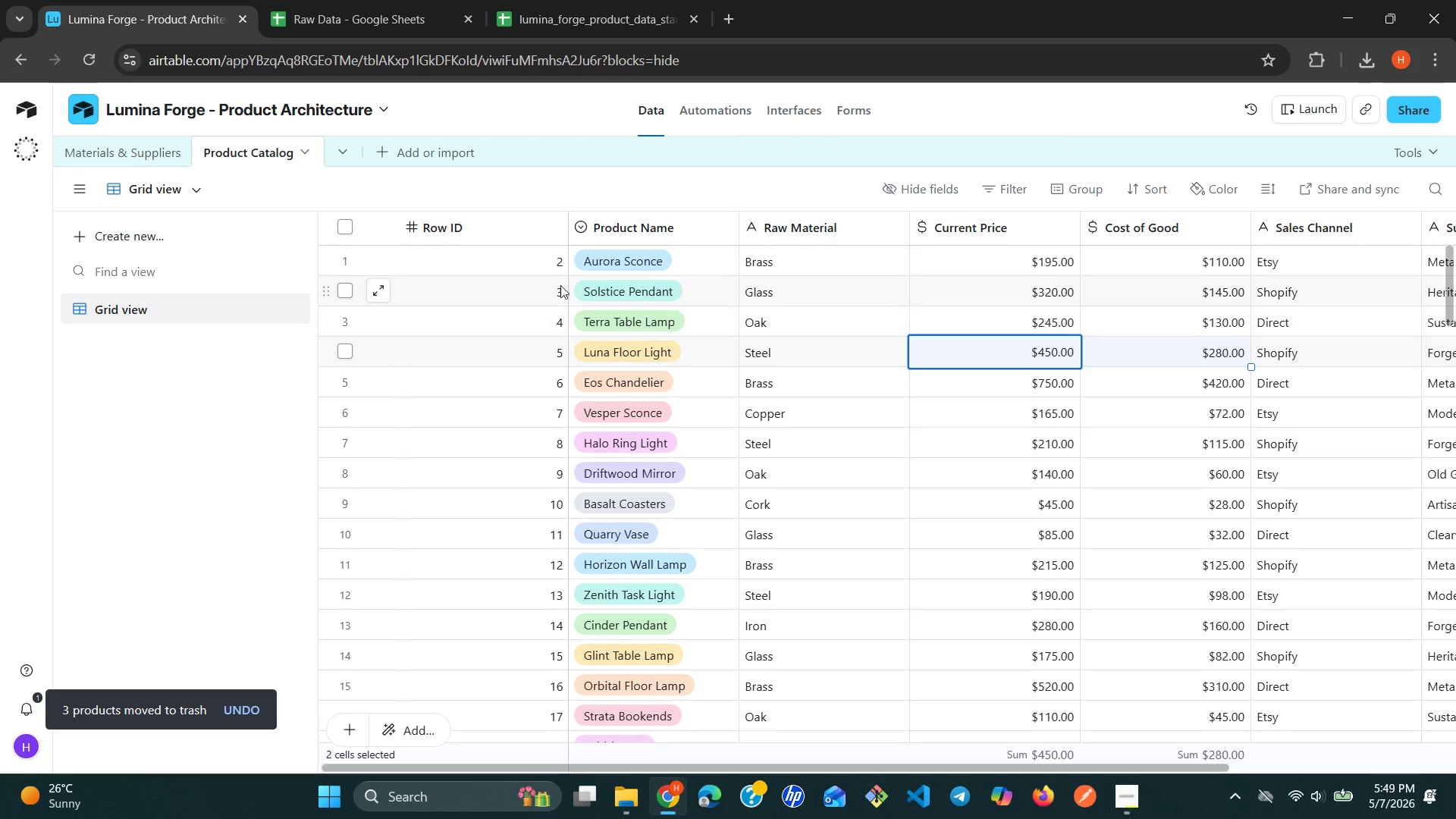 
left_click_drag(start_coordinate=[700, 231], to_coordinate=[706, 227])
 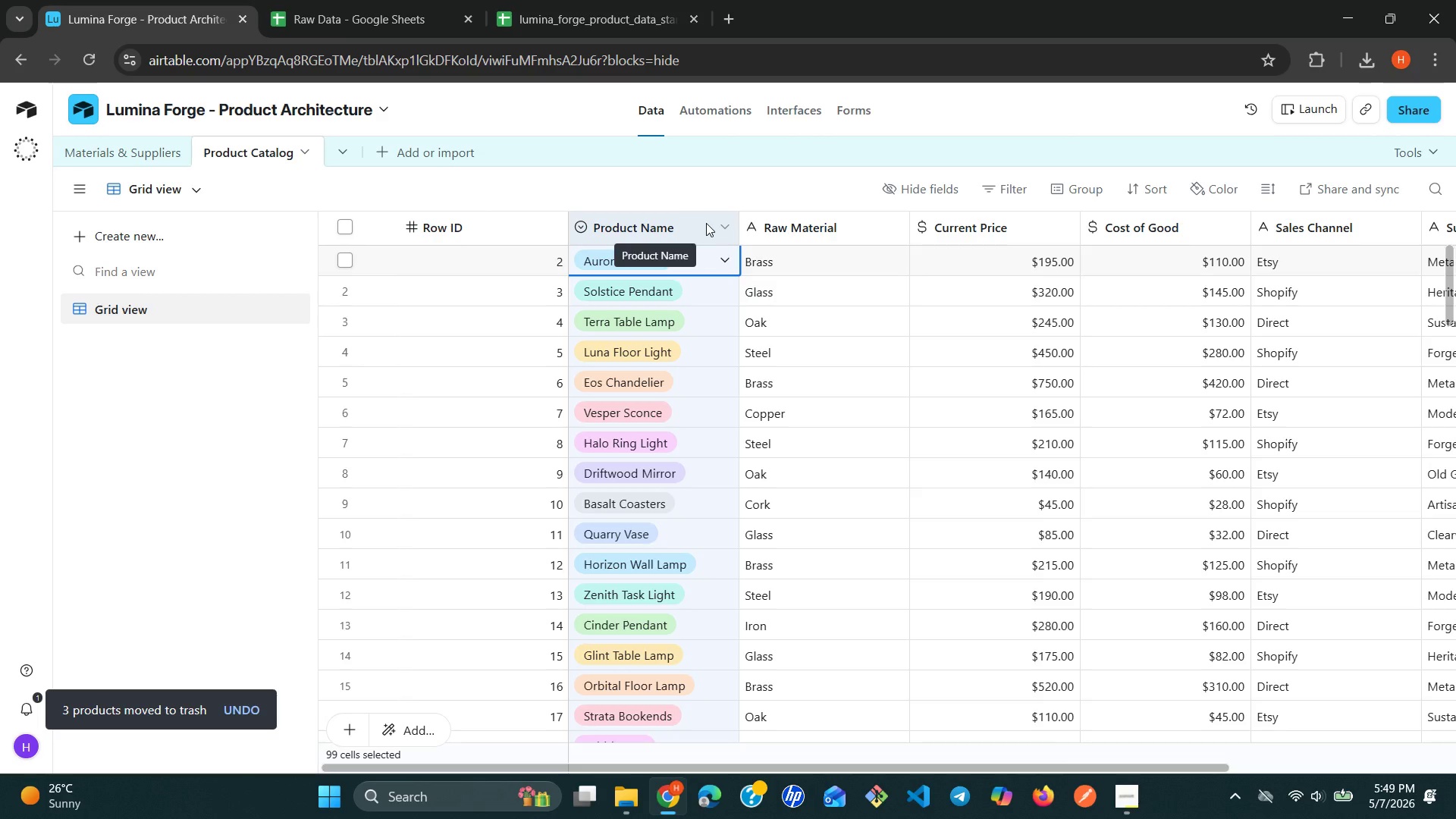 
mouse_move([721, 240])
 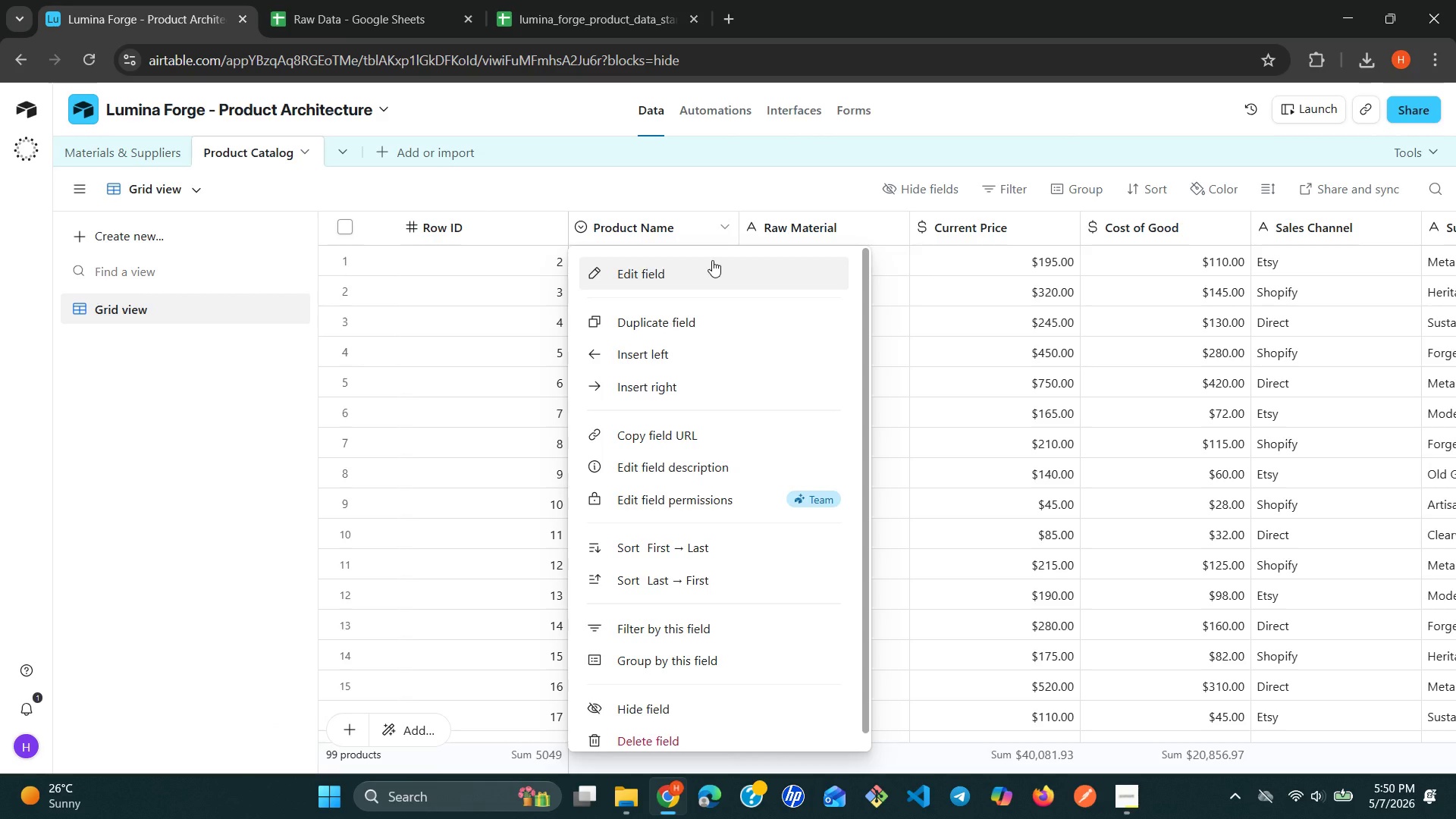 
wait(10.49)
 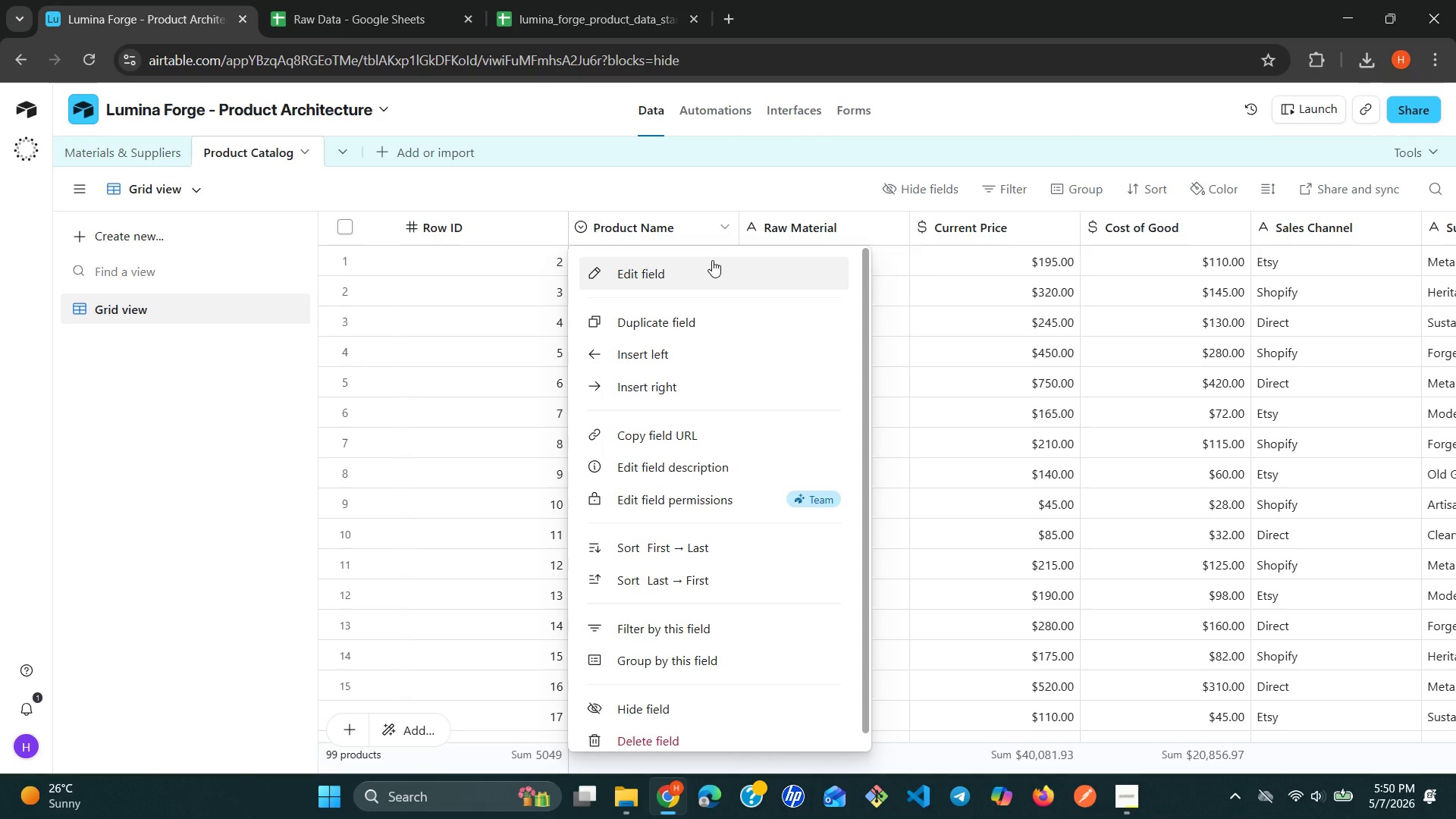 
left_click([855, 230])
 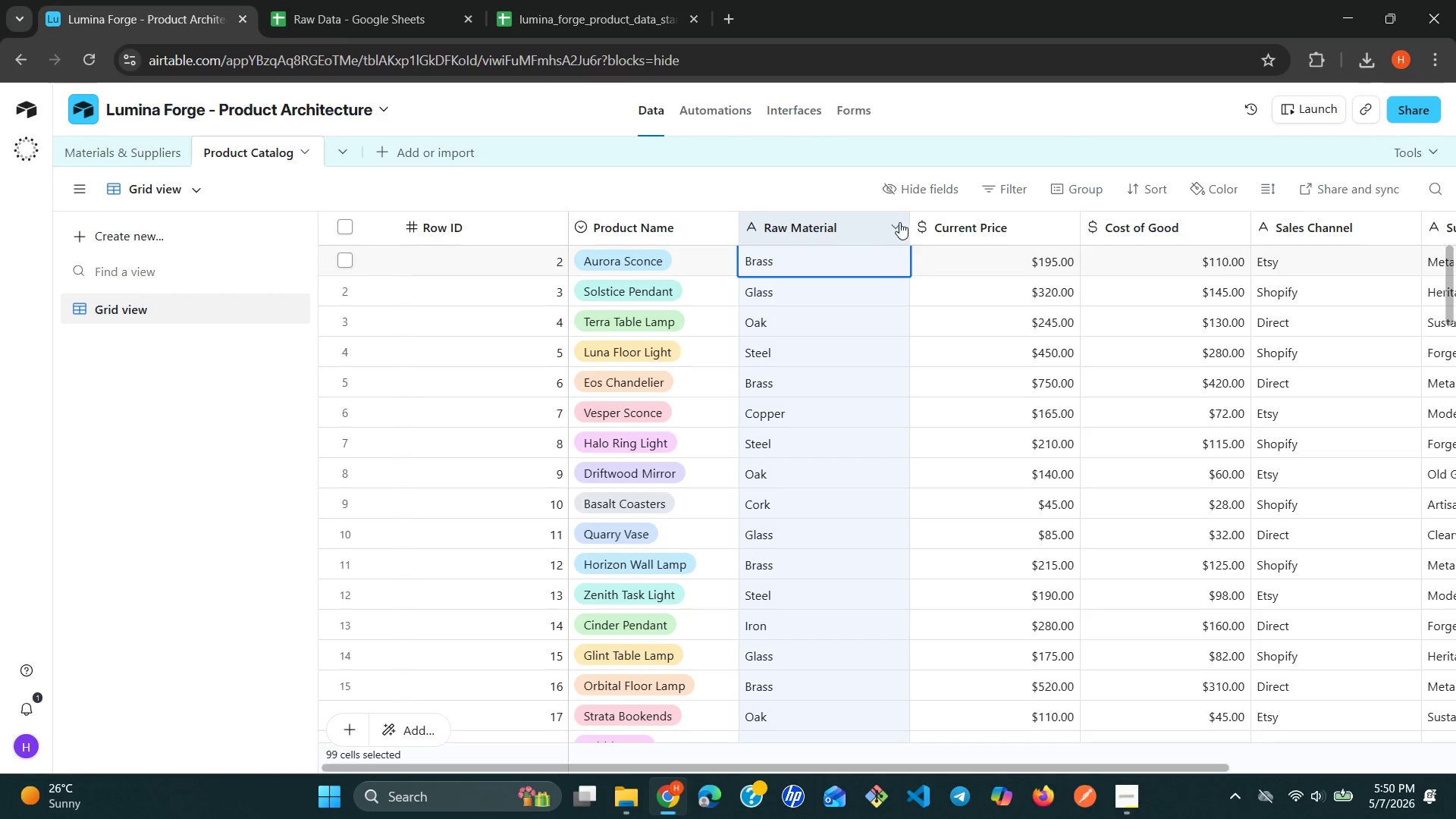 
left_click([904, 220])
 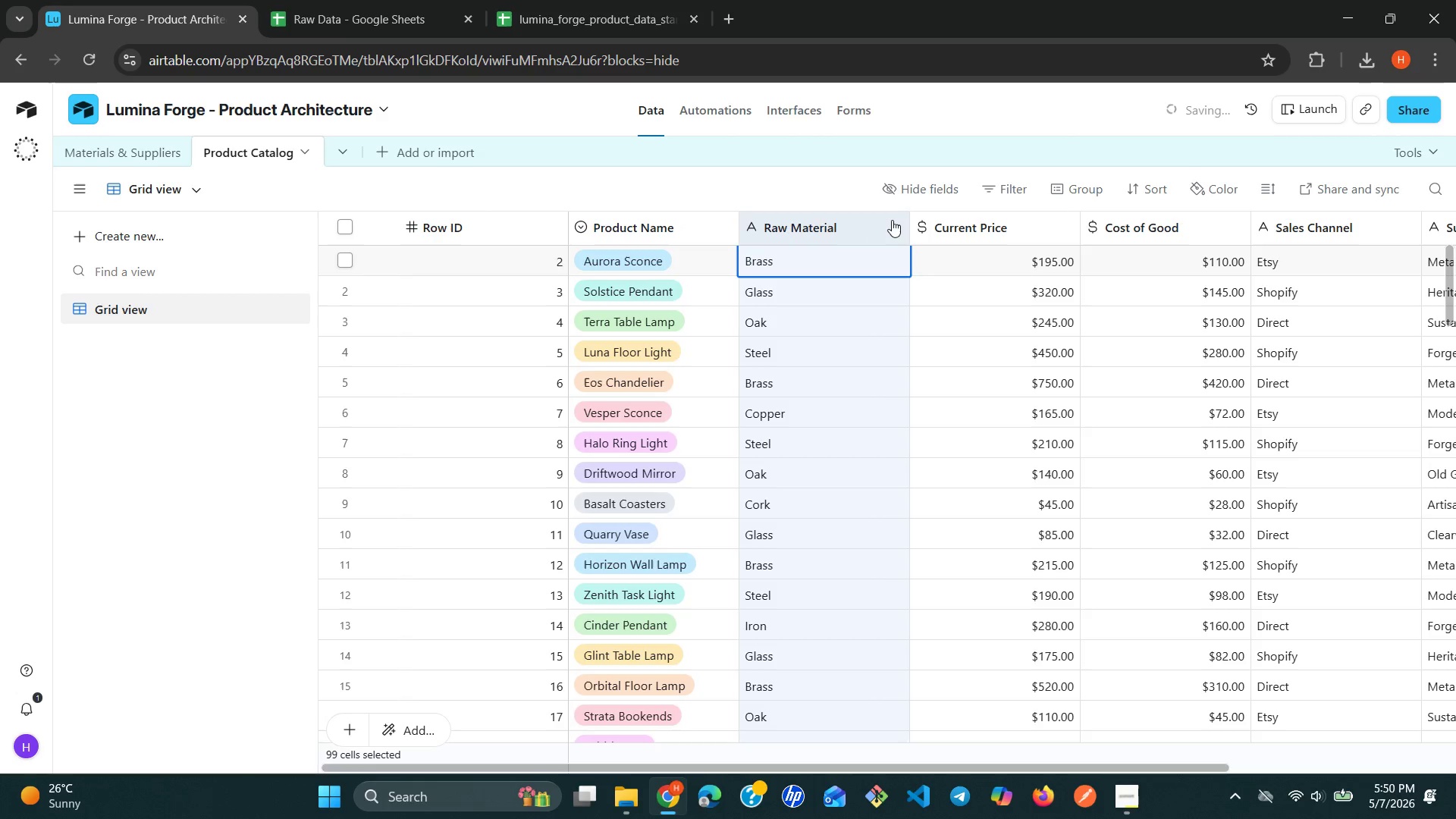 
left_click([892, 220])
 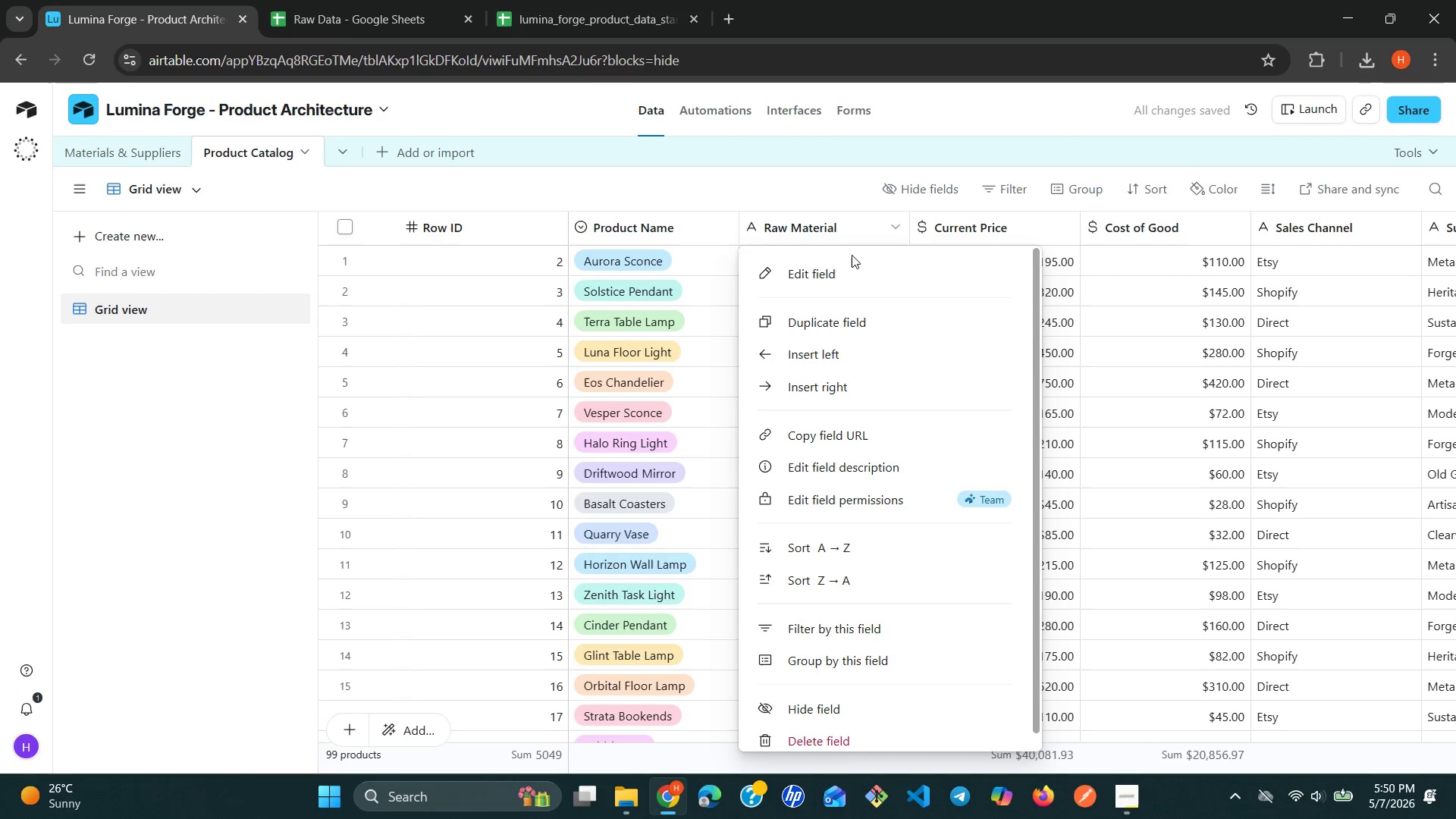 
left_click([846, 265])
 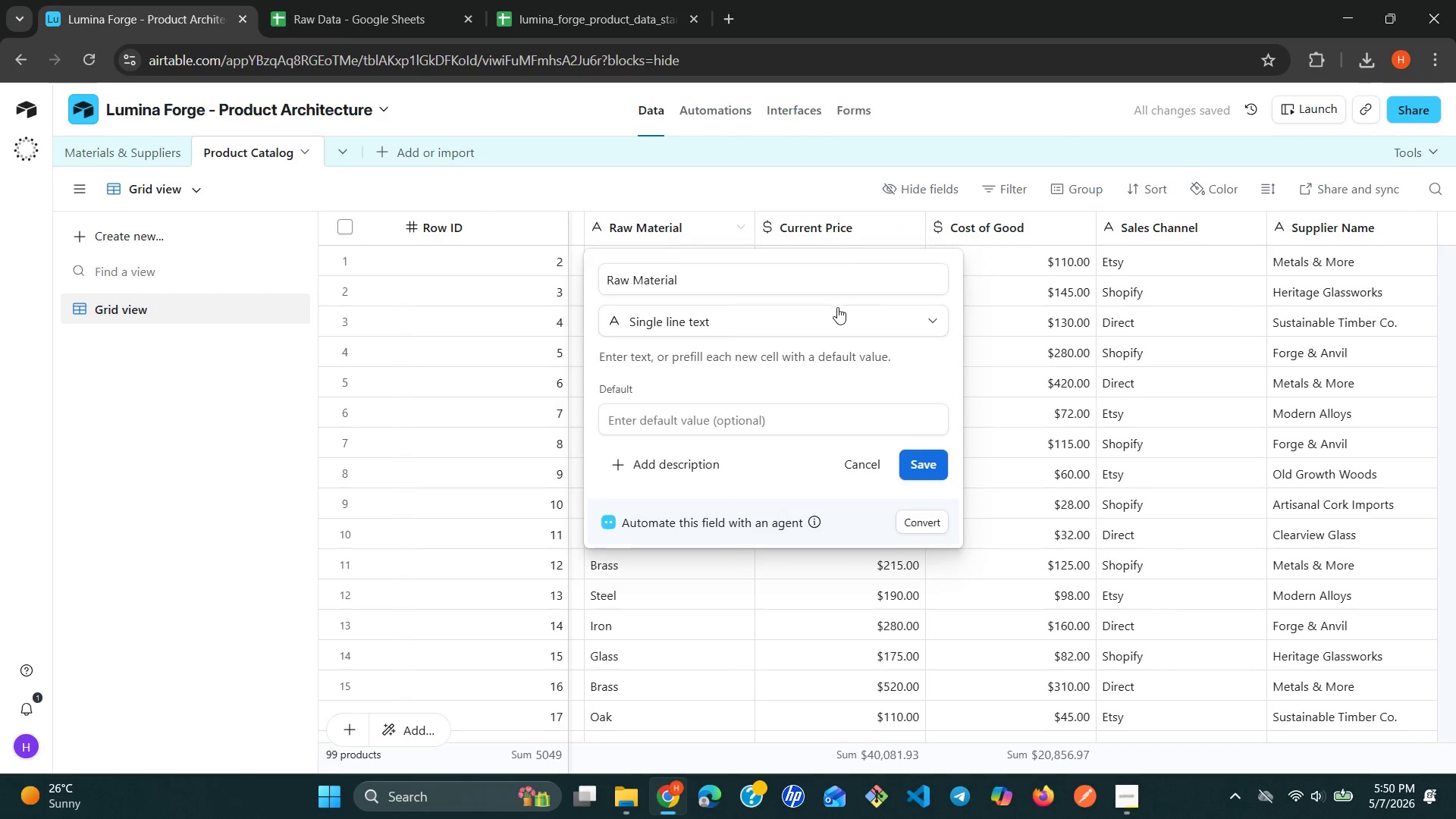 
left_click([842, 321])
 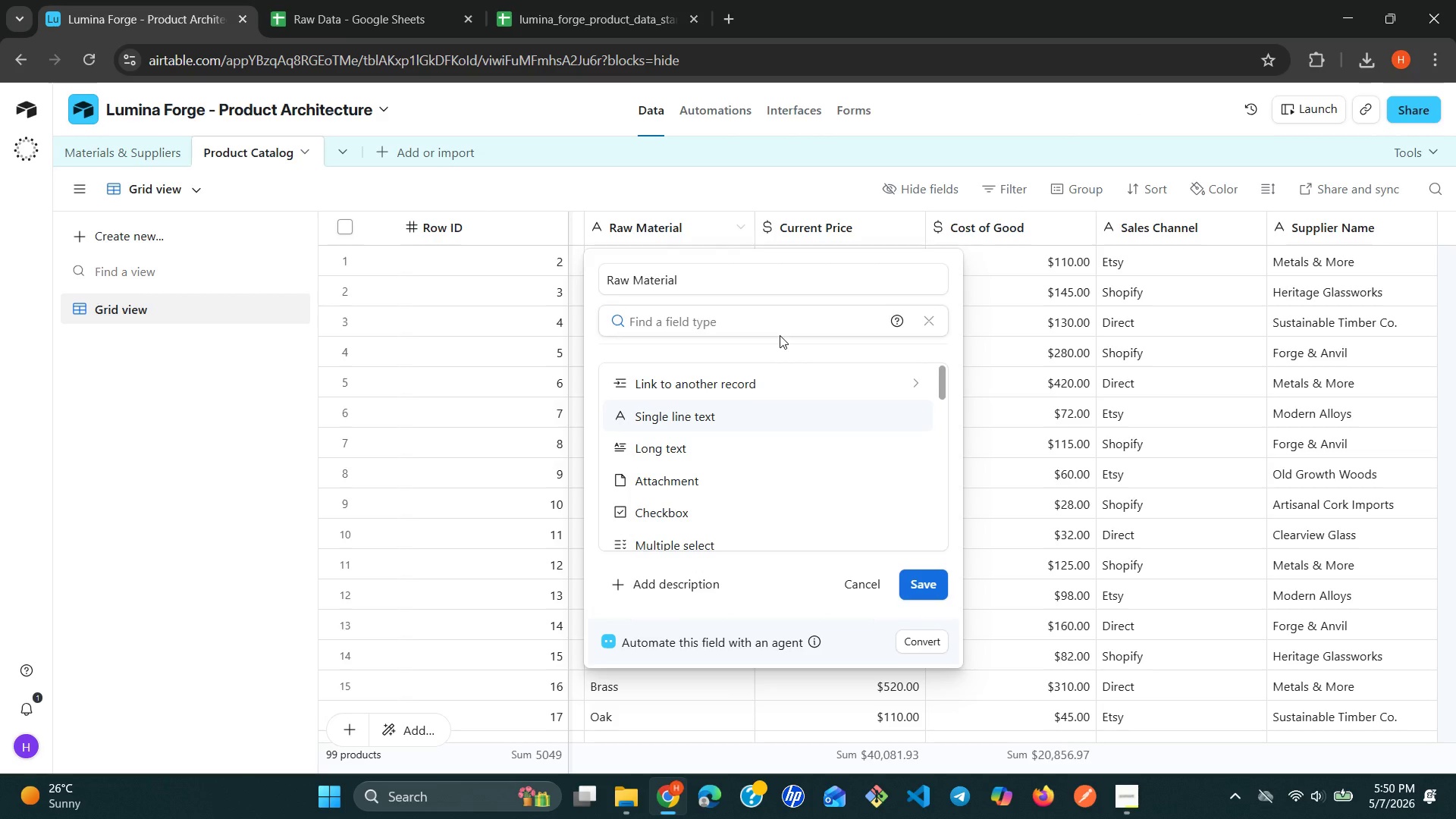 
key(S)
 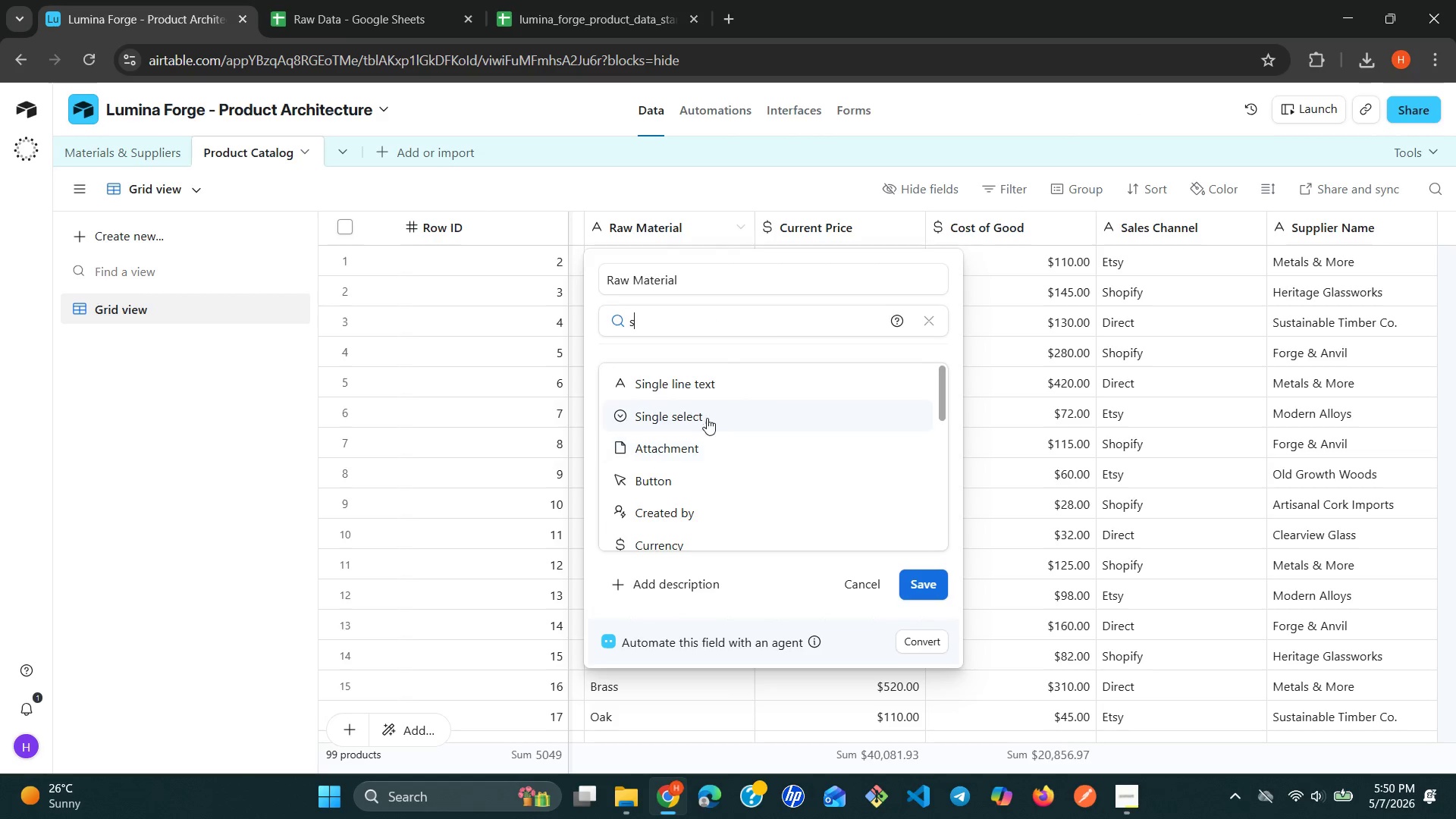 
left_click([711, 413])
 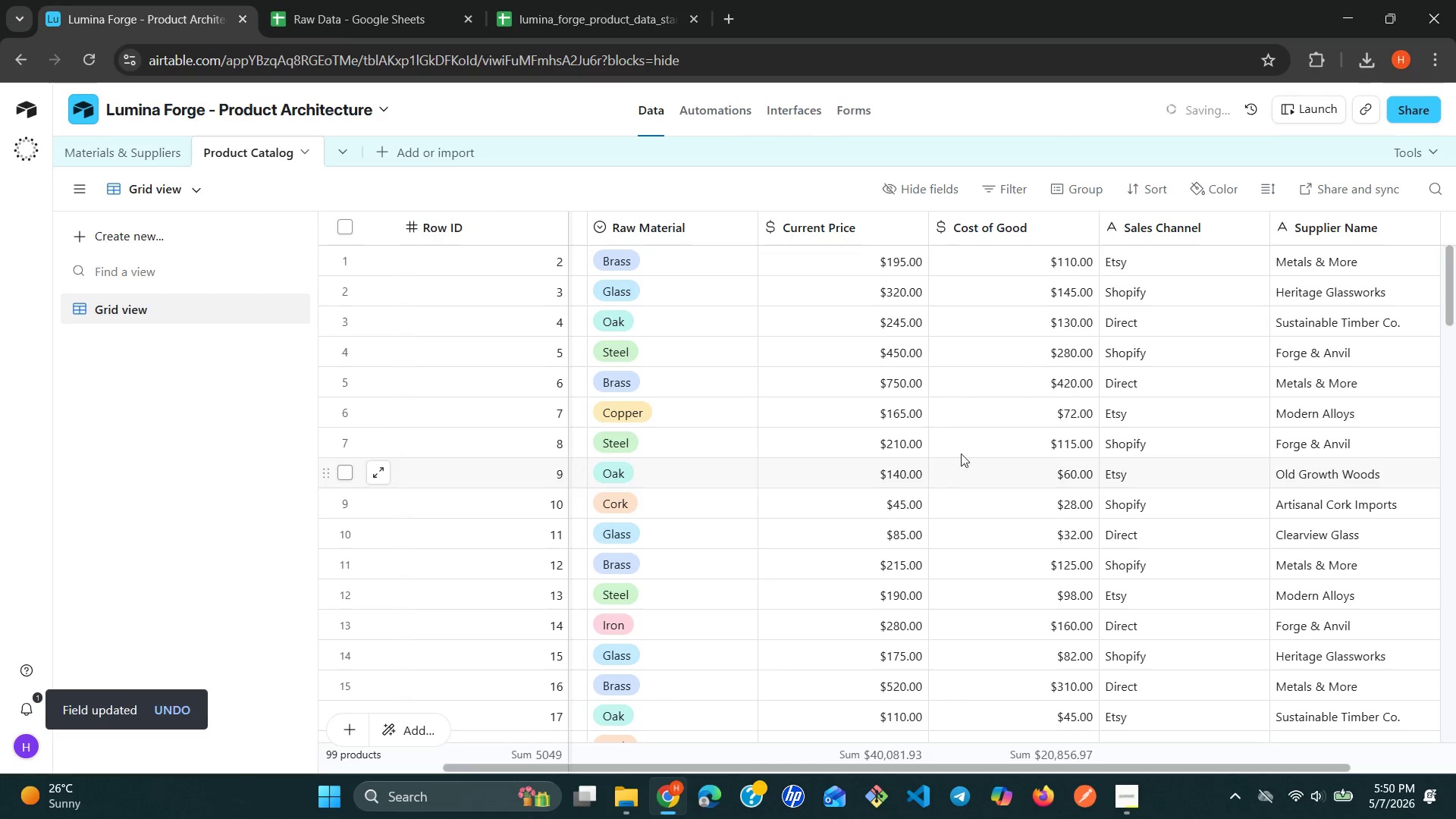 
wait(10.77)
 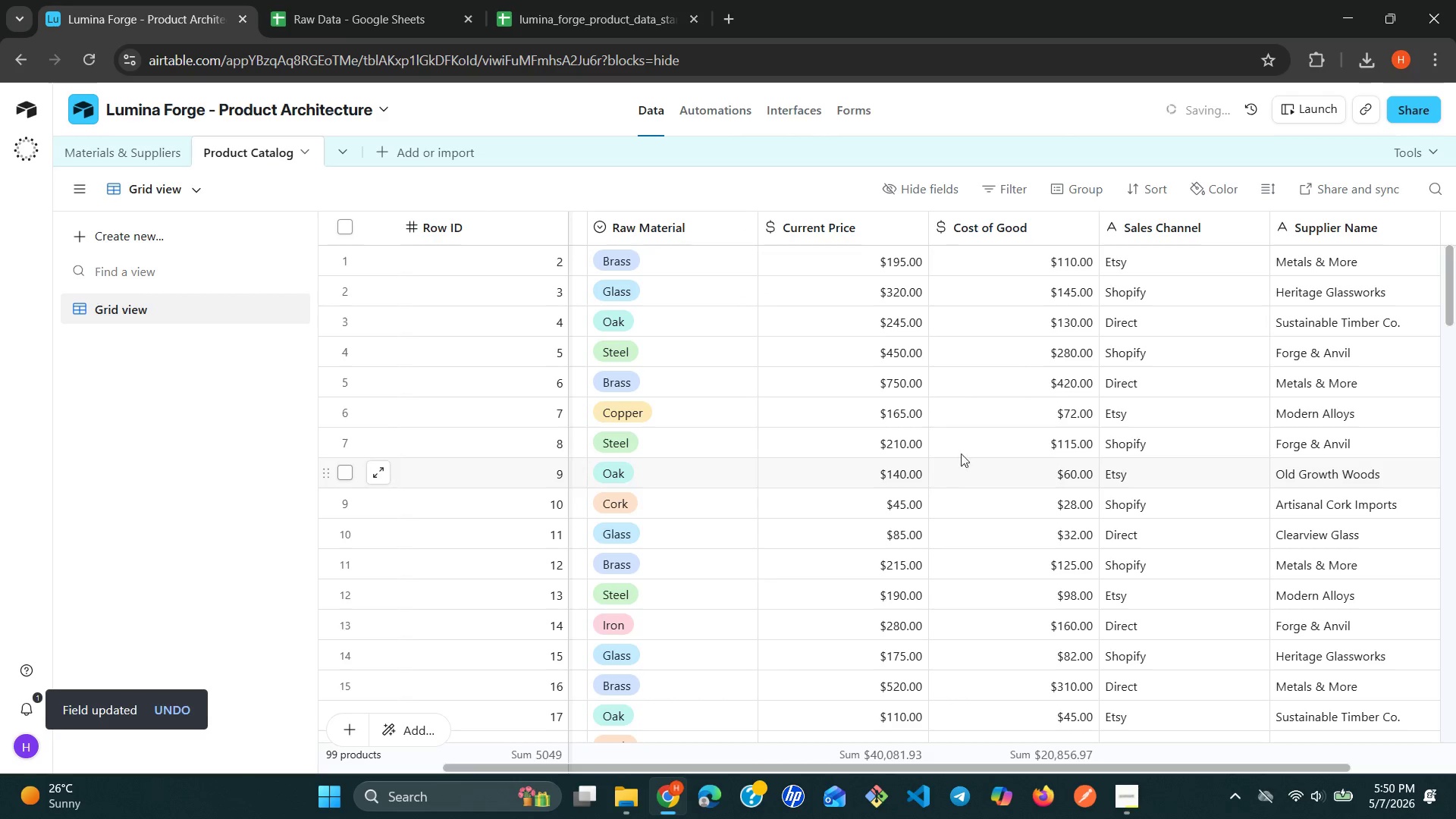 
left_click([709, 338])
 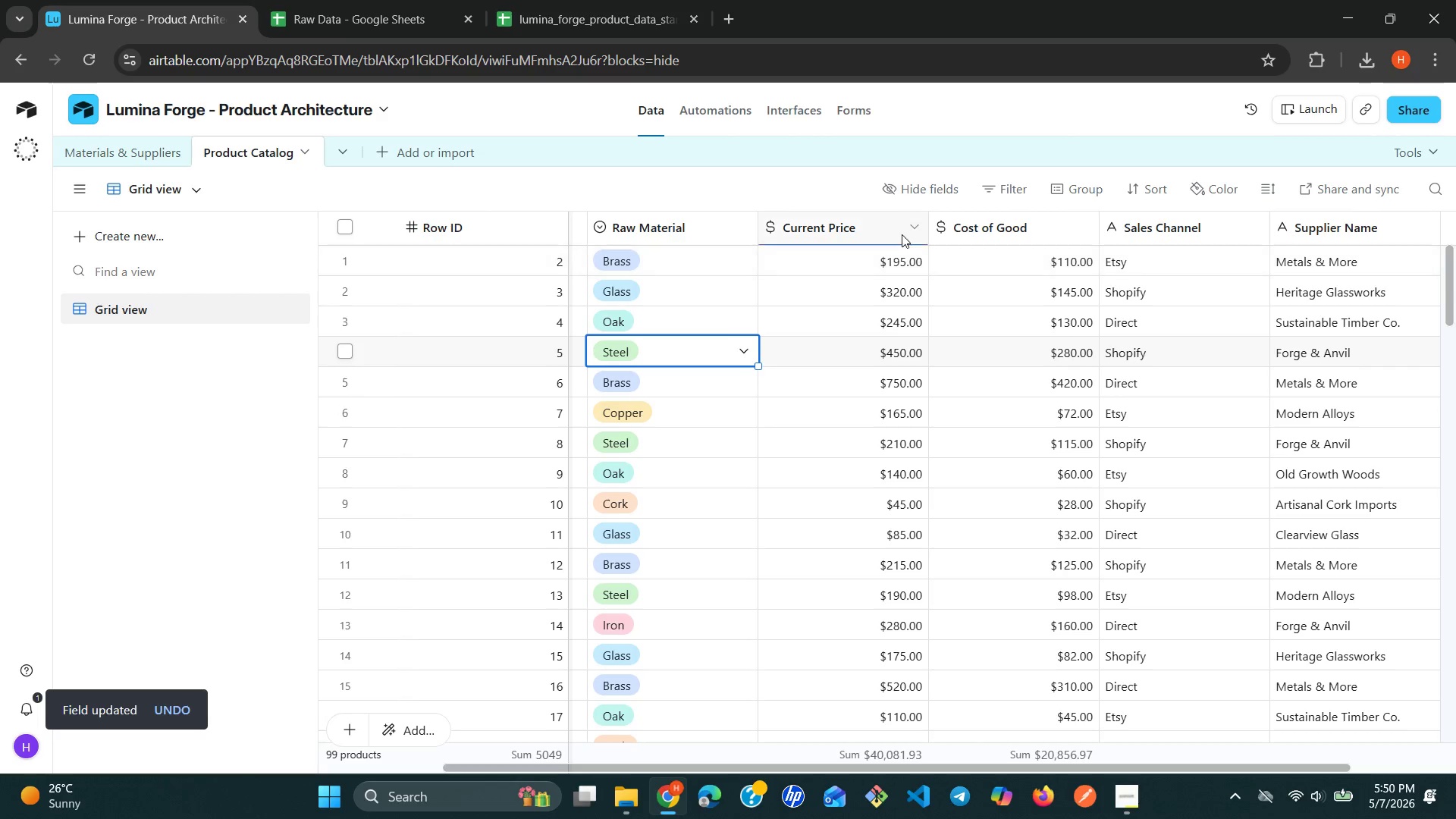 
left_click([915, 227])
 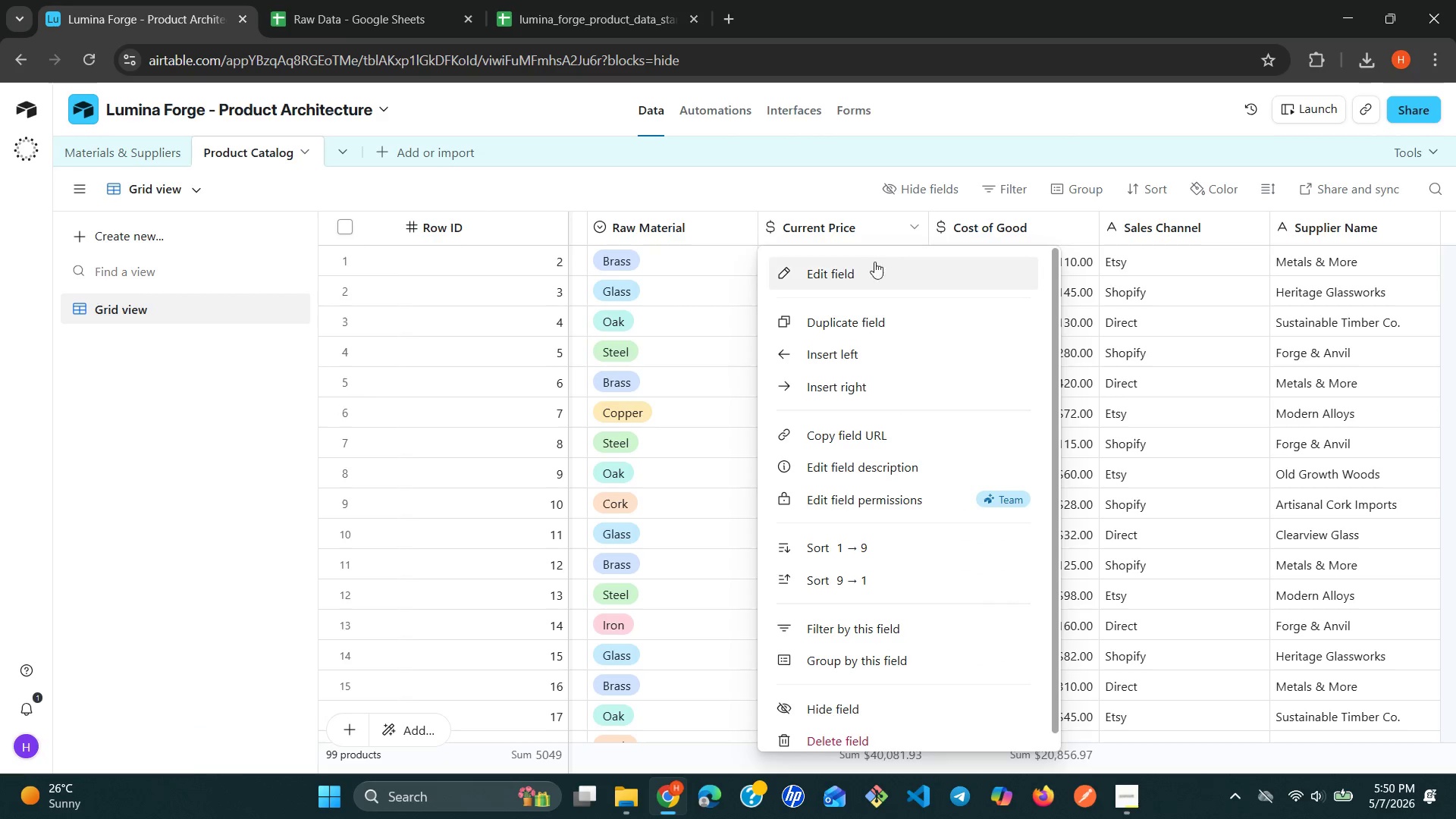 
left_click([867, 269])
 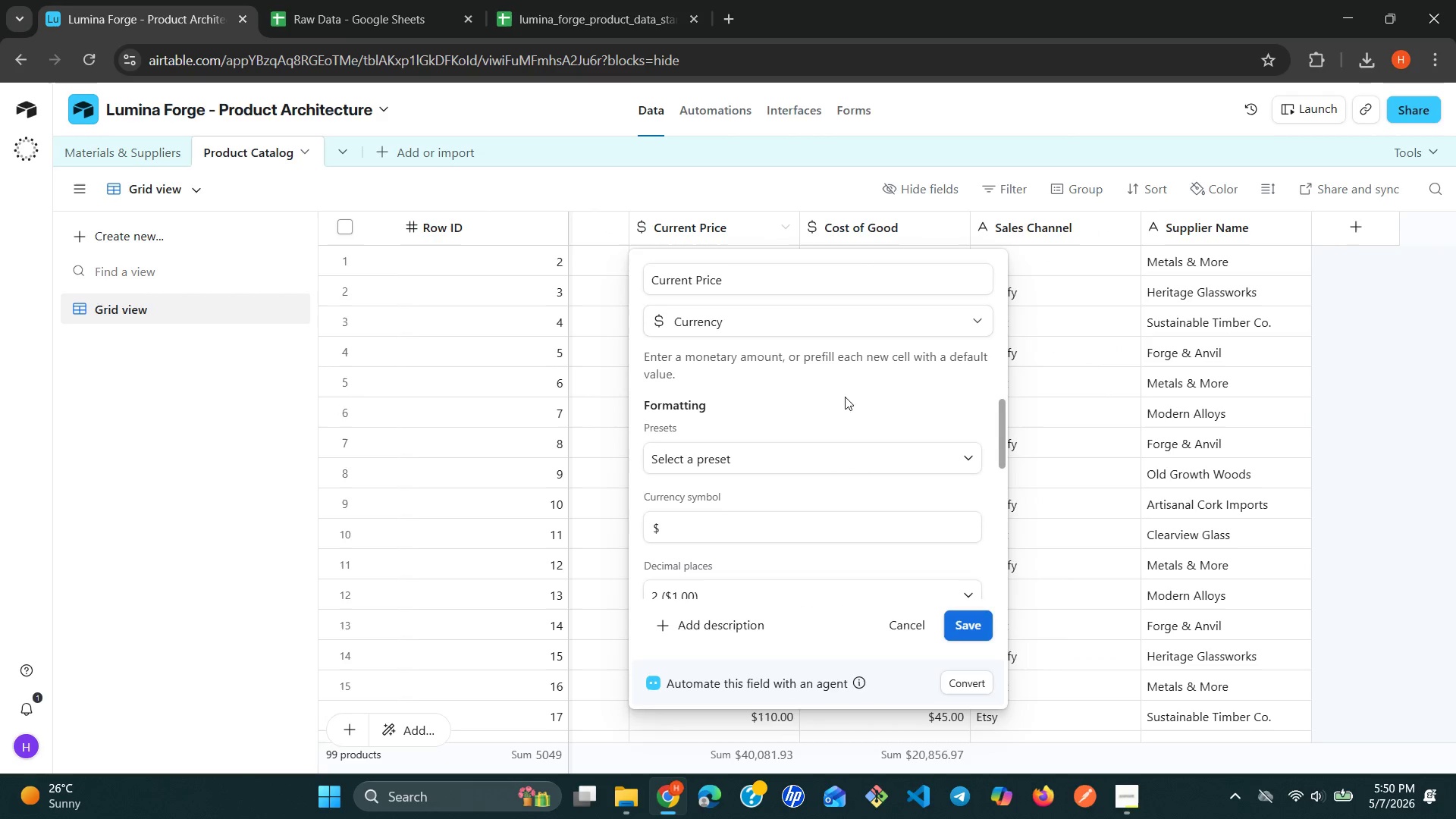 
left_click([843, 457])
 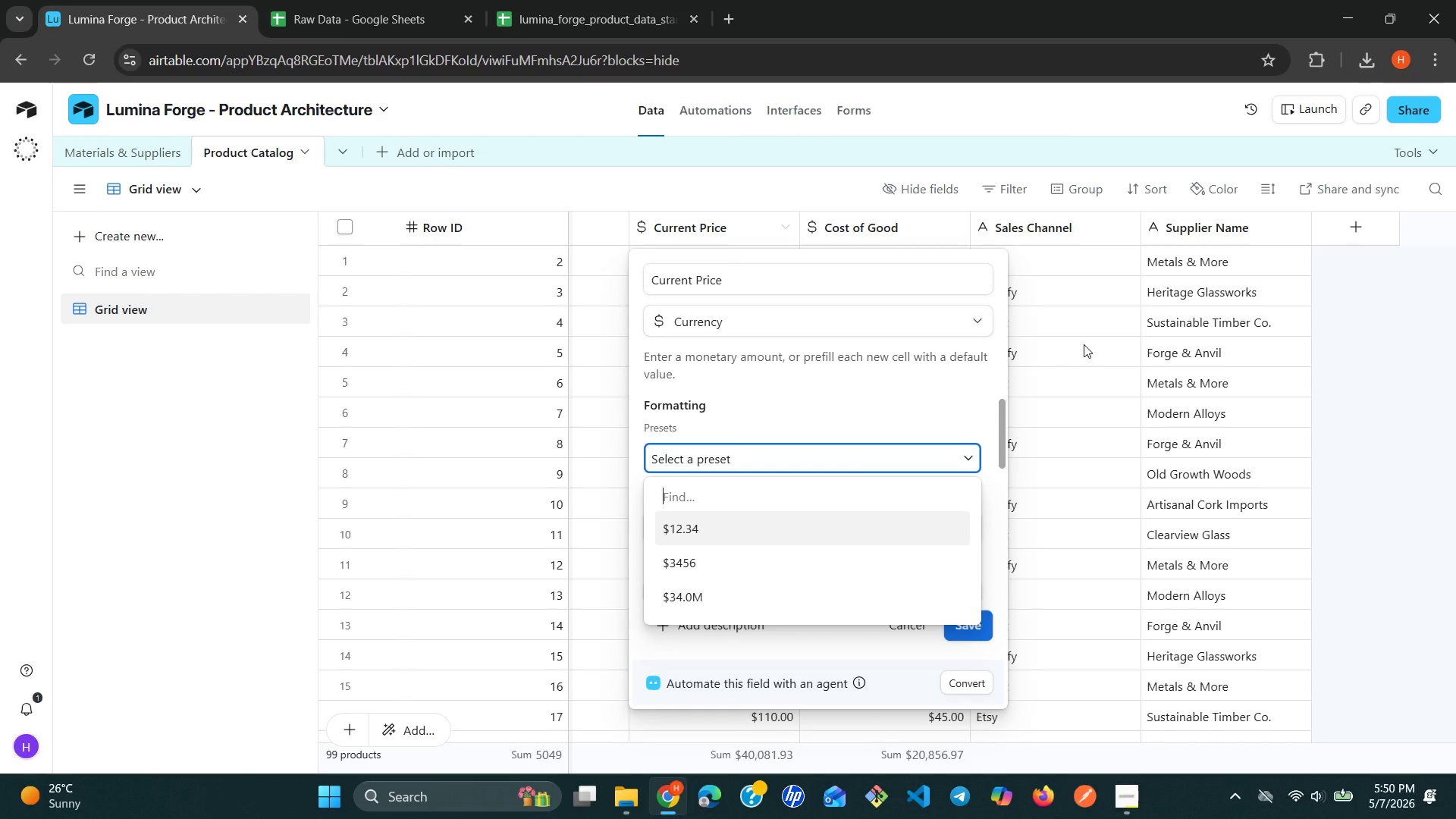 
left_click([1088, 343])
 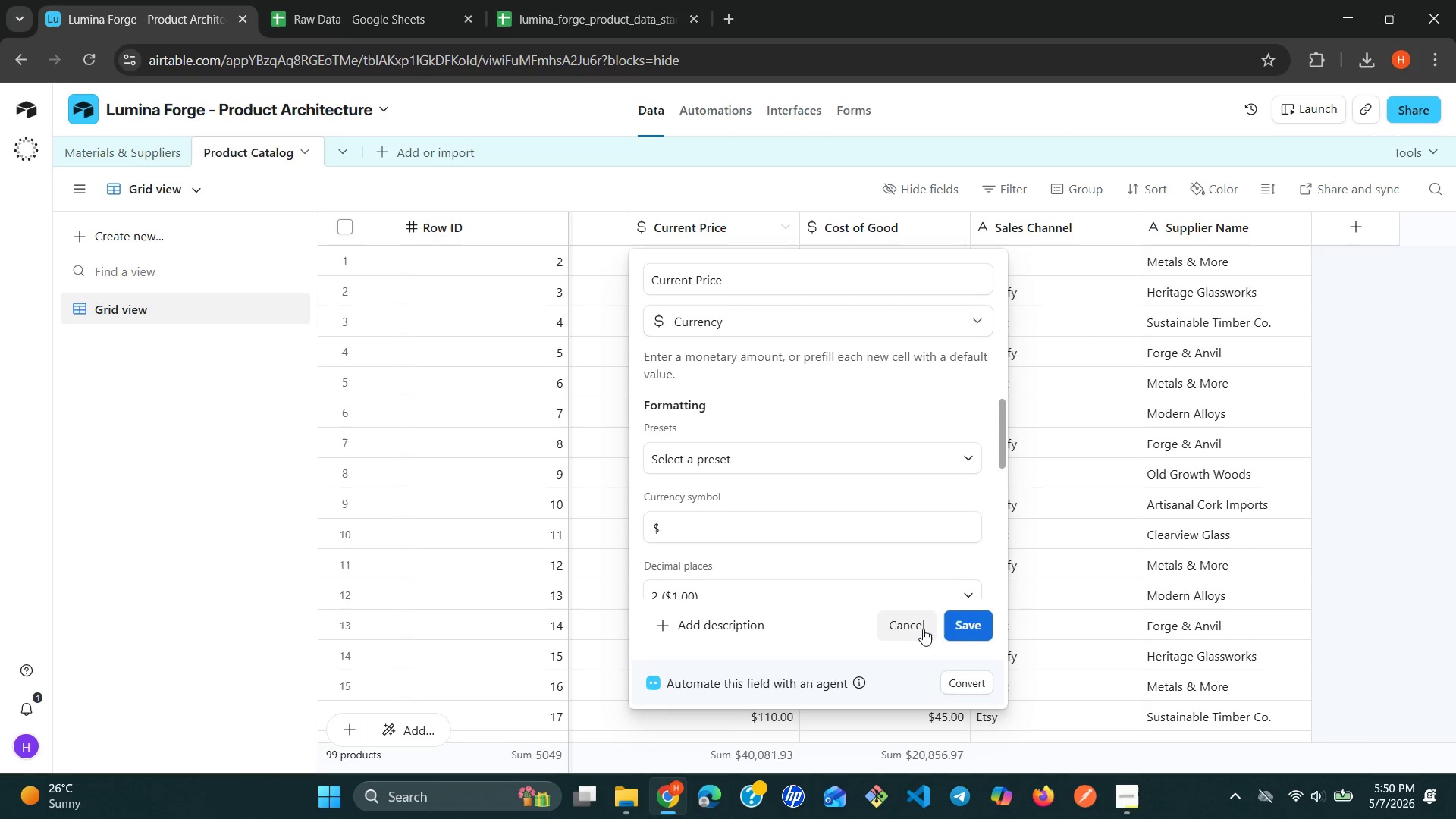 
left_click([919, 632])
 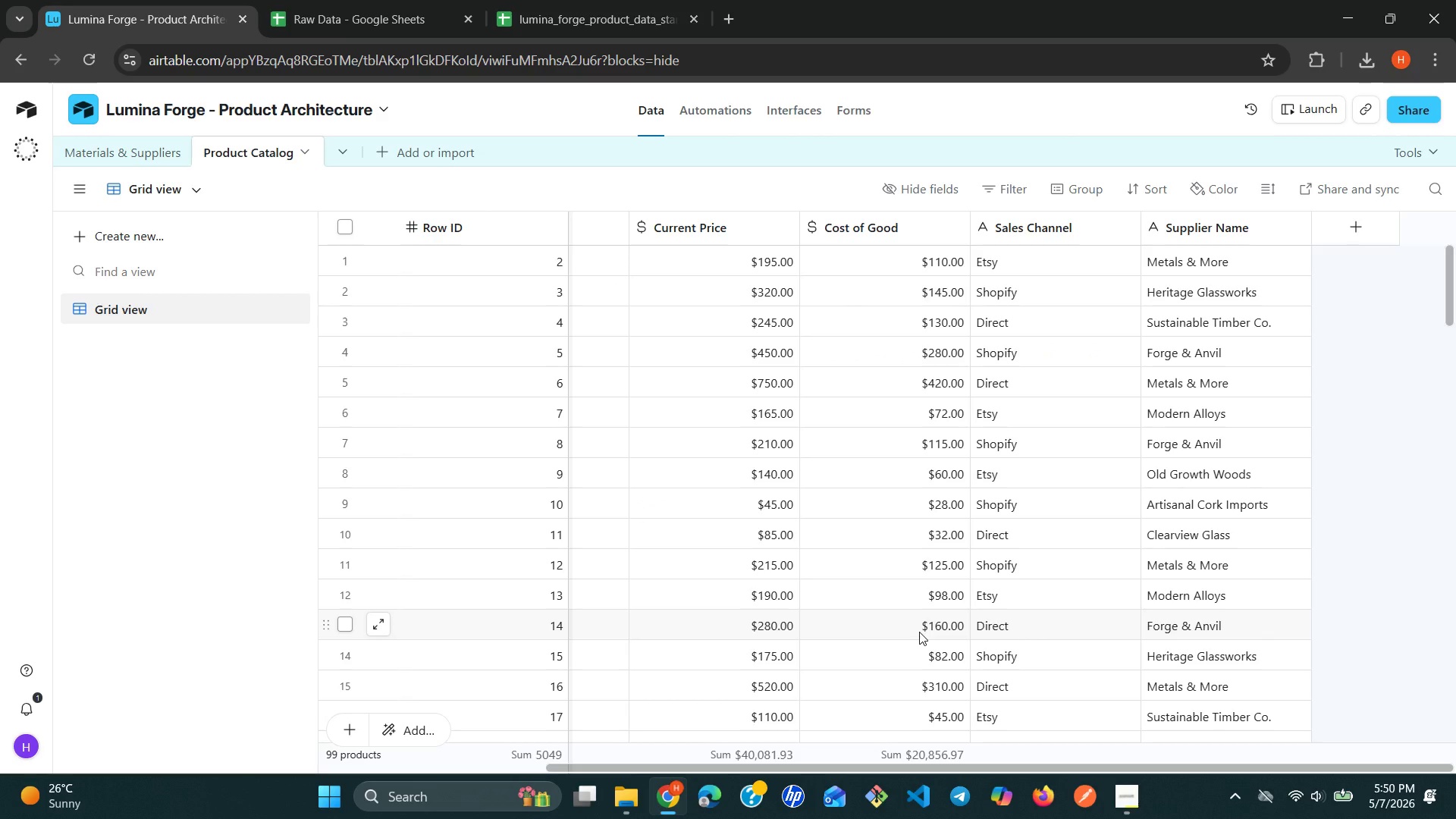 
wait(8.3)
 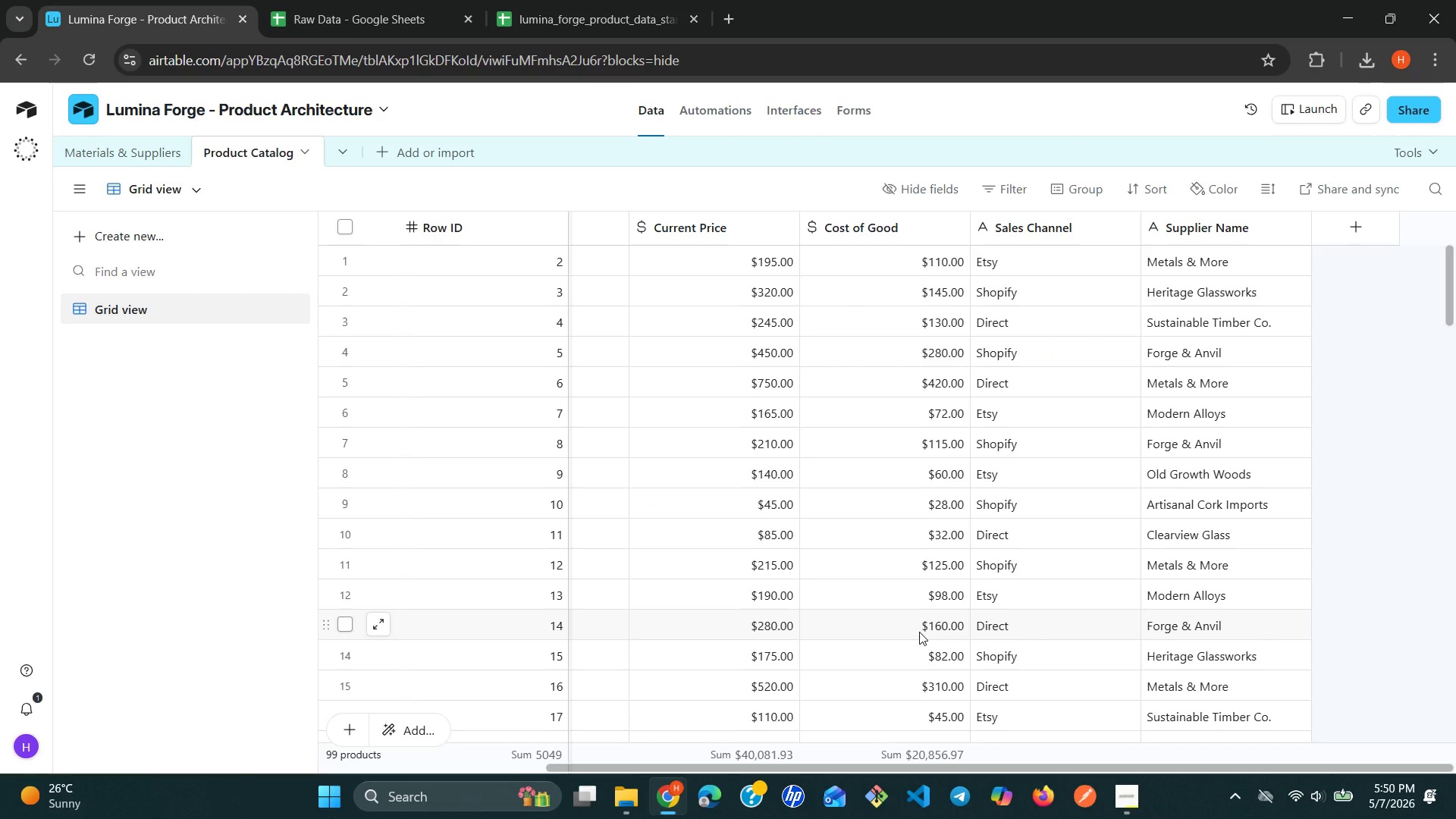 
left_click([1122, 221])
 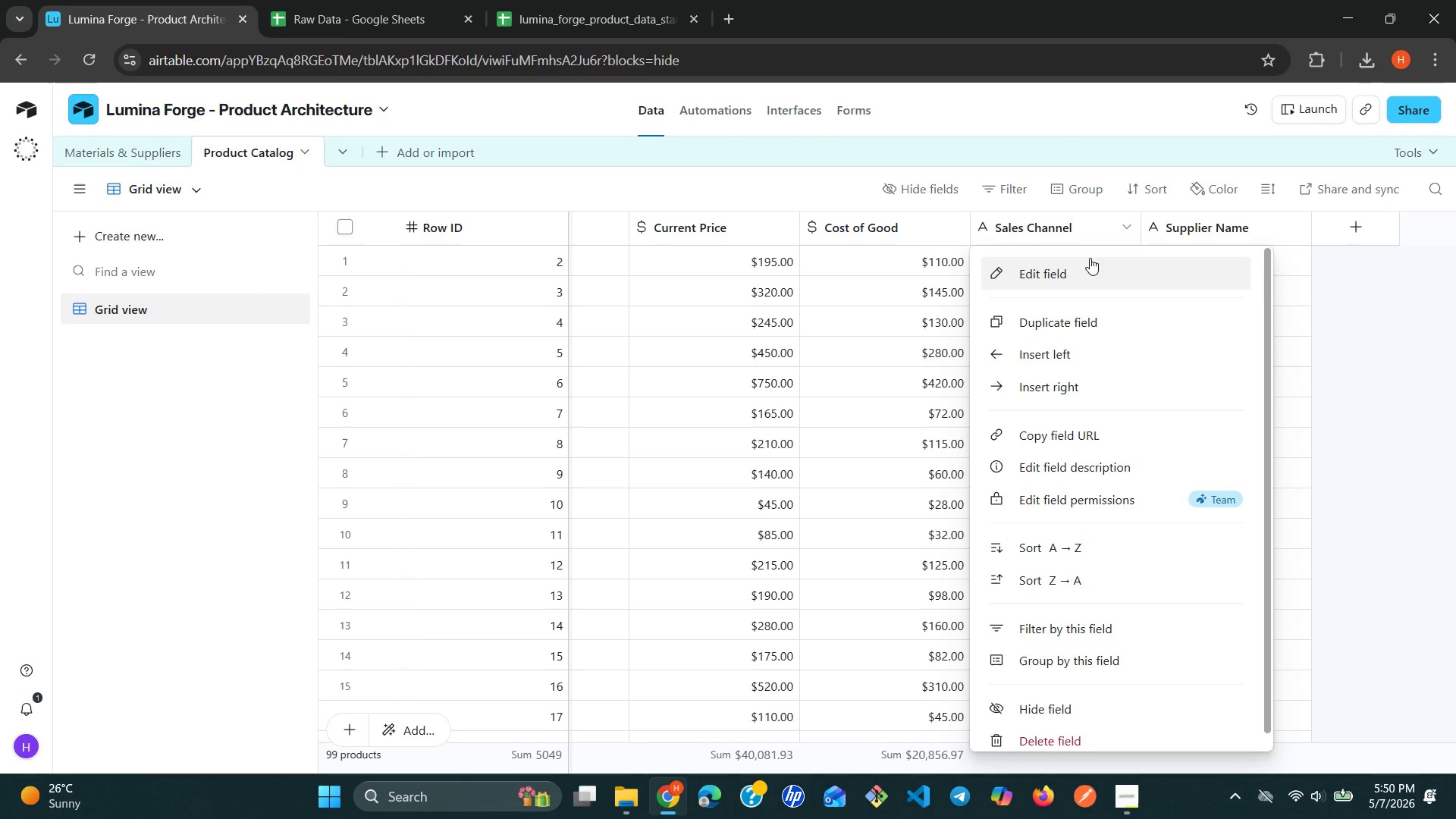 
left_click([1078, 271])
 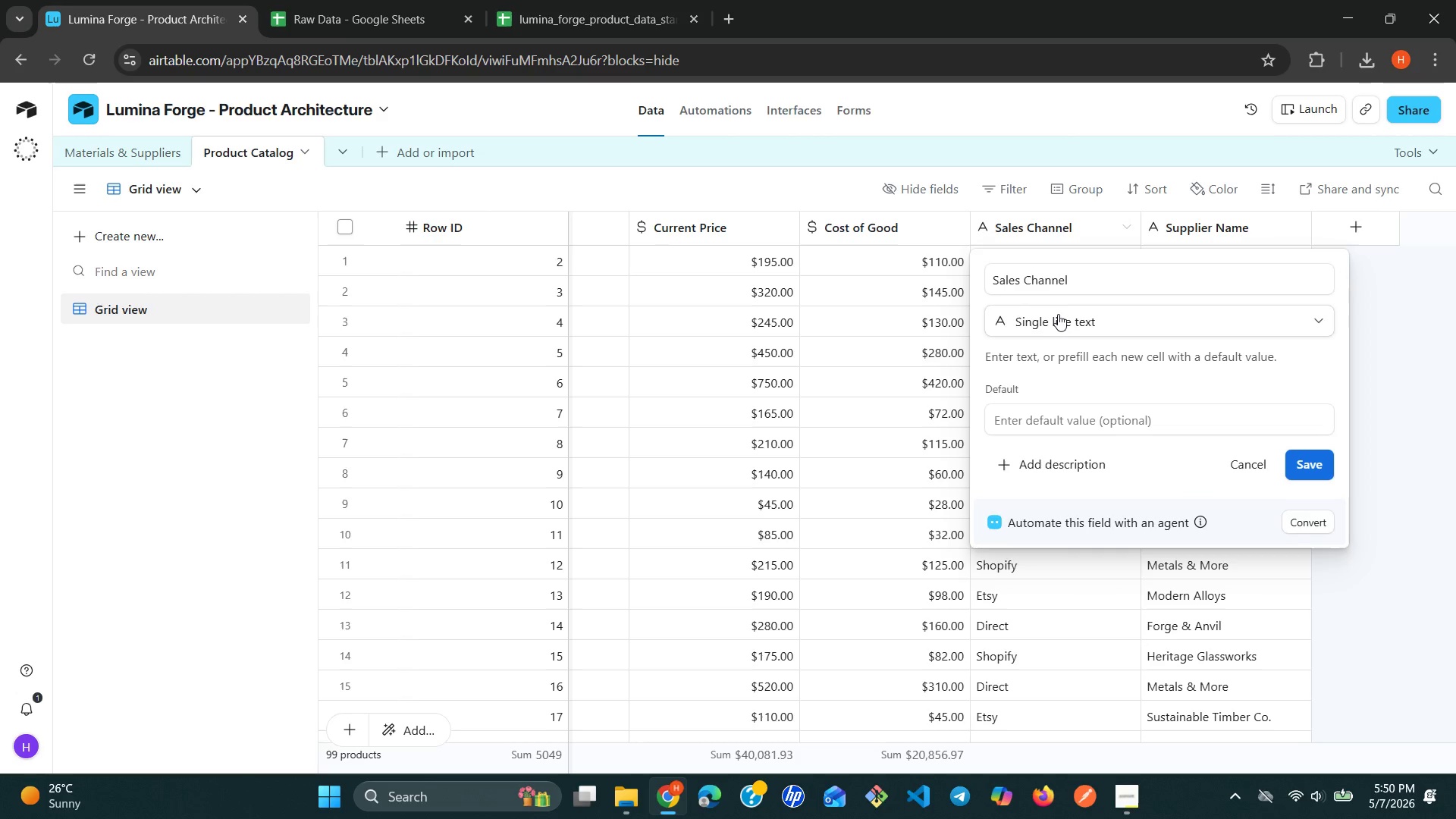 
left_click([1057, 314])
 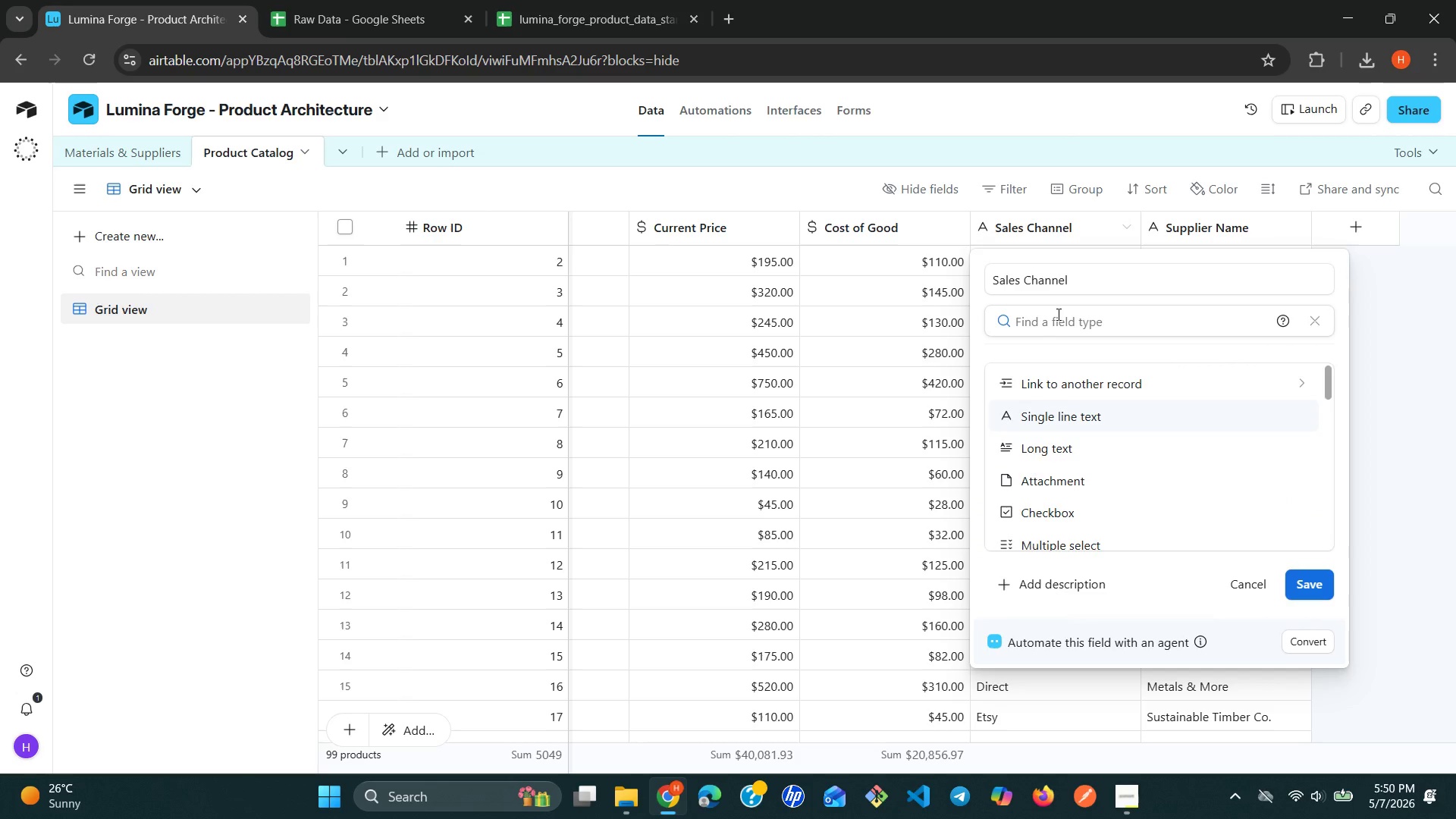 
key(S)
 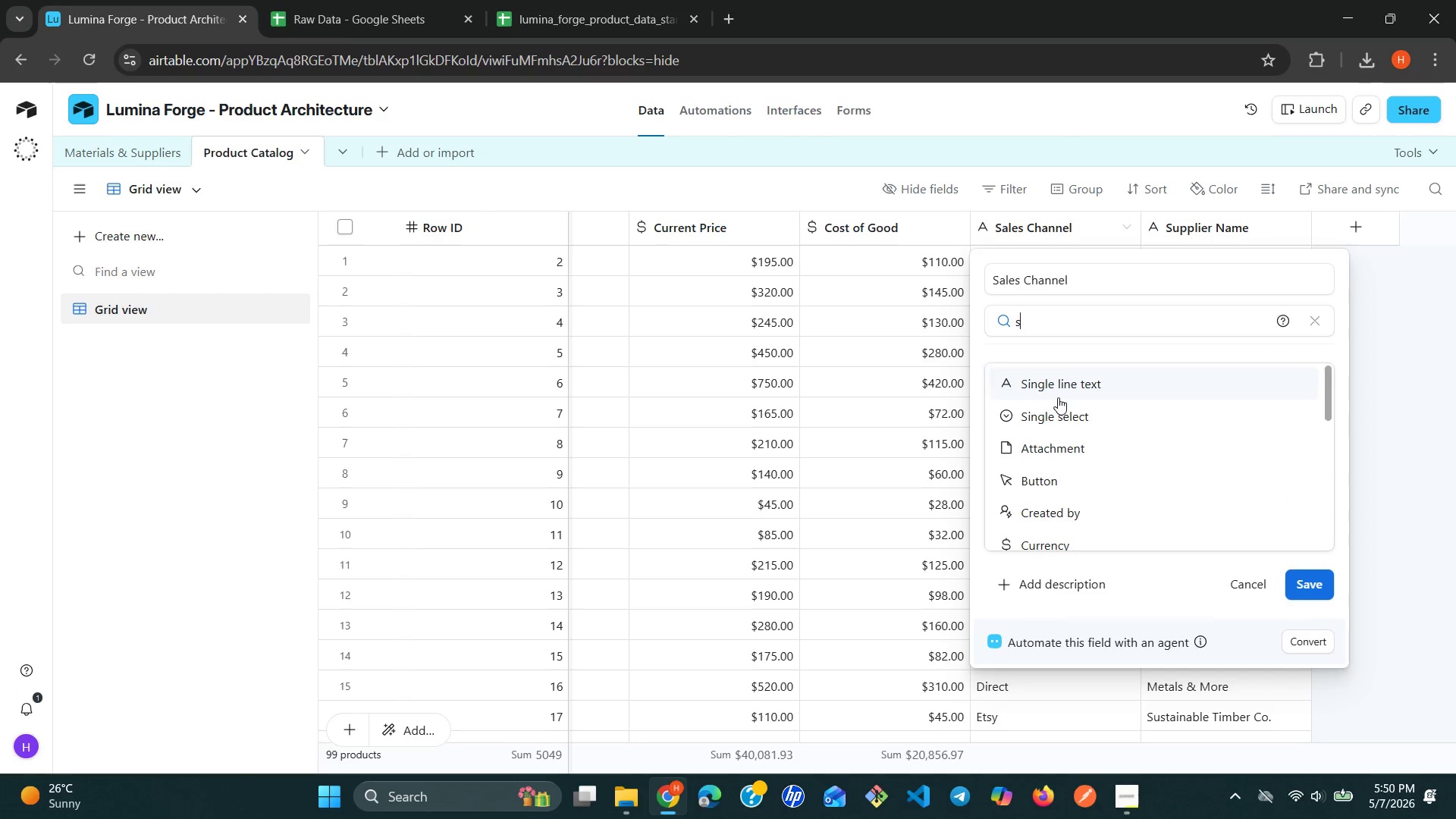 
left_click([1055, 413])
 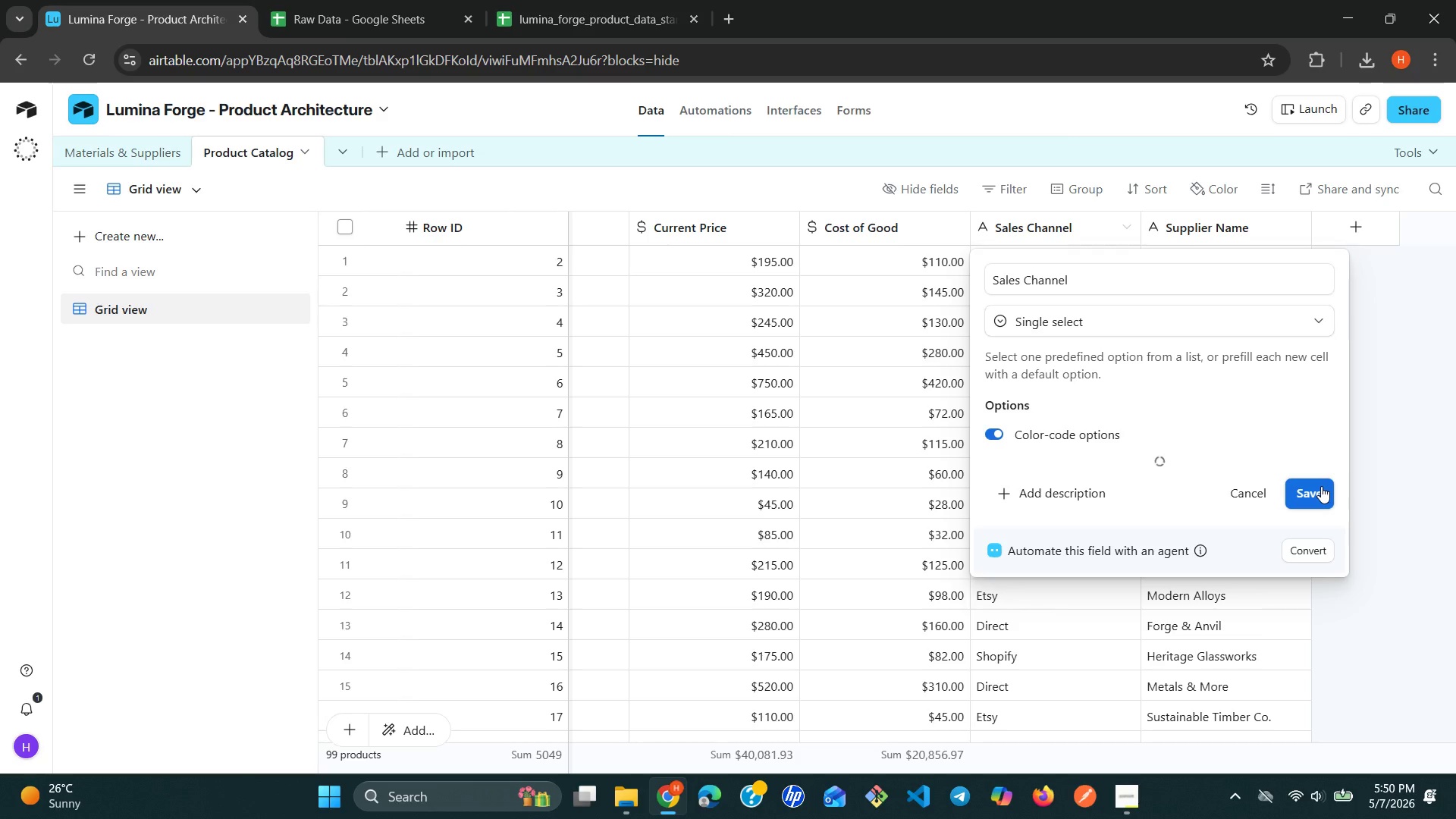 
wait(9.91)
 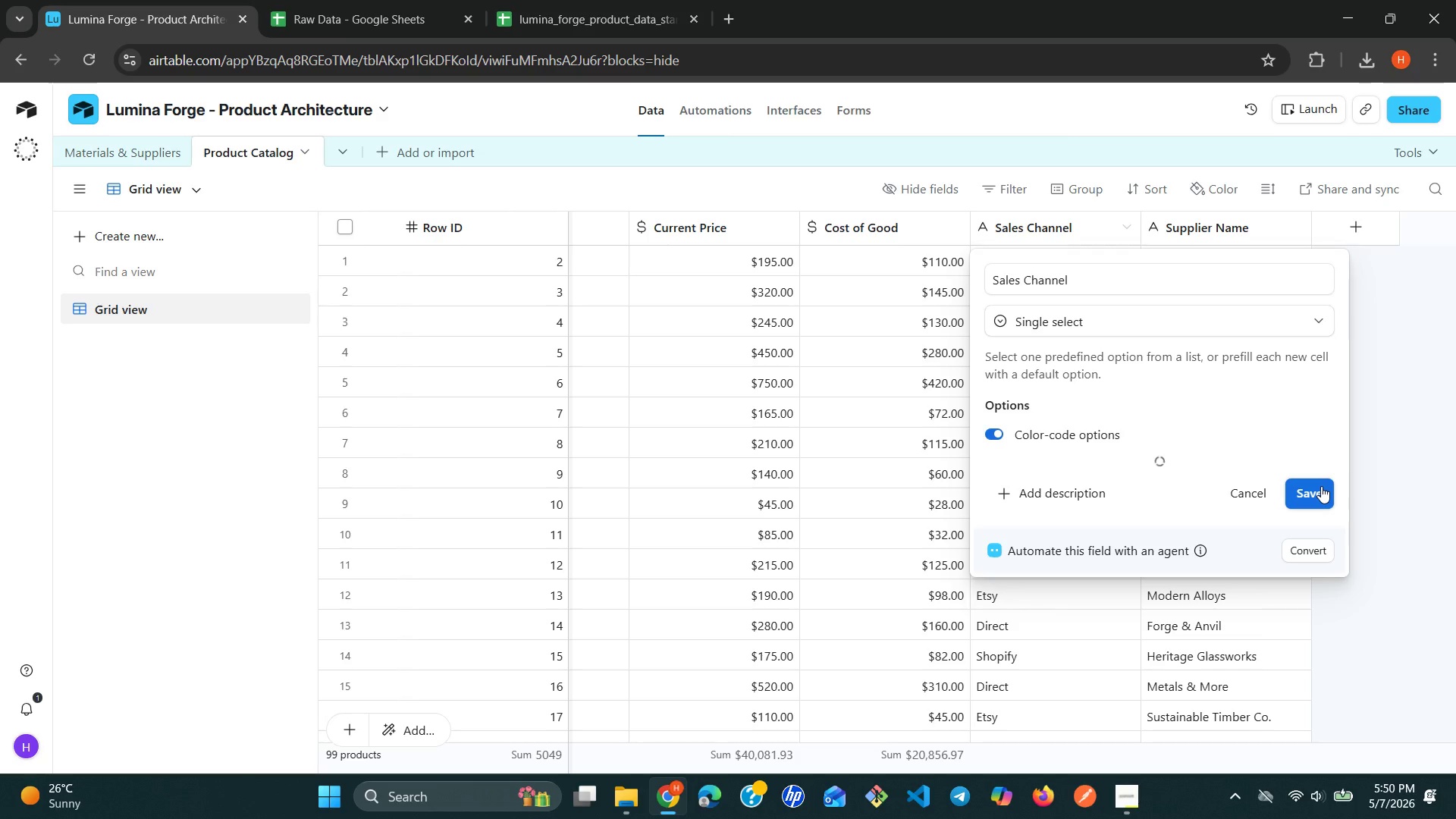 
left_click([1318, 623])
 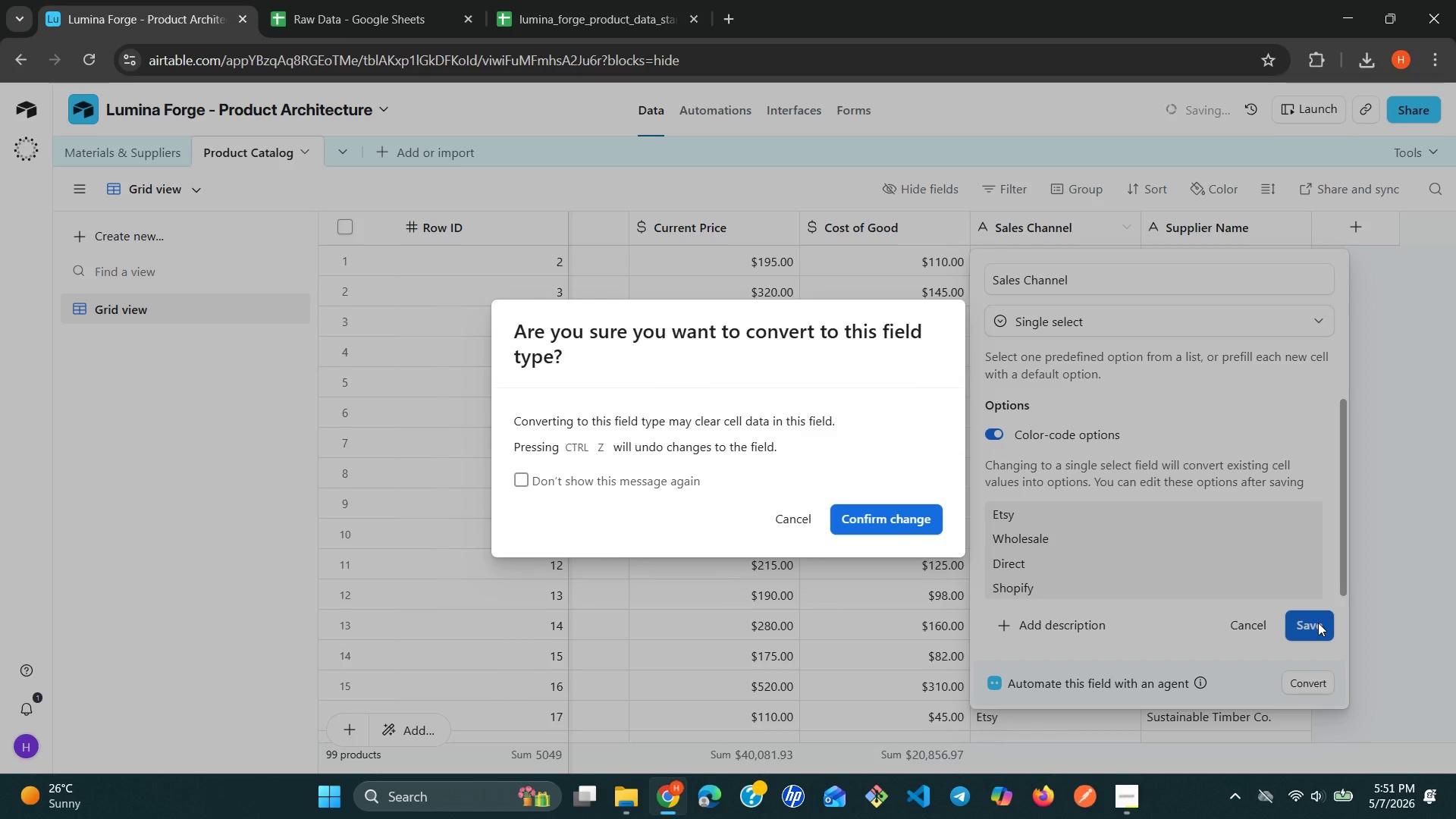 
left_click([918, 527])
 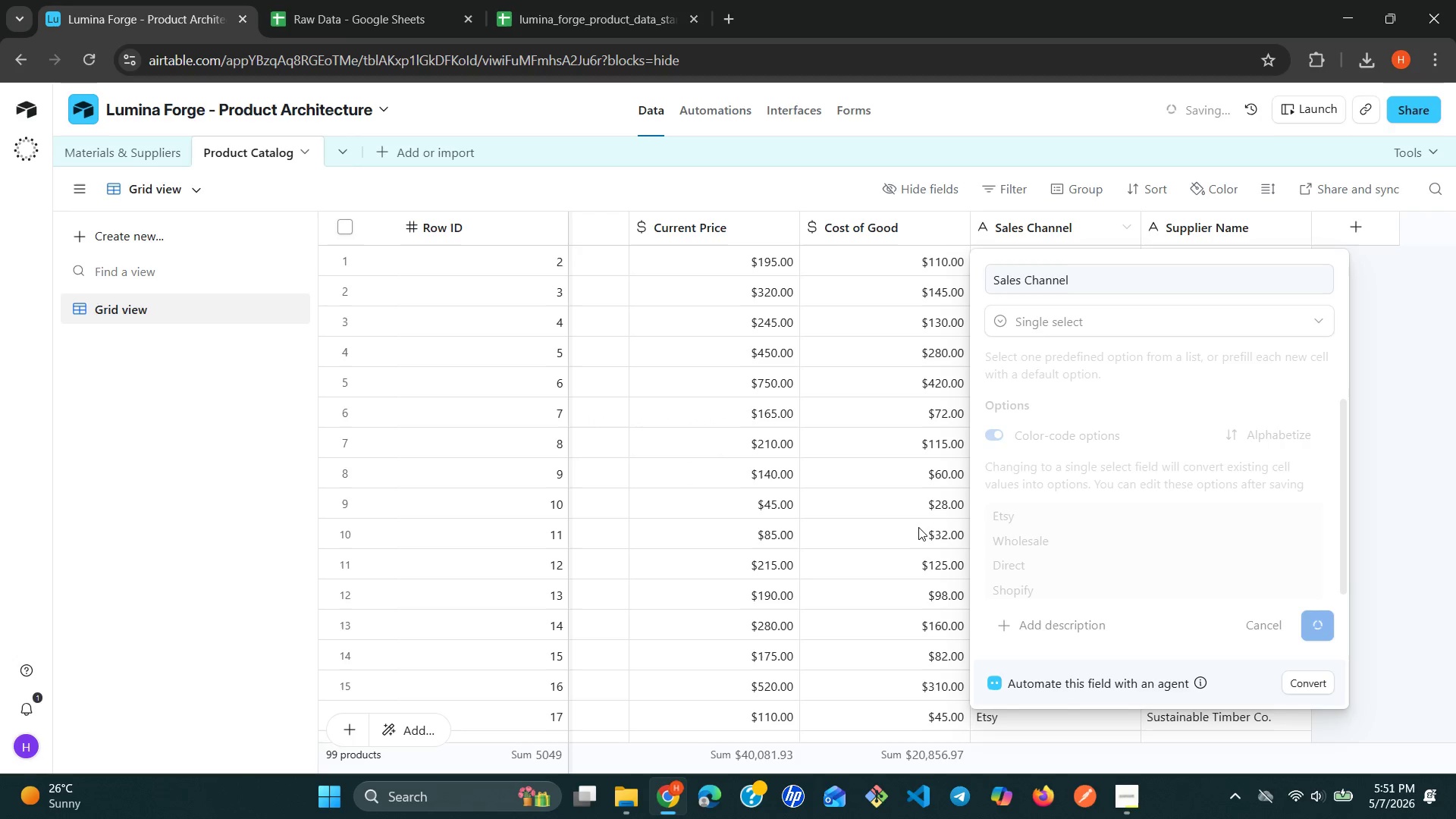 
wait(8.05)
 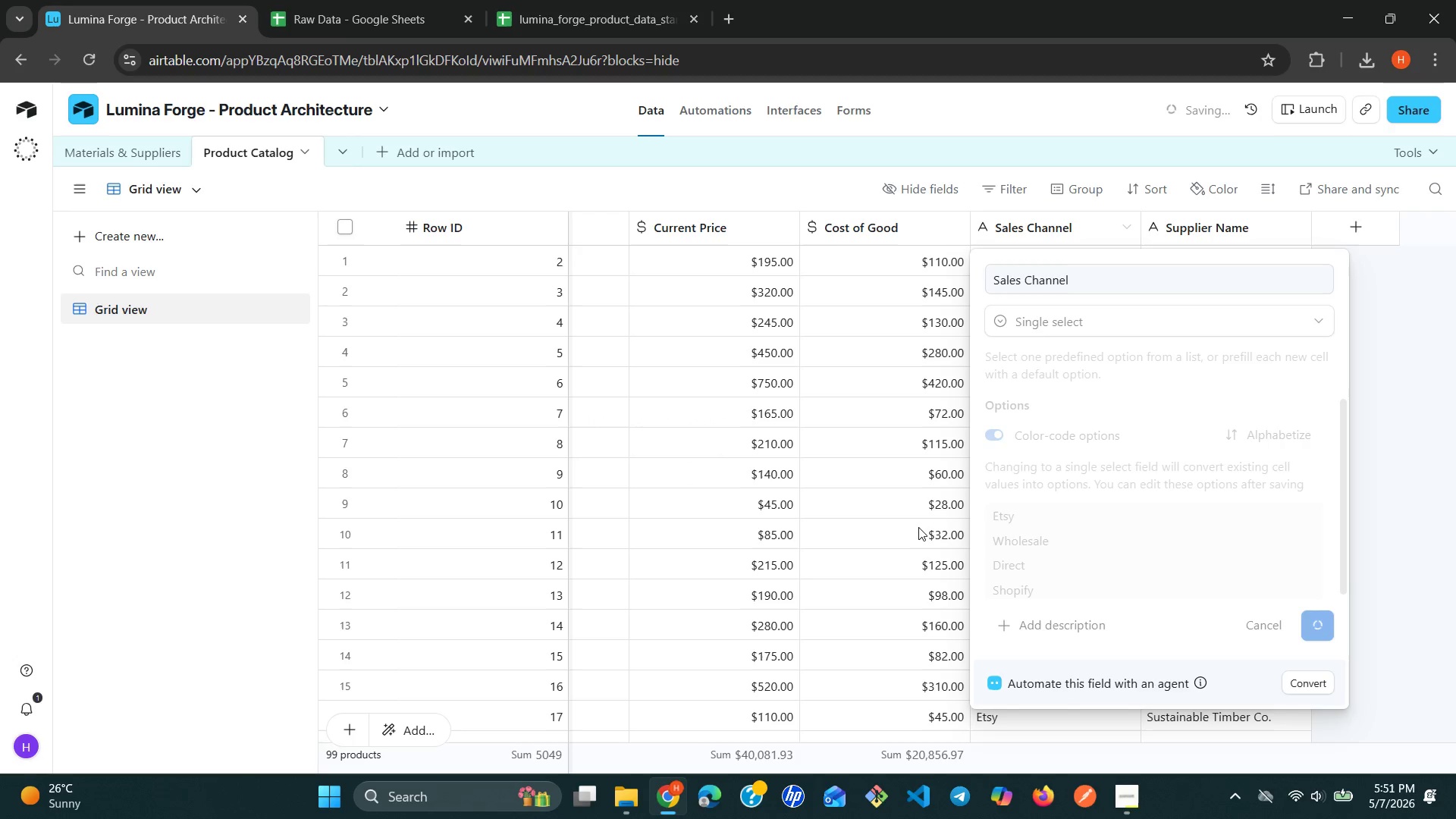 
left_click([1278, 227])
 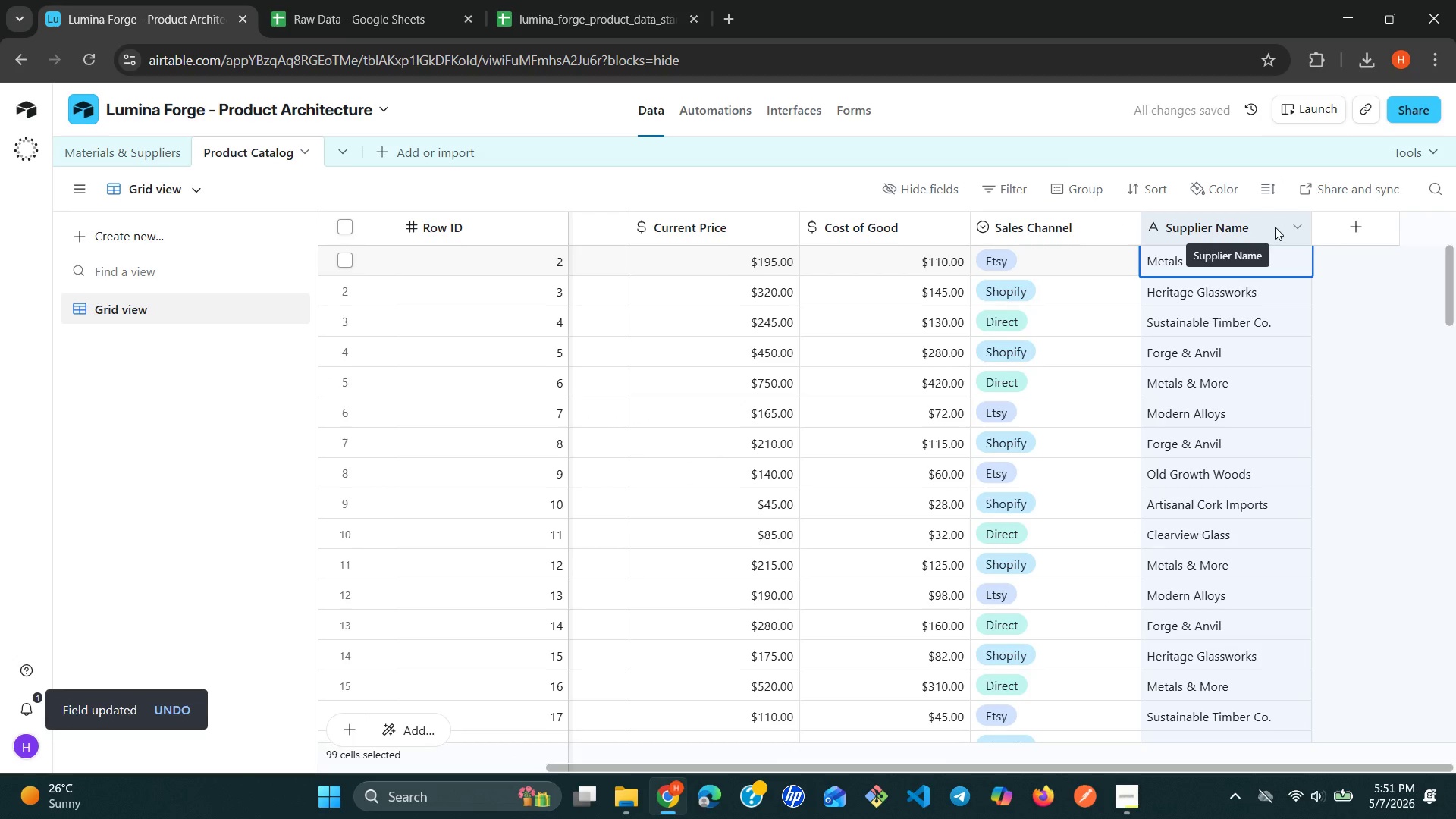 
double_click([1275, 228])
 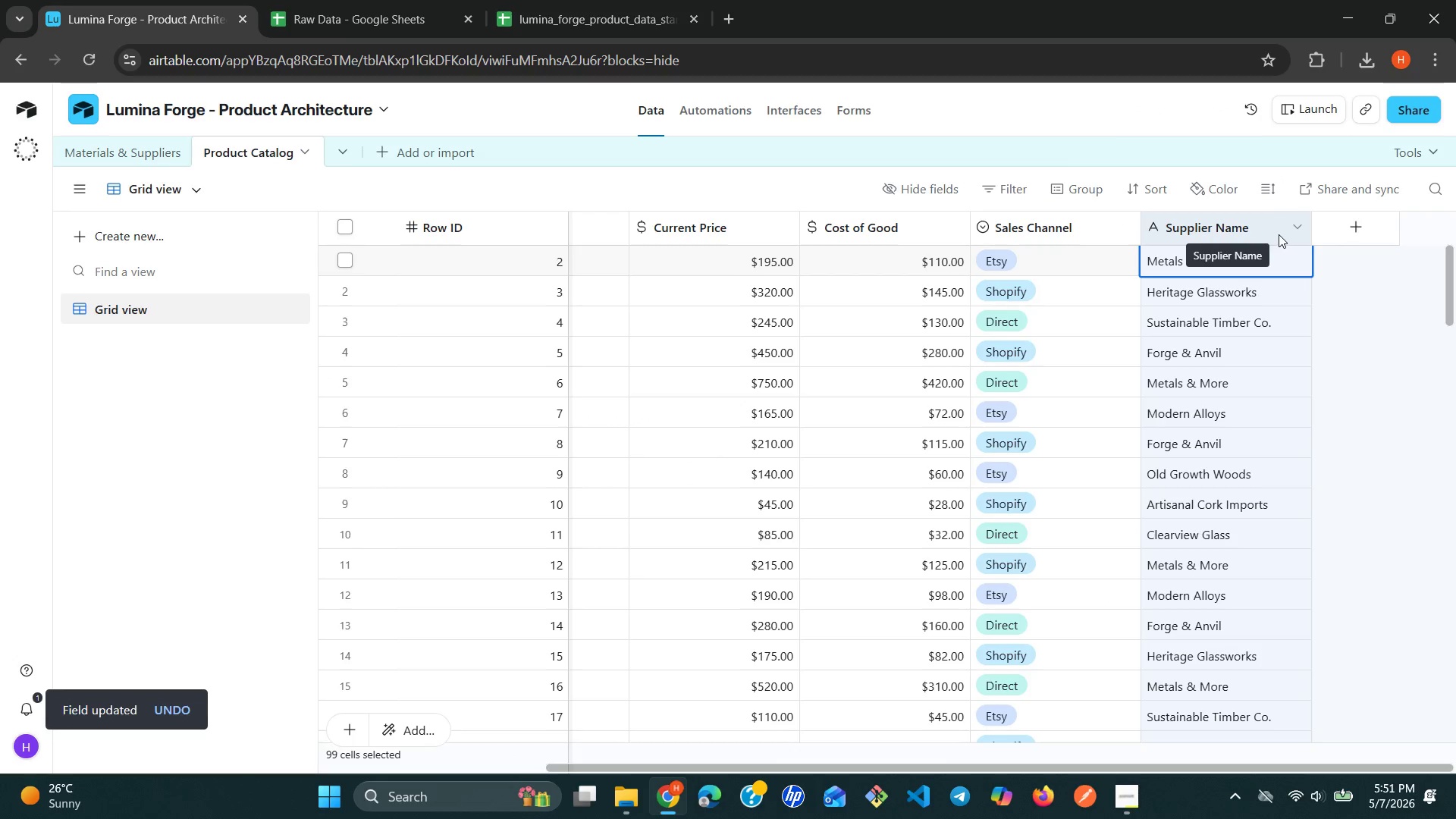 
right_click([1279, 233])
 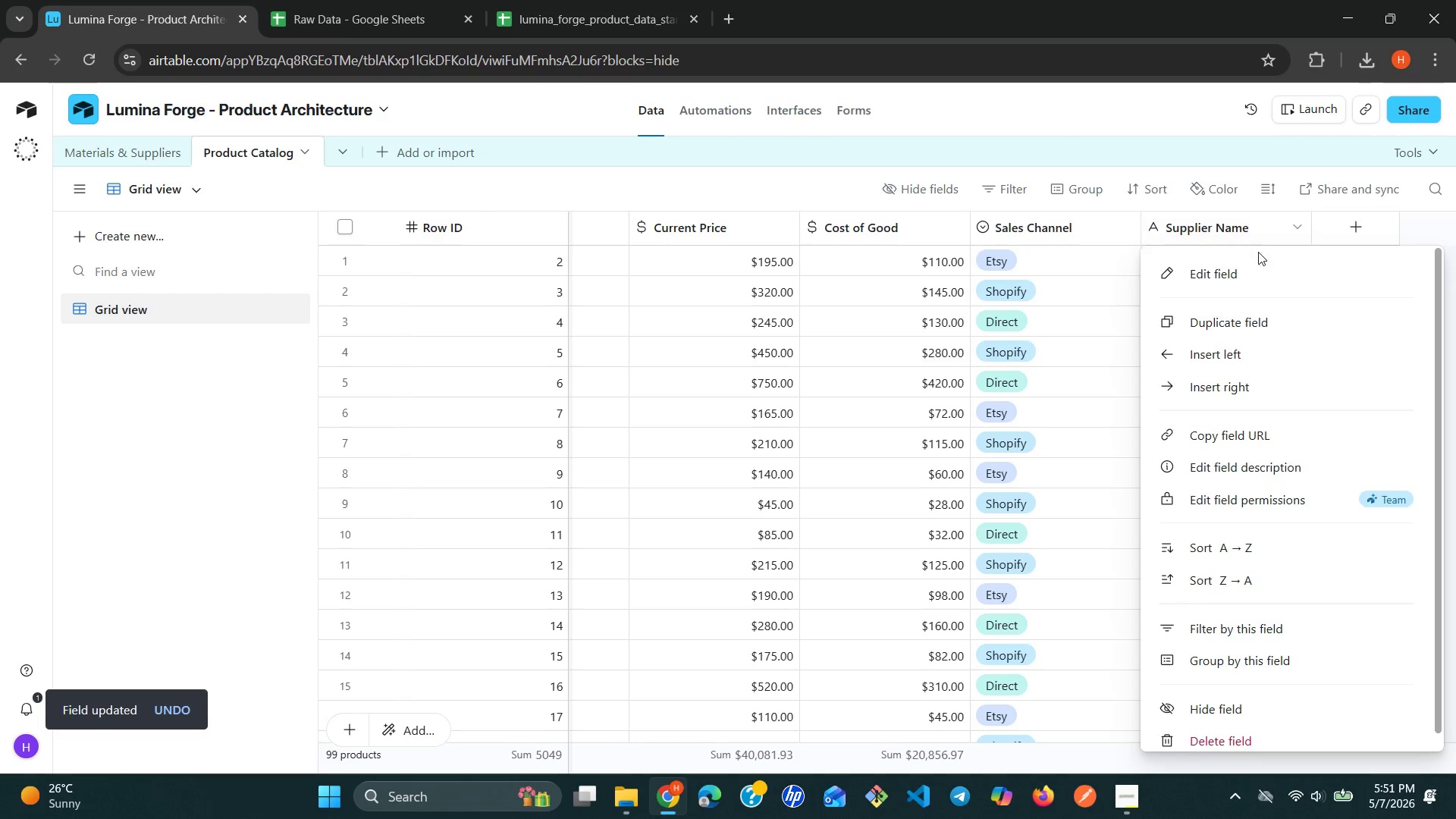 
left_click([1256, 261])
 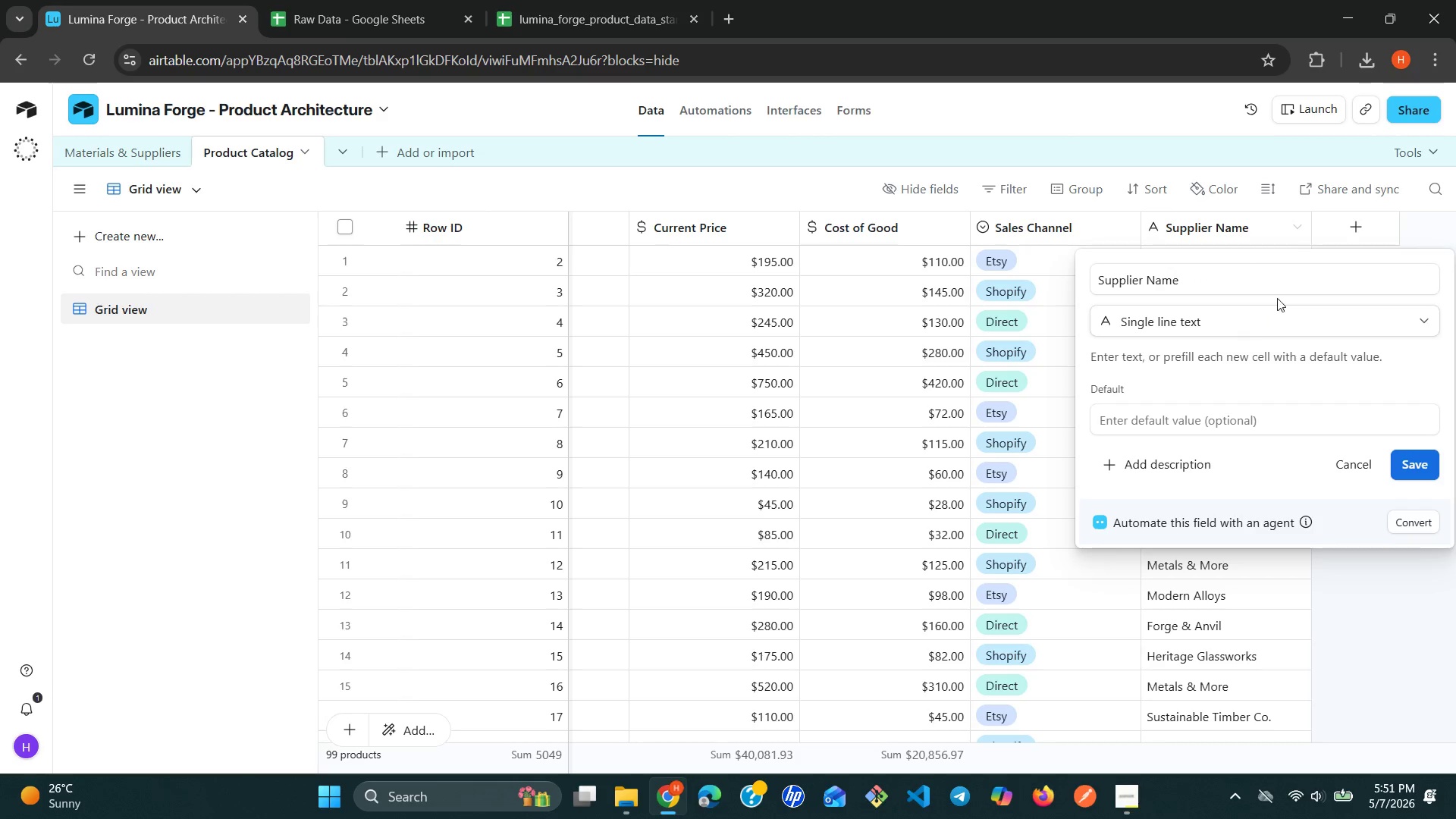 
wait(5.56)
 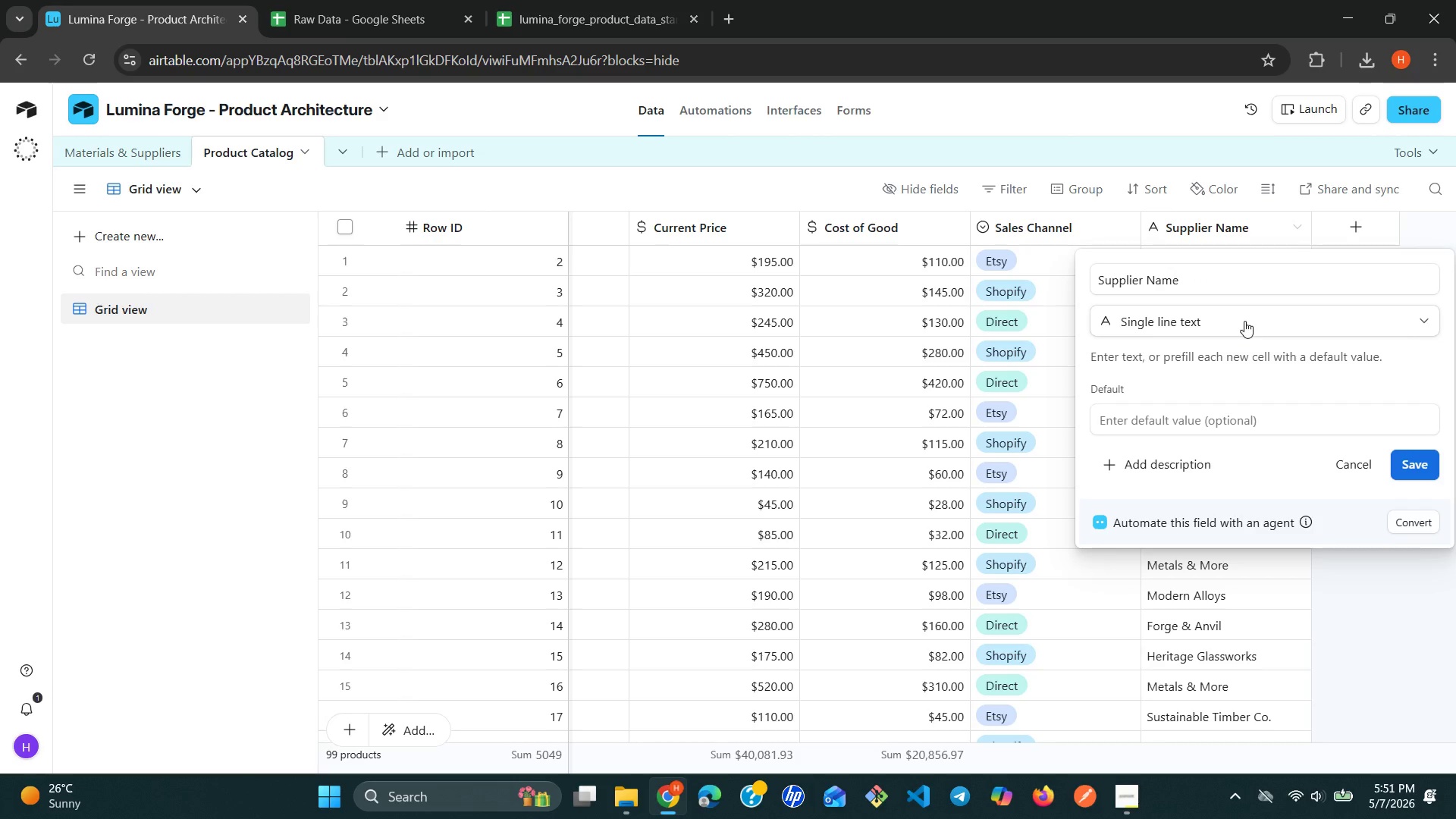 
left_click([1354, 469])
 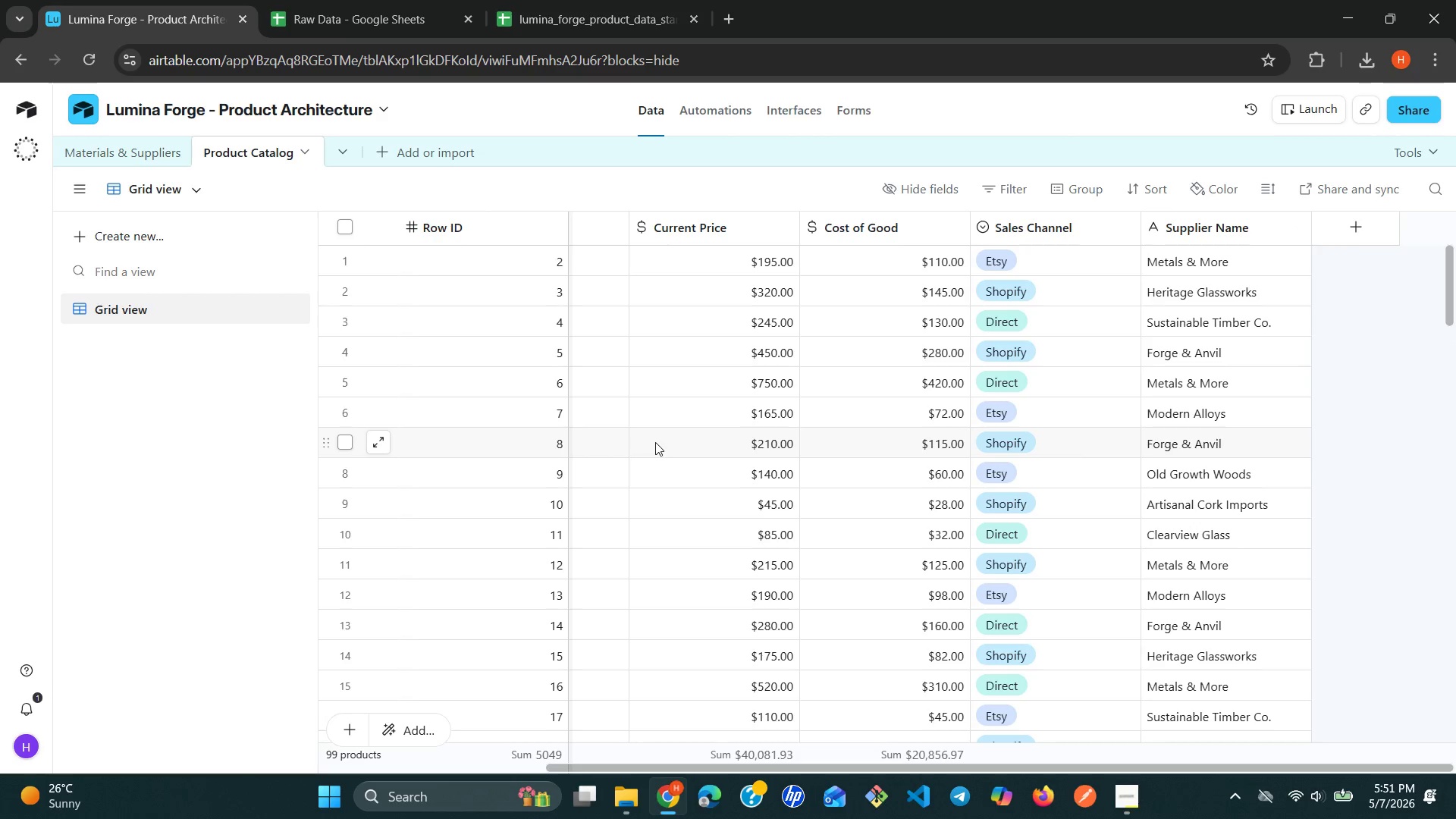 
scroll: coordinate [679, 441], scroll_direction: down, amount: 9.0
 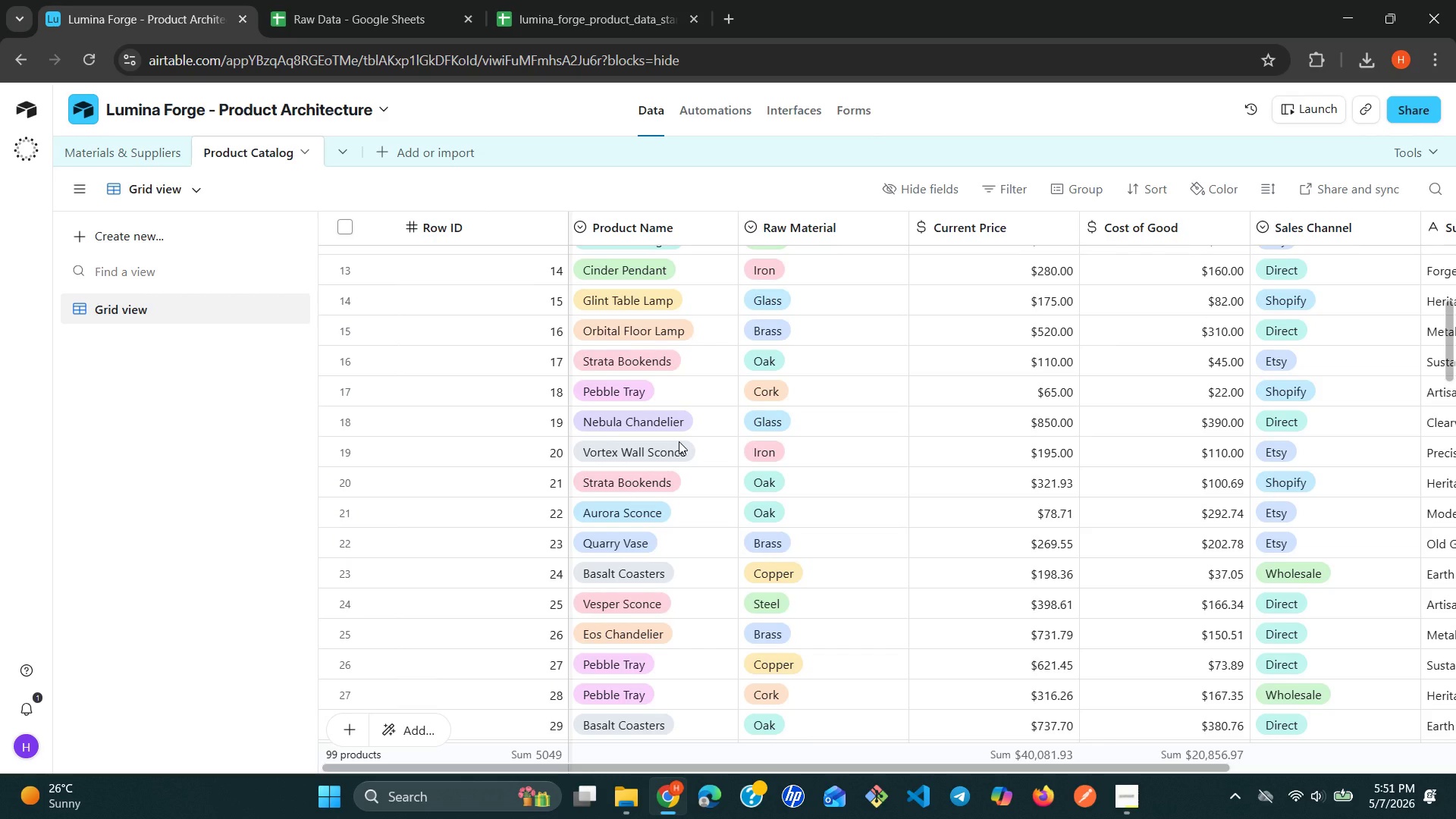 
wait(26.41)
 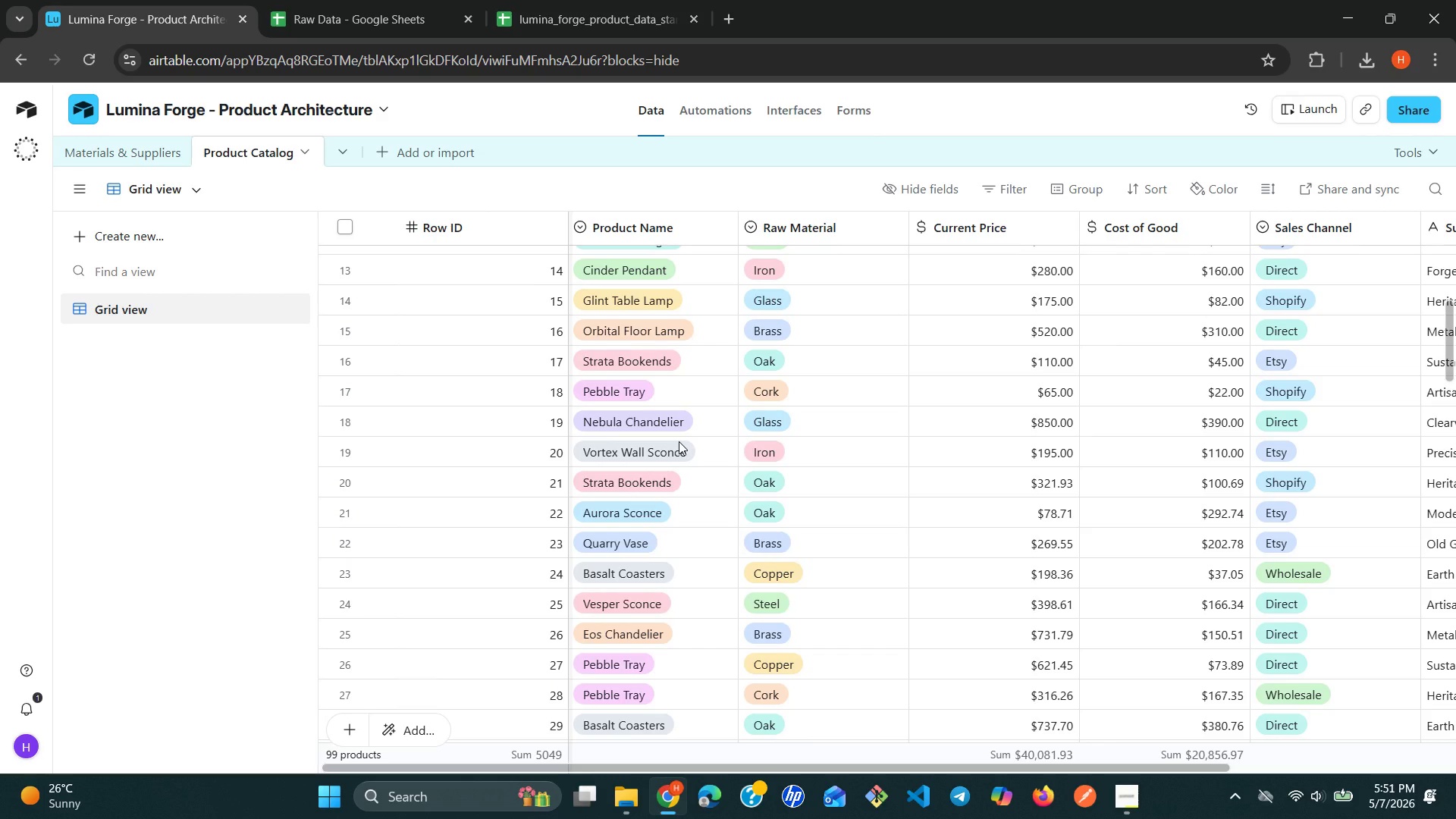 
left_click([105, 155])
 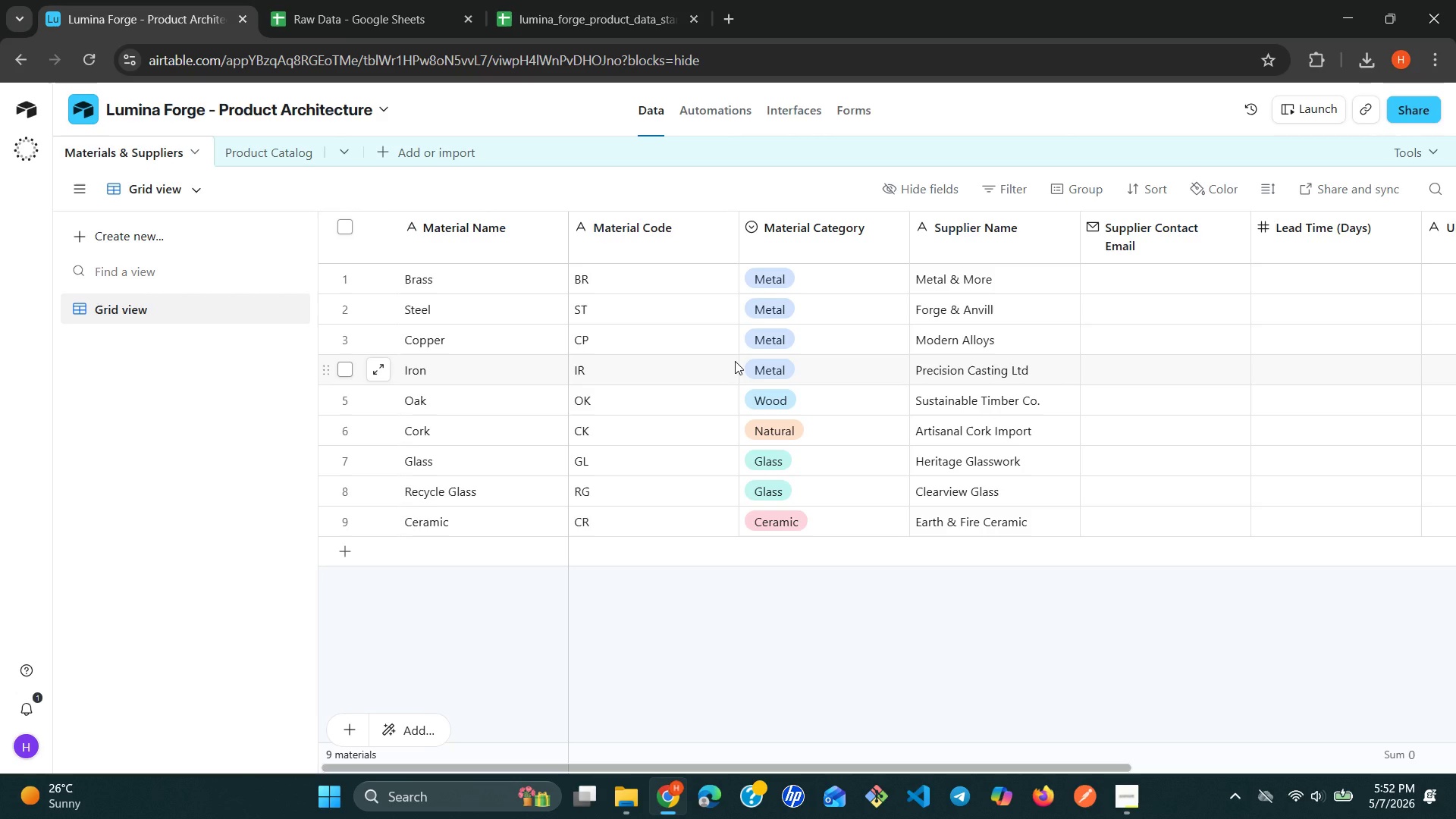 
wait(27.5)
 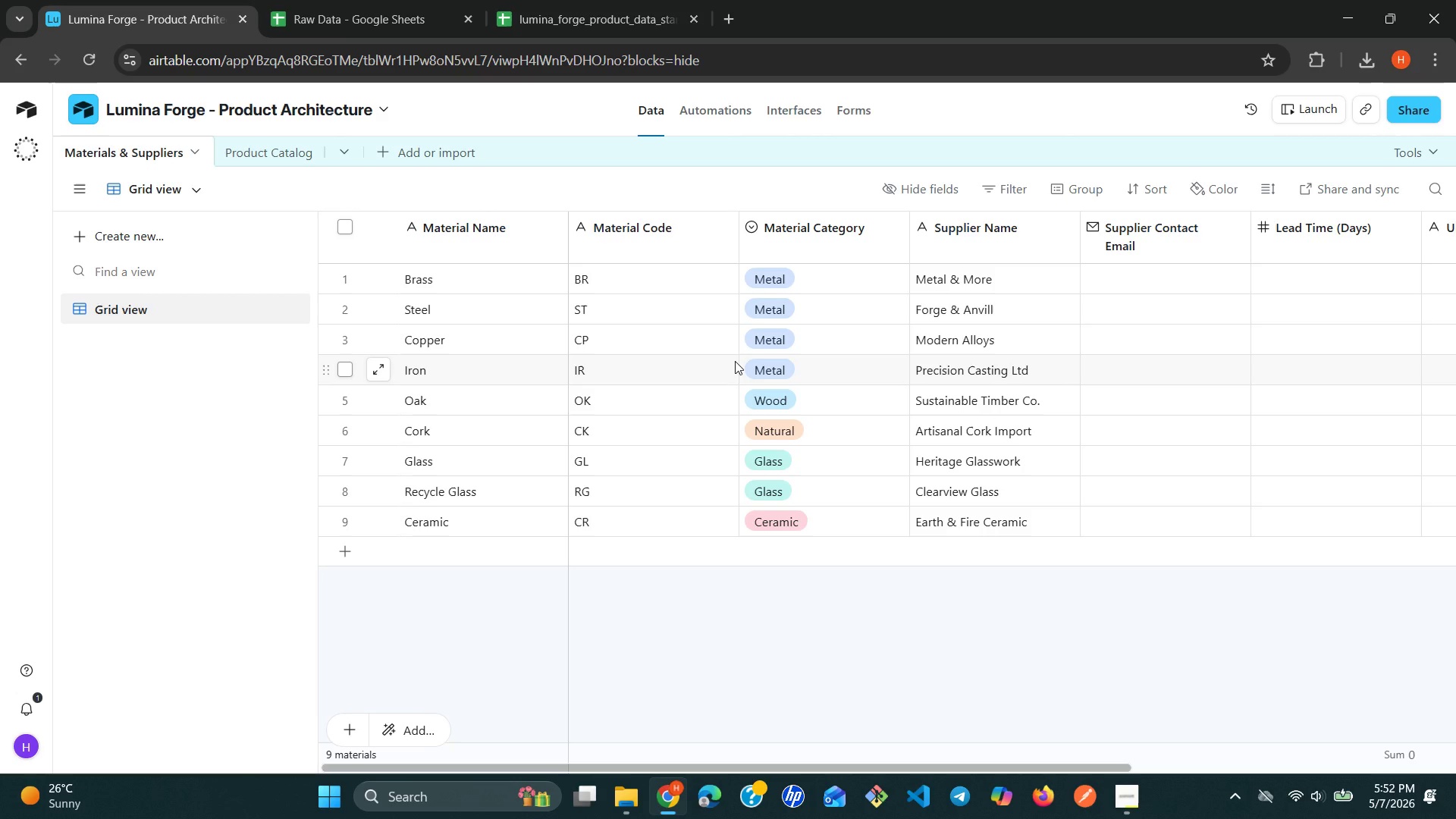 
left_click([269, 148])
 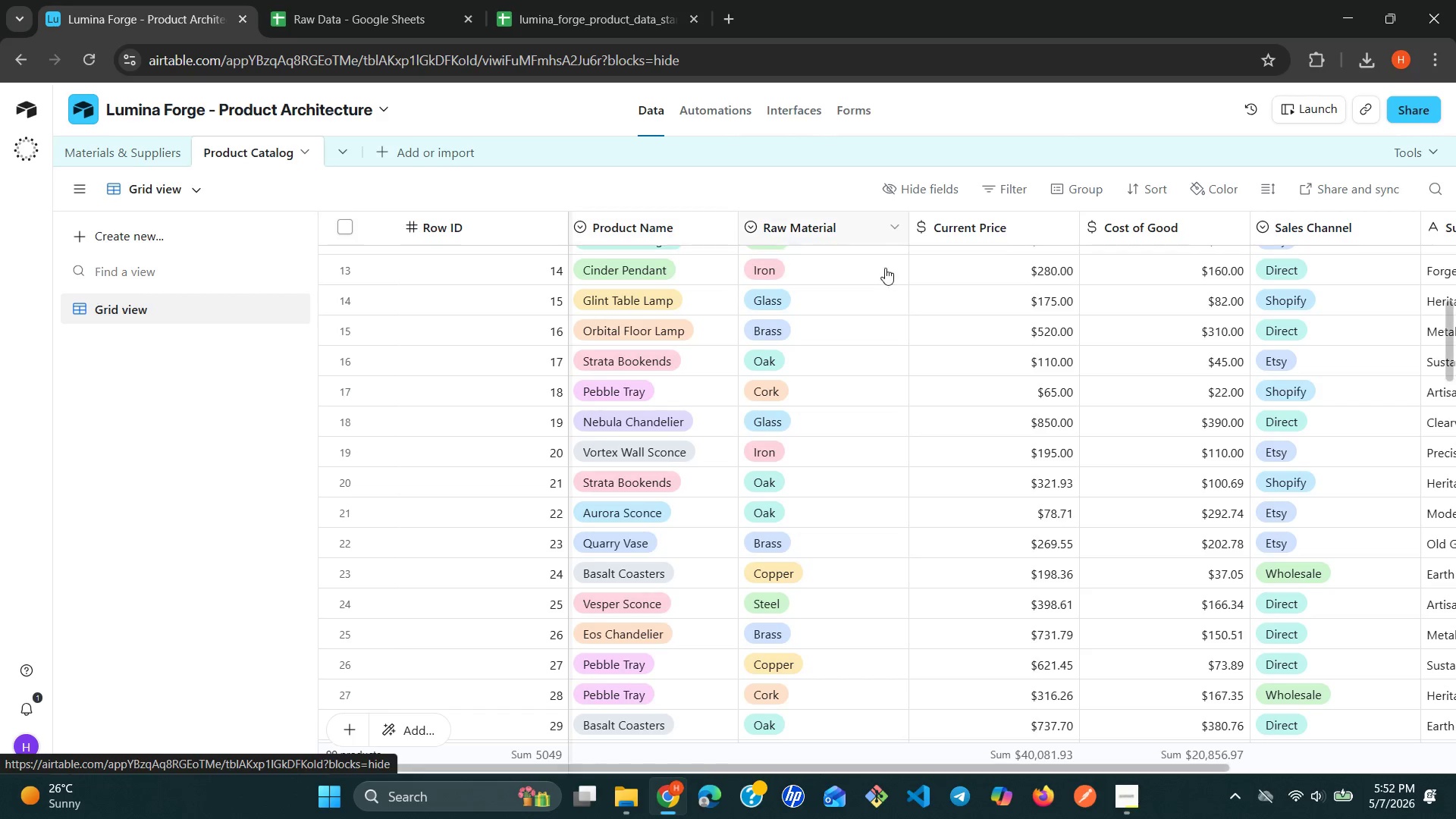 
mouse_move([1121, 302])
 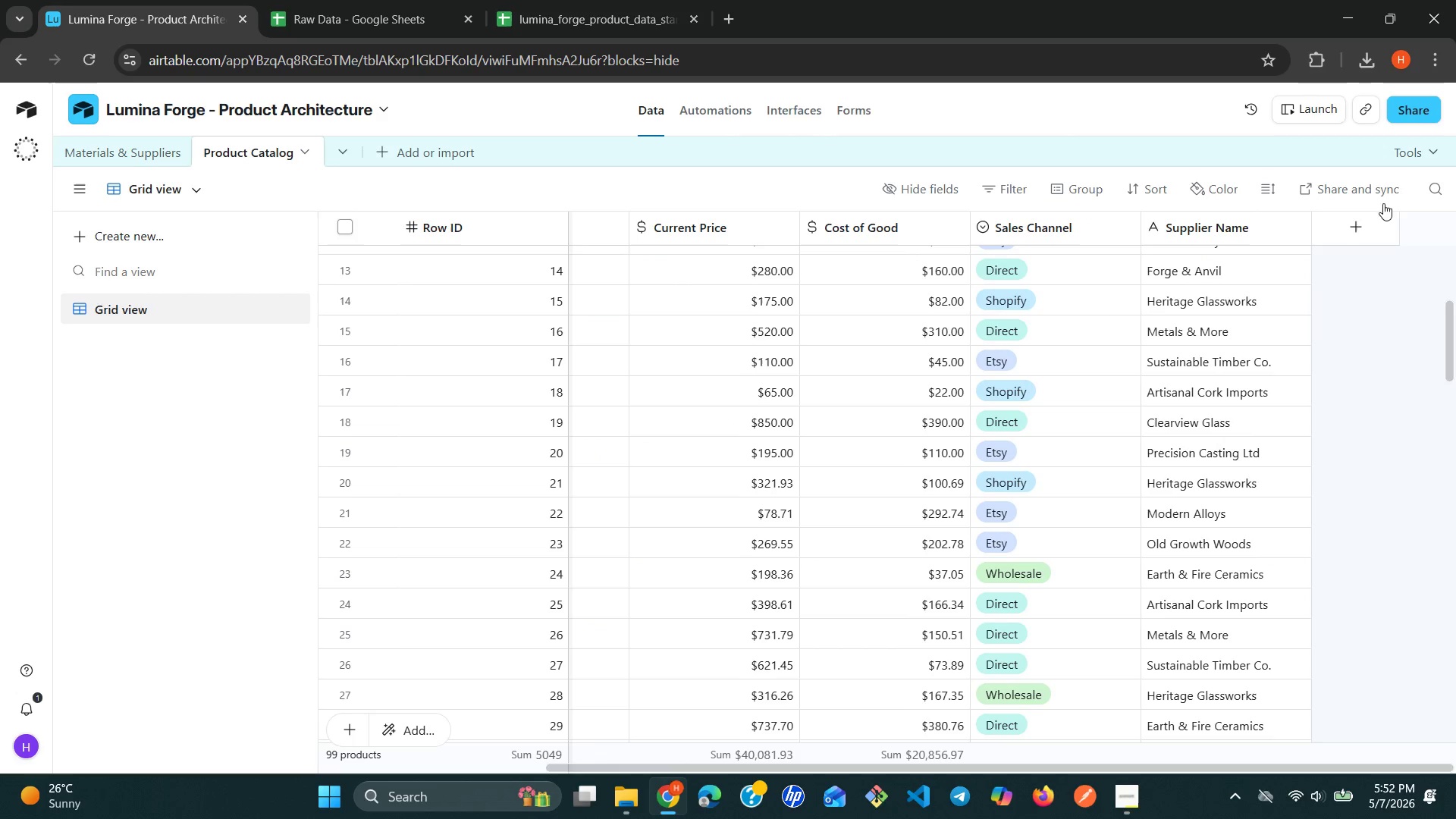 
left_click([1370, 228])
 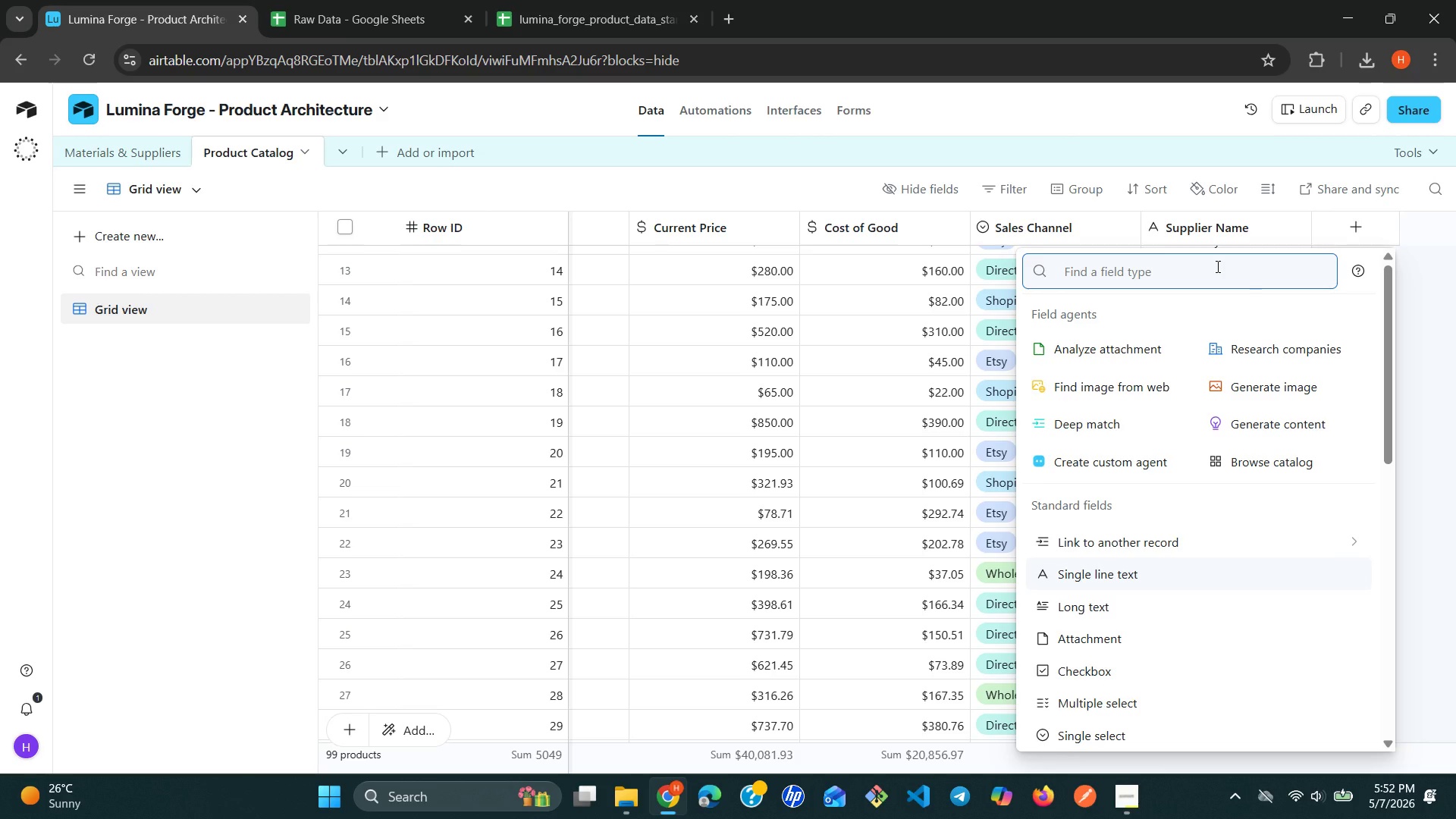 
wait(9.03)
 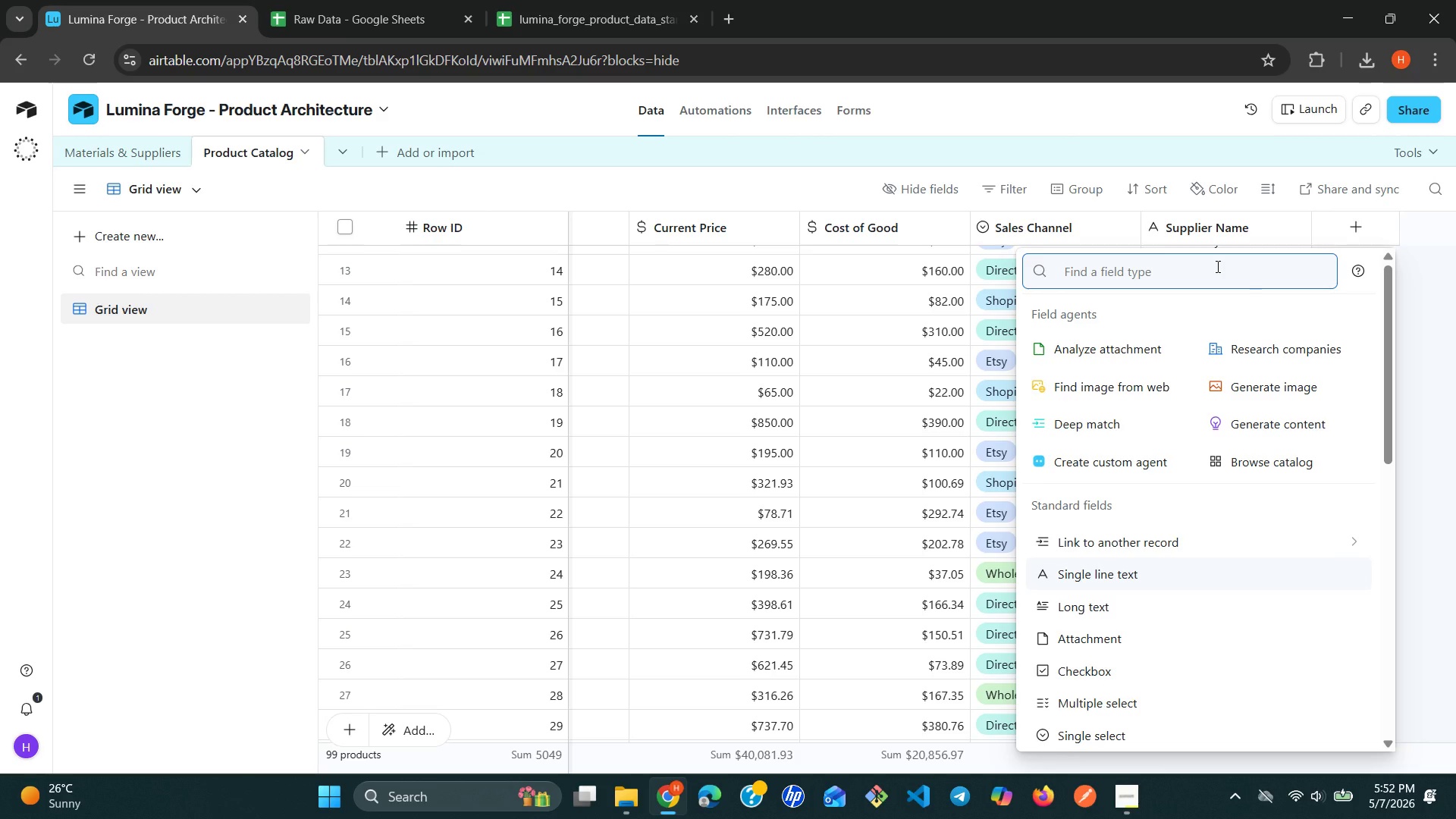 
type(lin)
 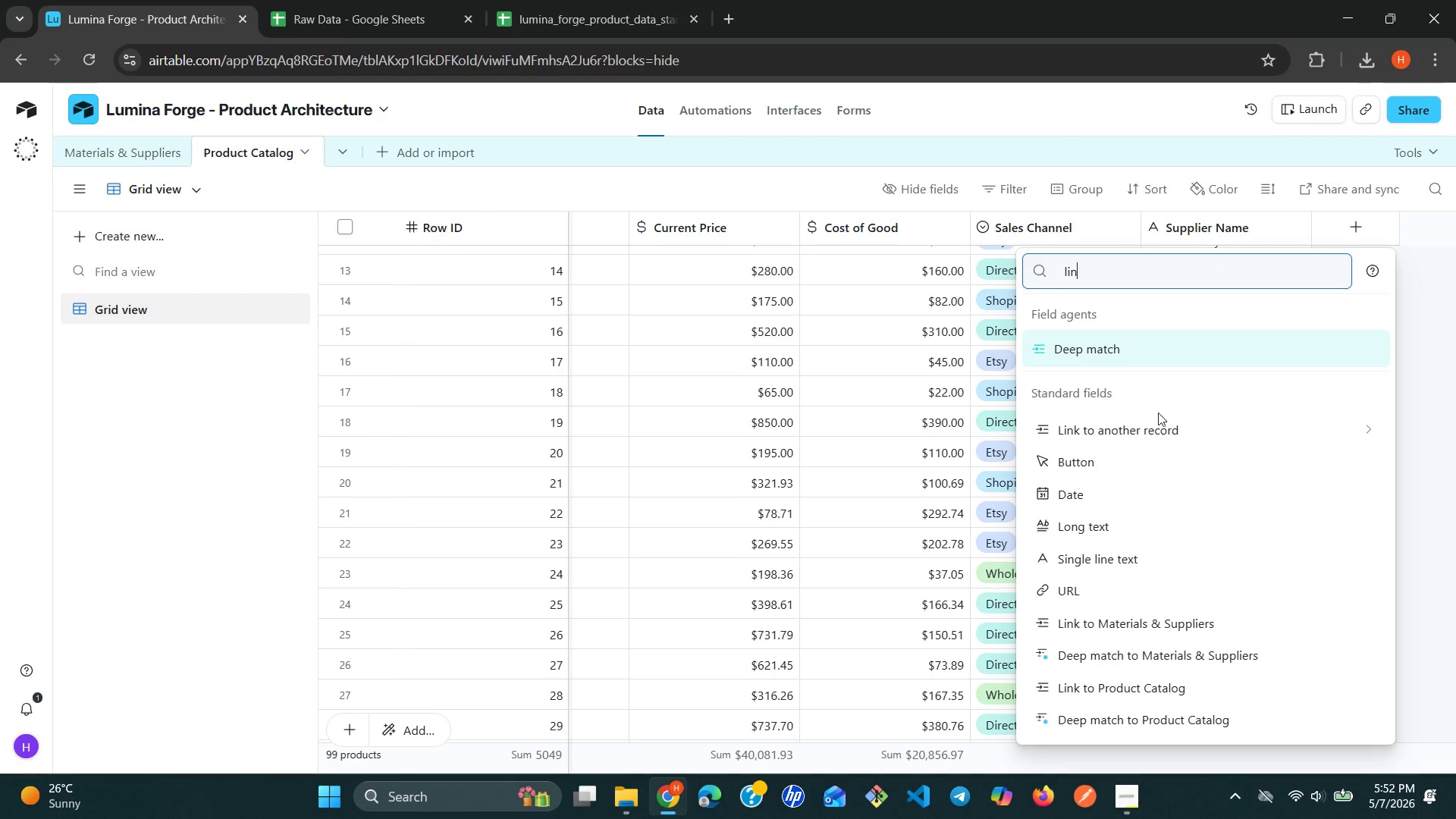 
left_click([1131, 436])
 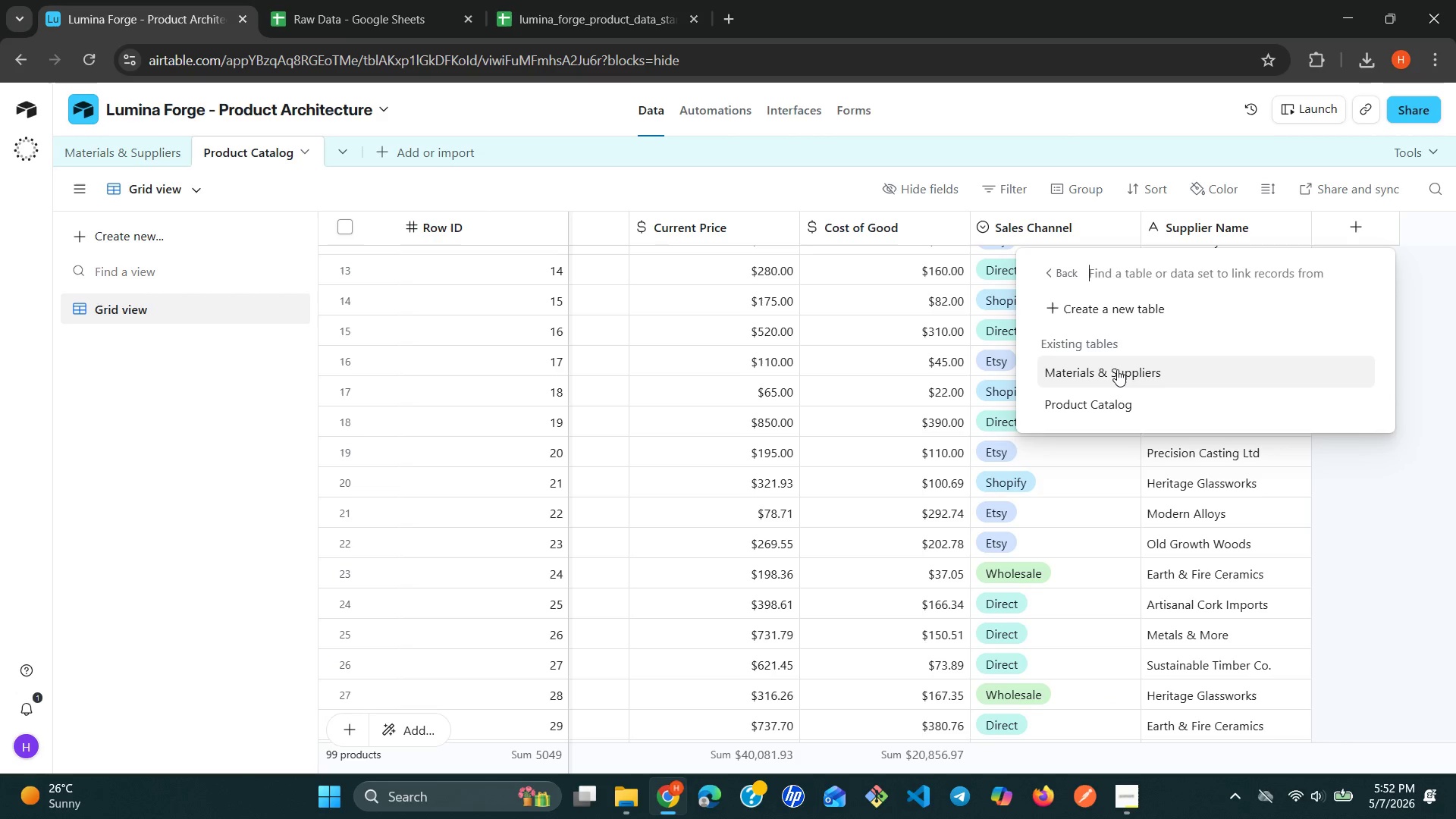 
wait(5.91)
 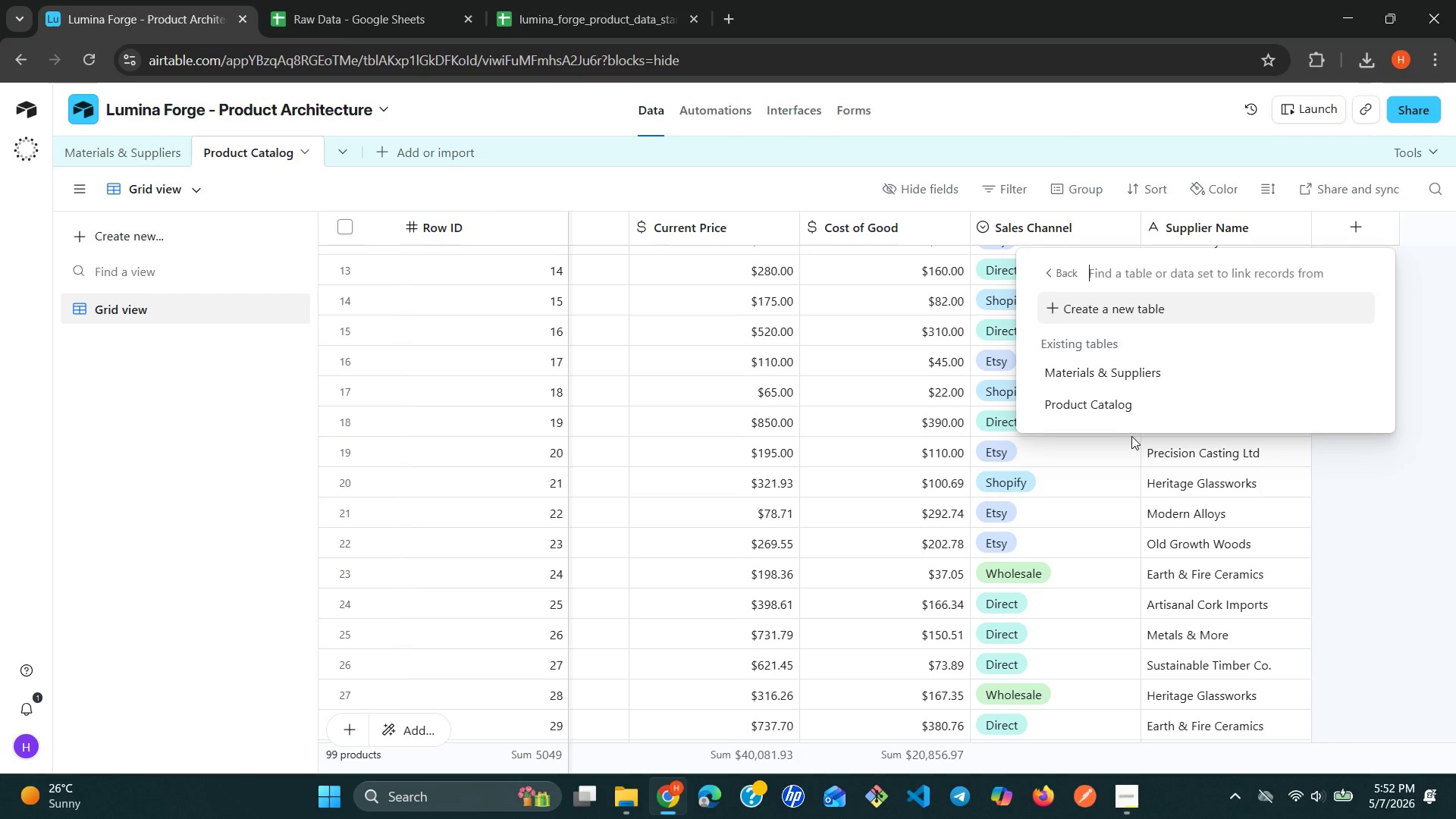 
left_click([1117, 369])
 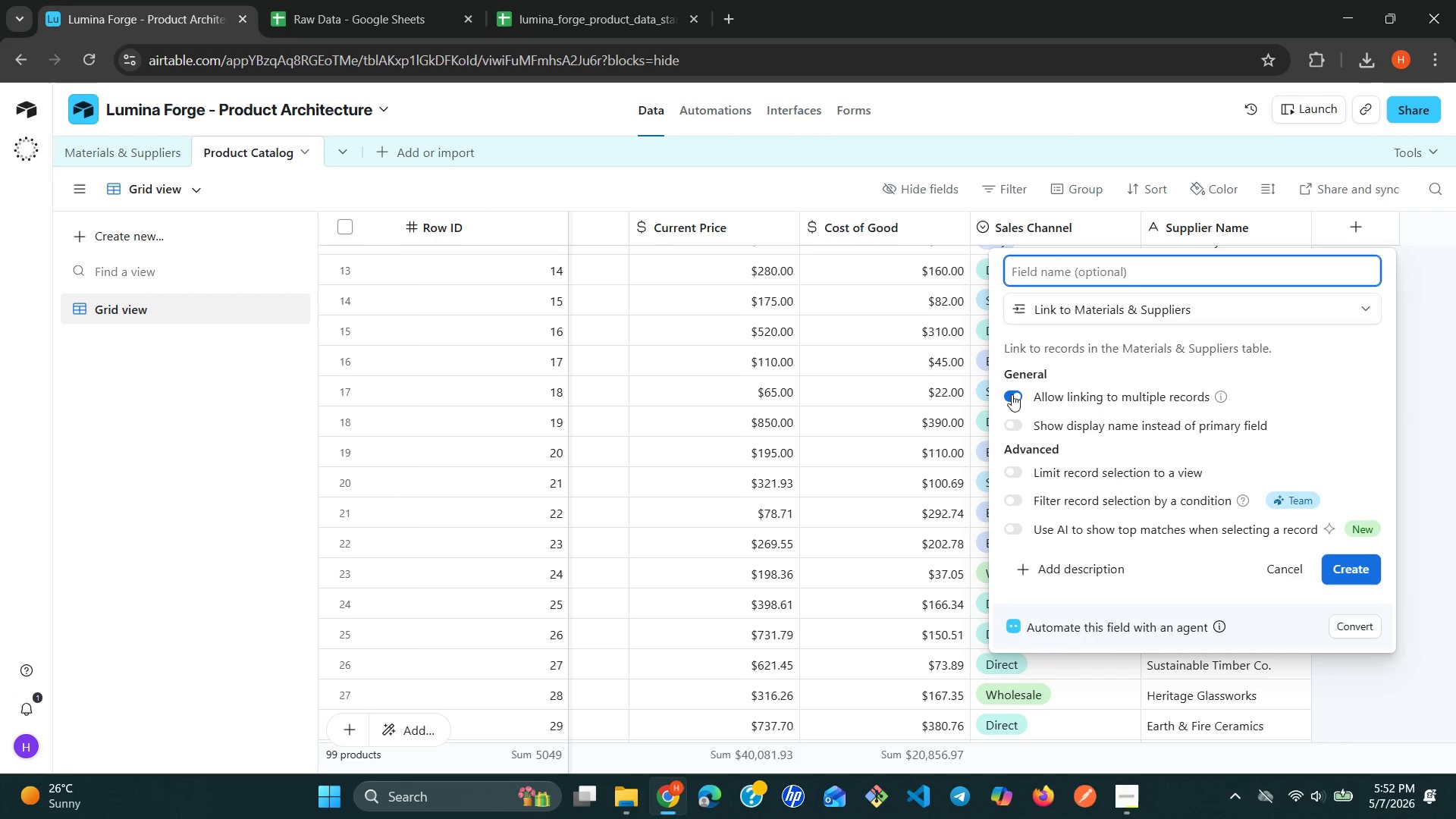 
left_click([1012, 394])
 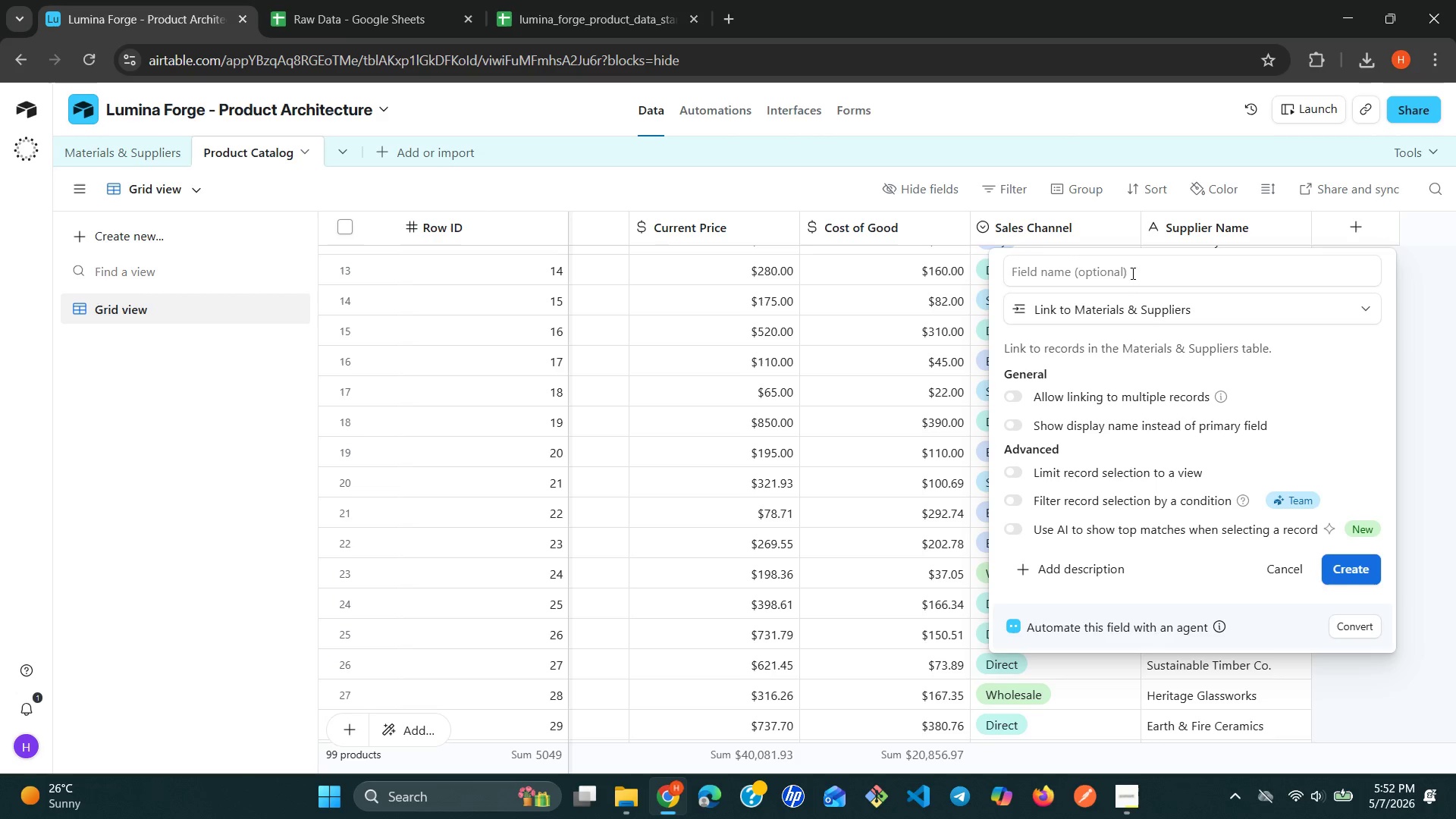 
left_click([1136, 268])
 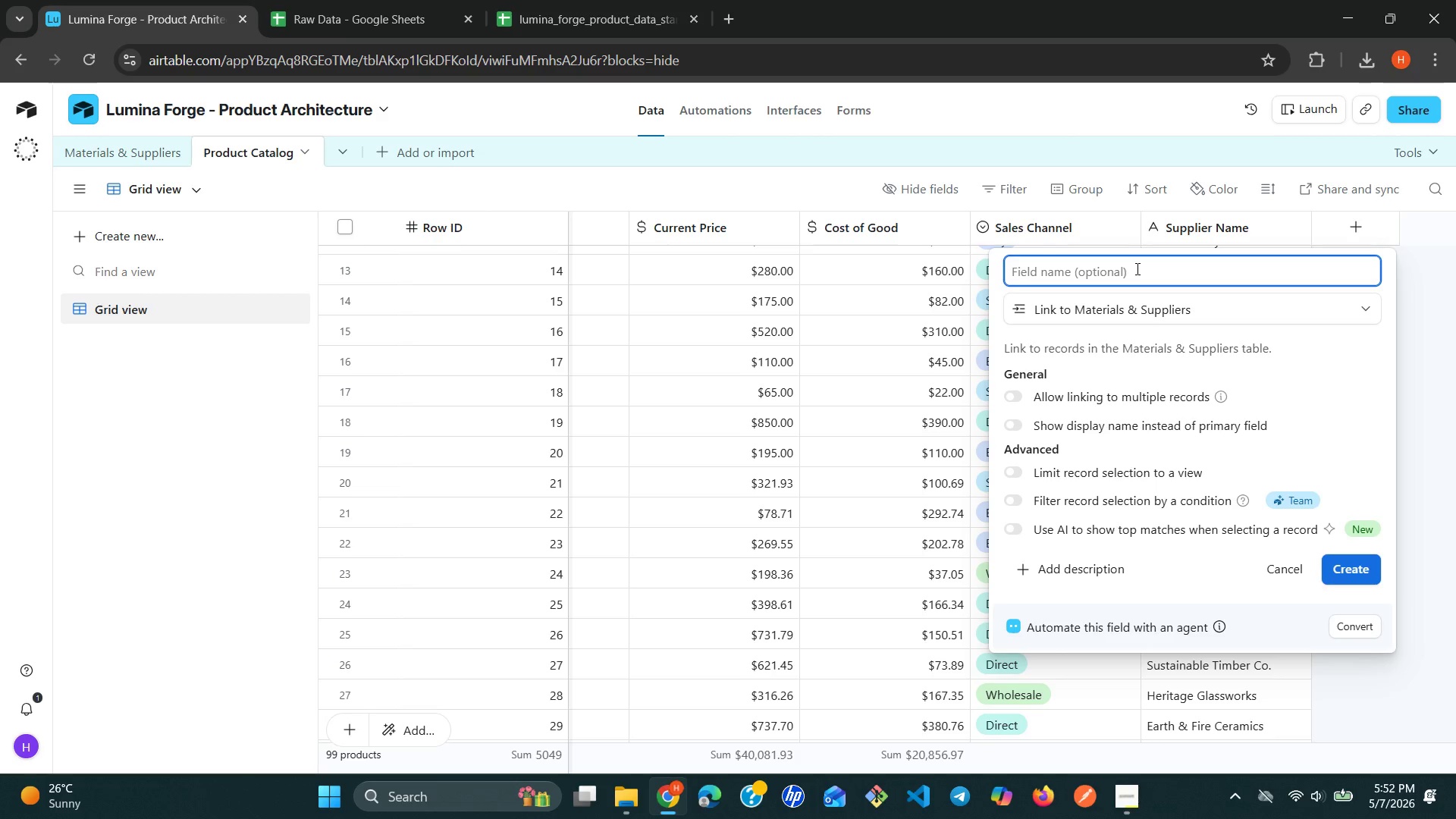 
type(Material Linked))
 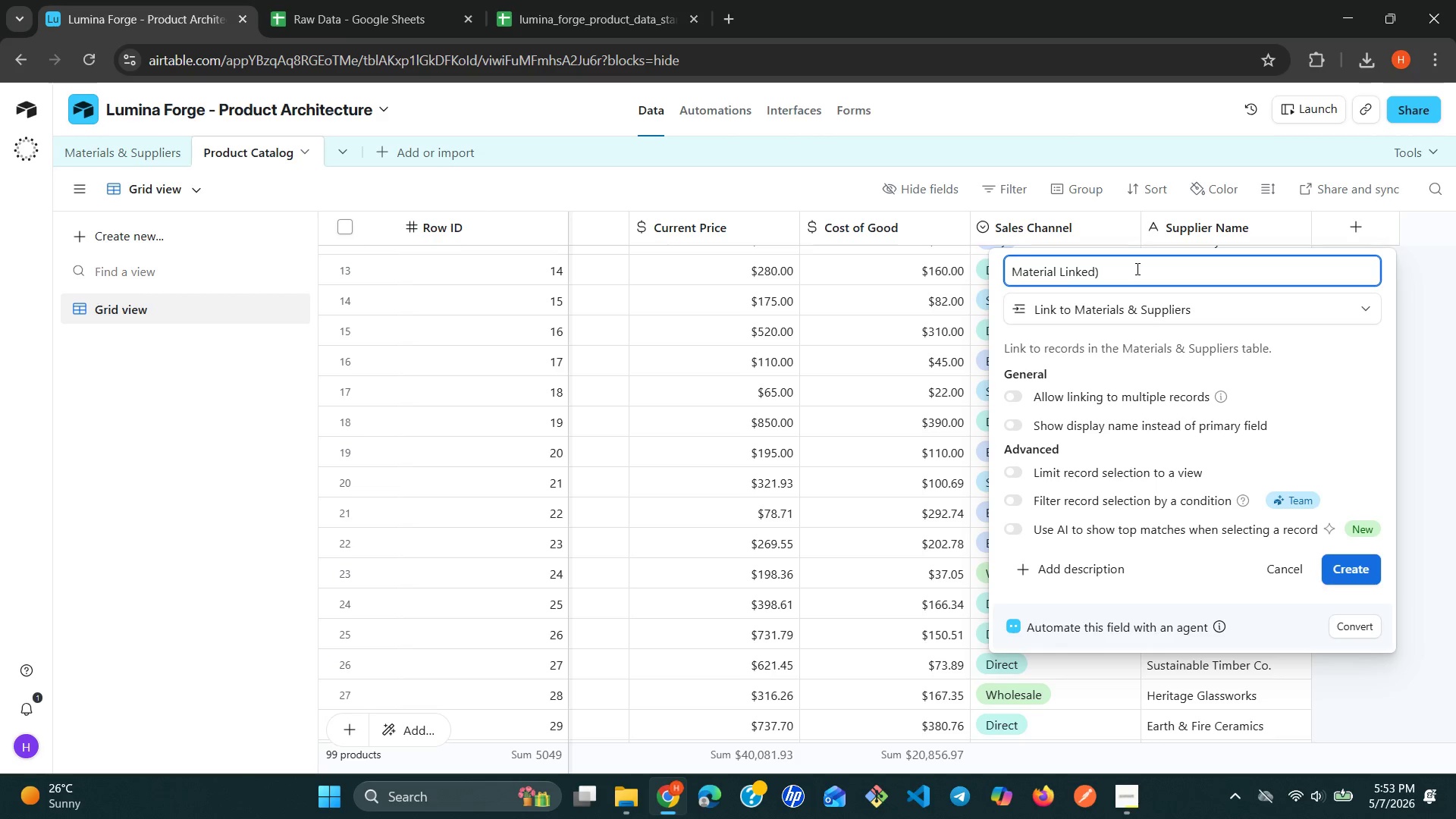 
key(ArrowLeft)
 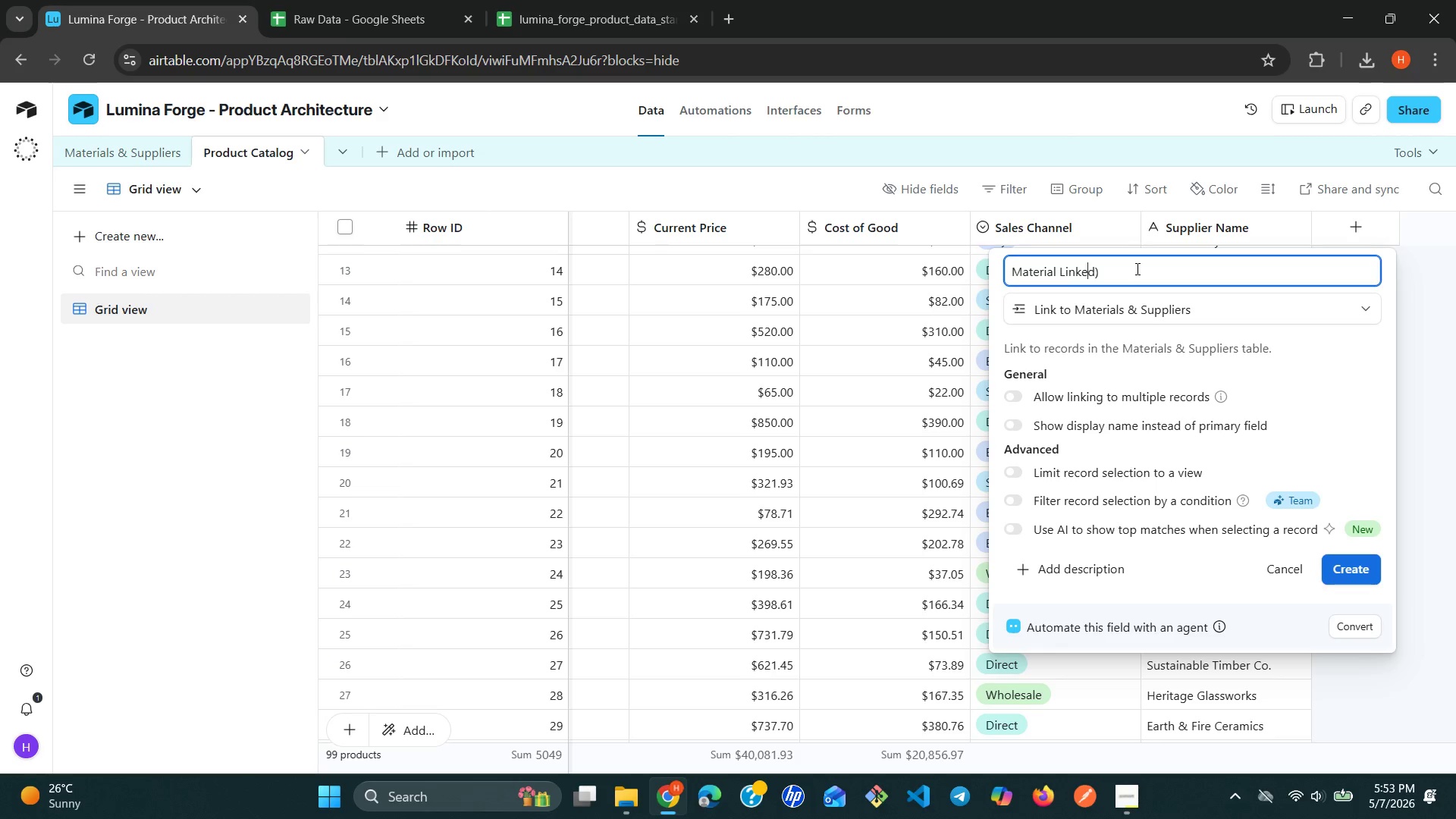 
key(ArrowLeft)
 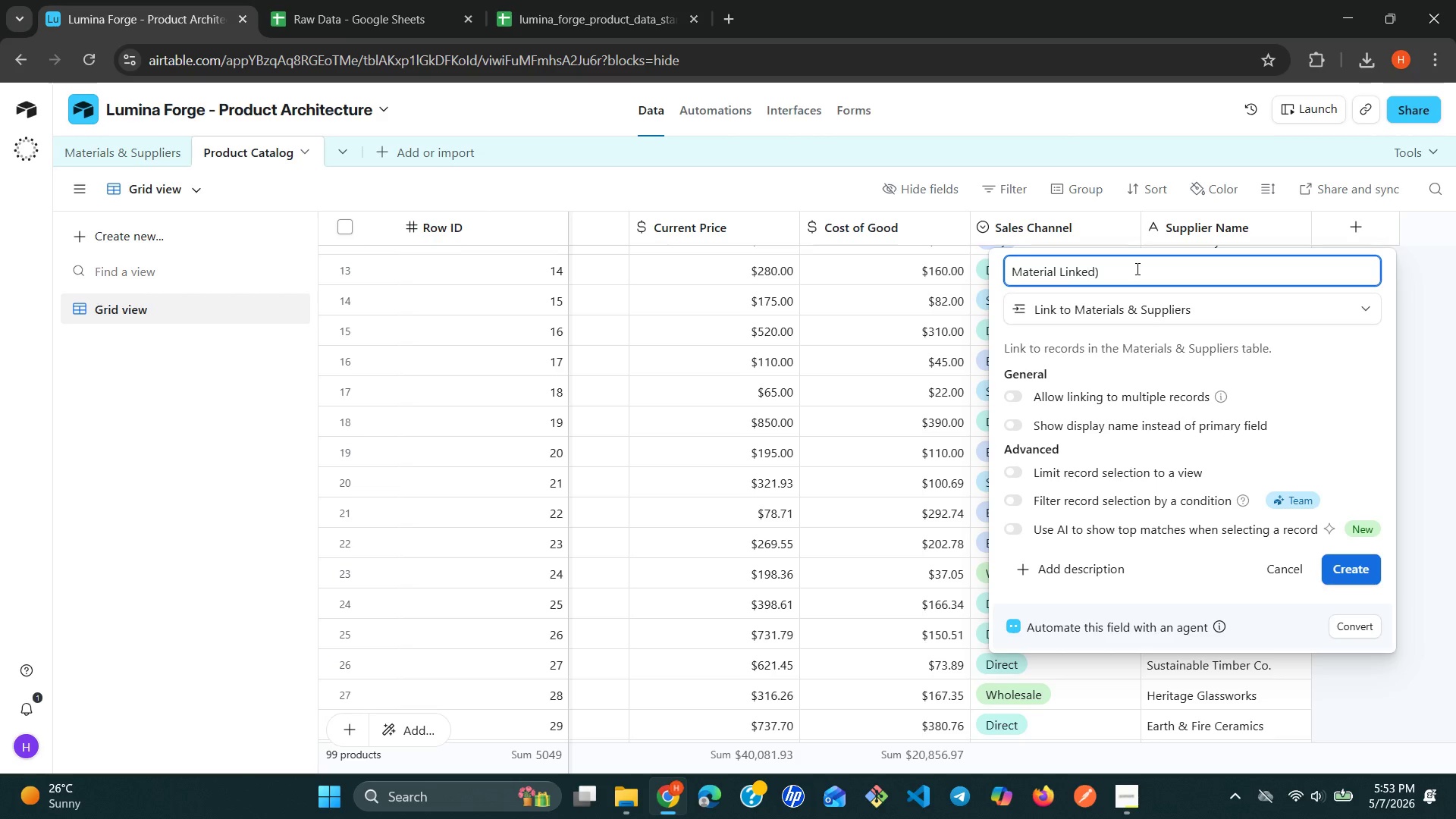 
key(ArrowLeft)
 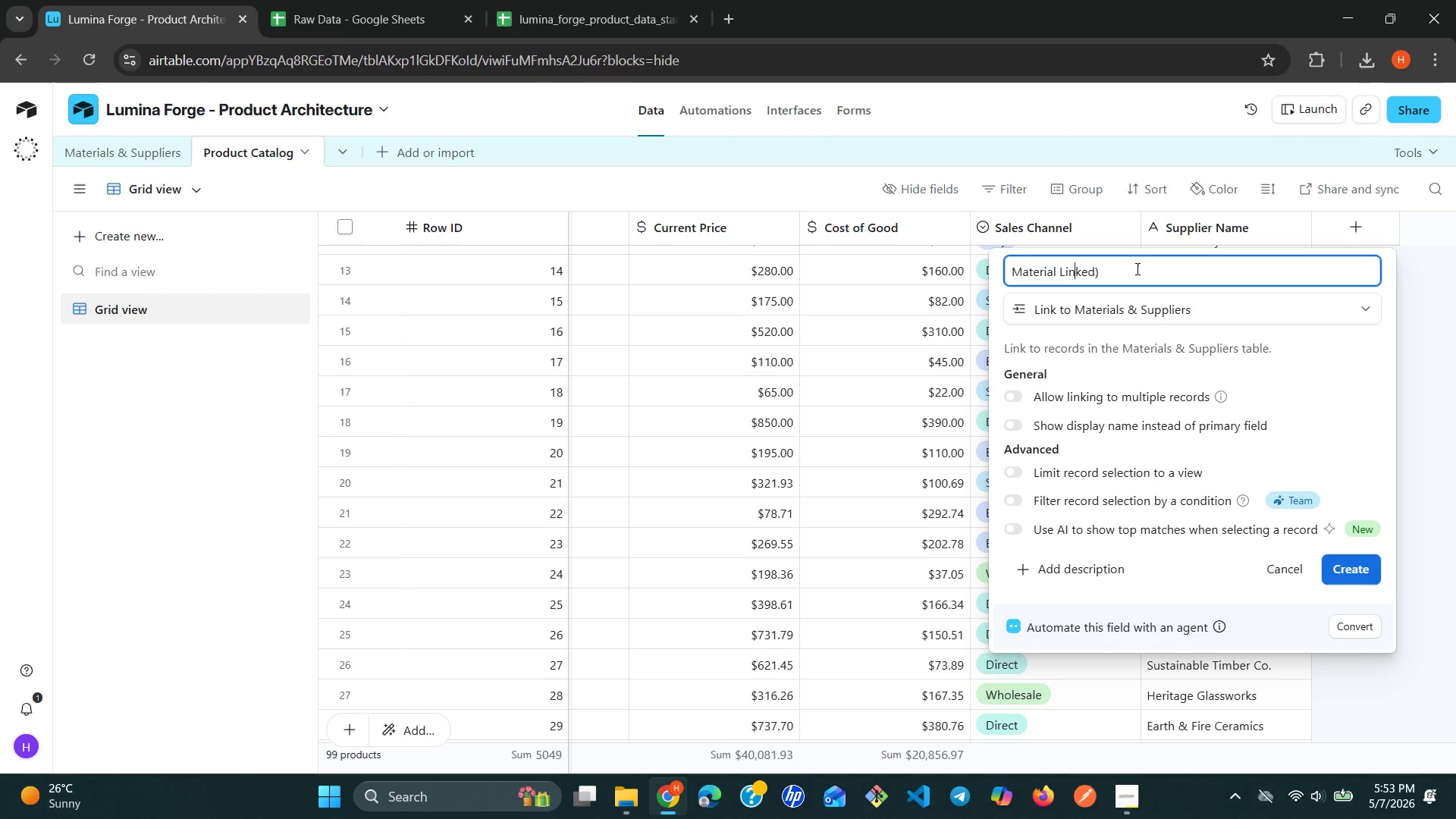 
key(ArrowLeft)
 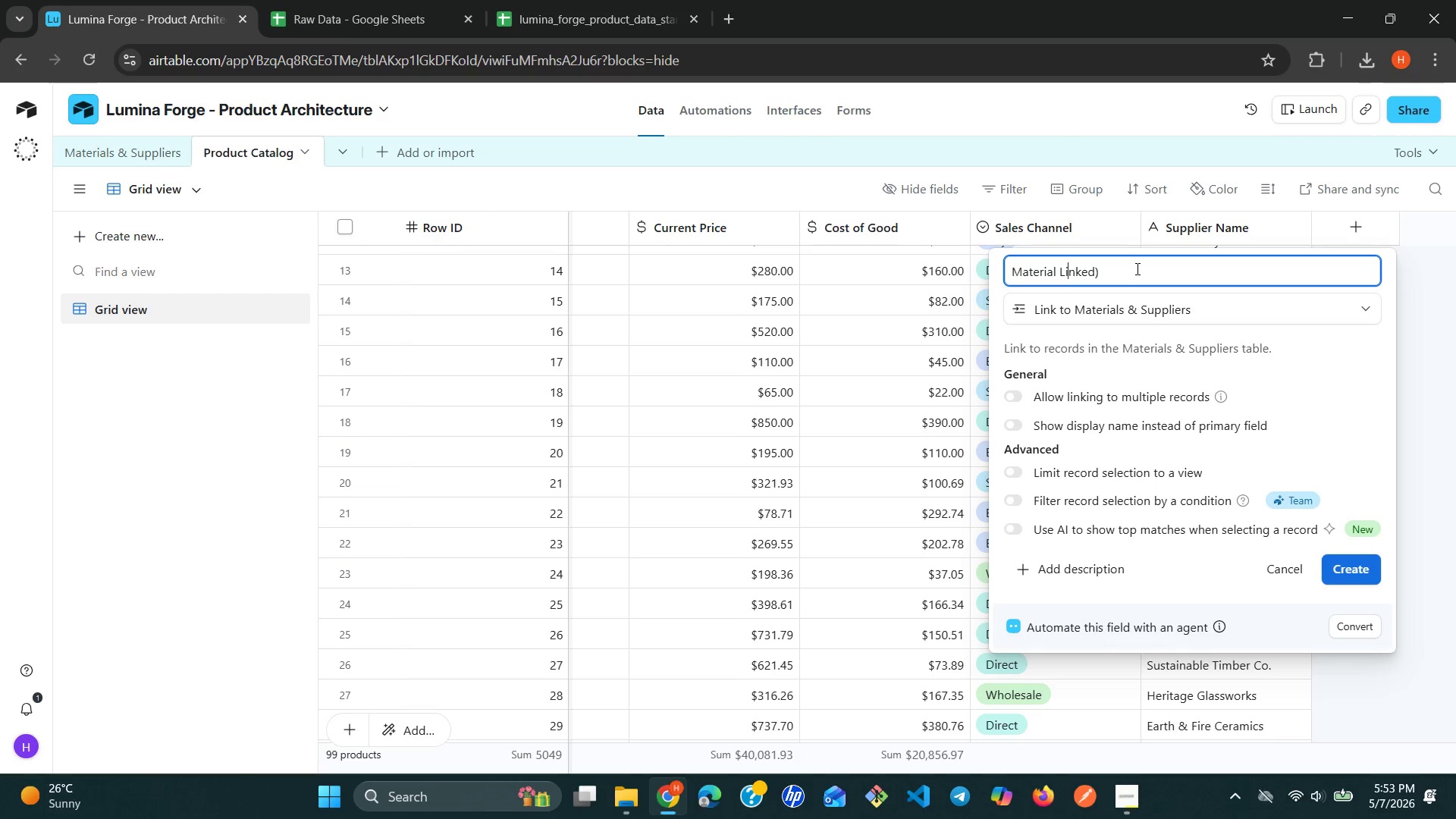 
key(ArrowLeft)
 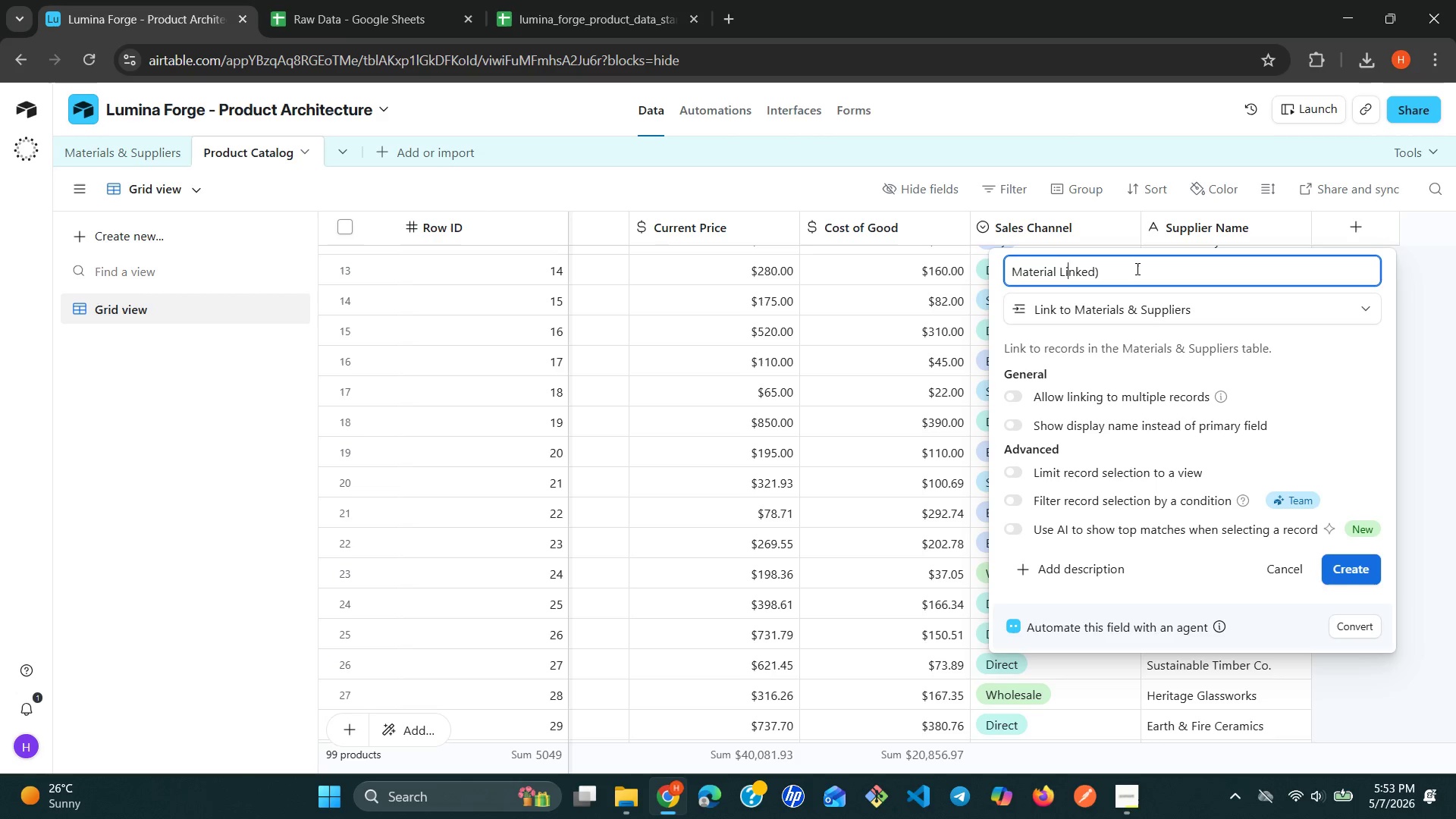 
key(ArrowLeft)
 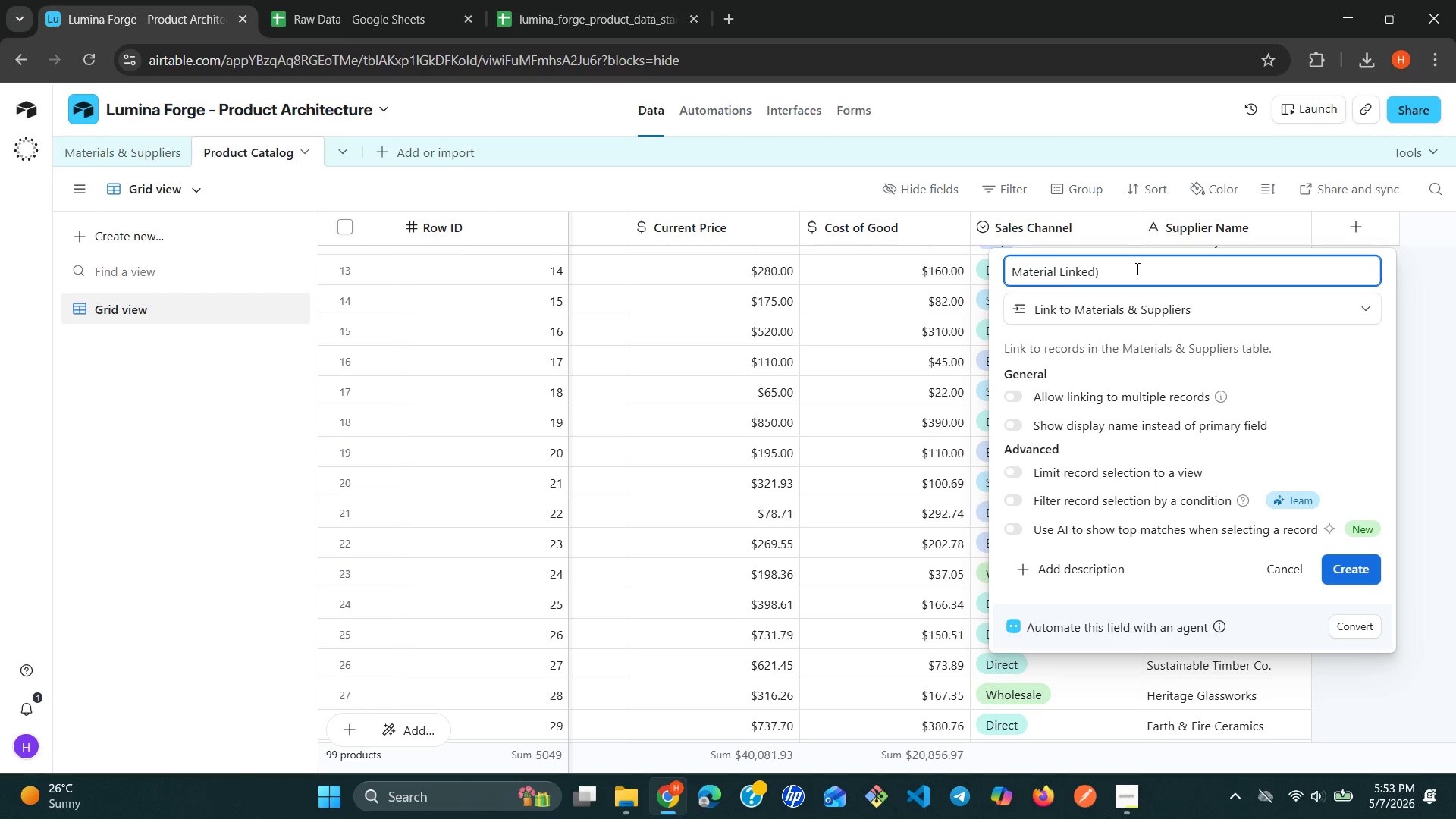 
key(ArrowLeft)
 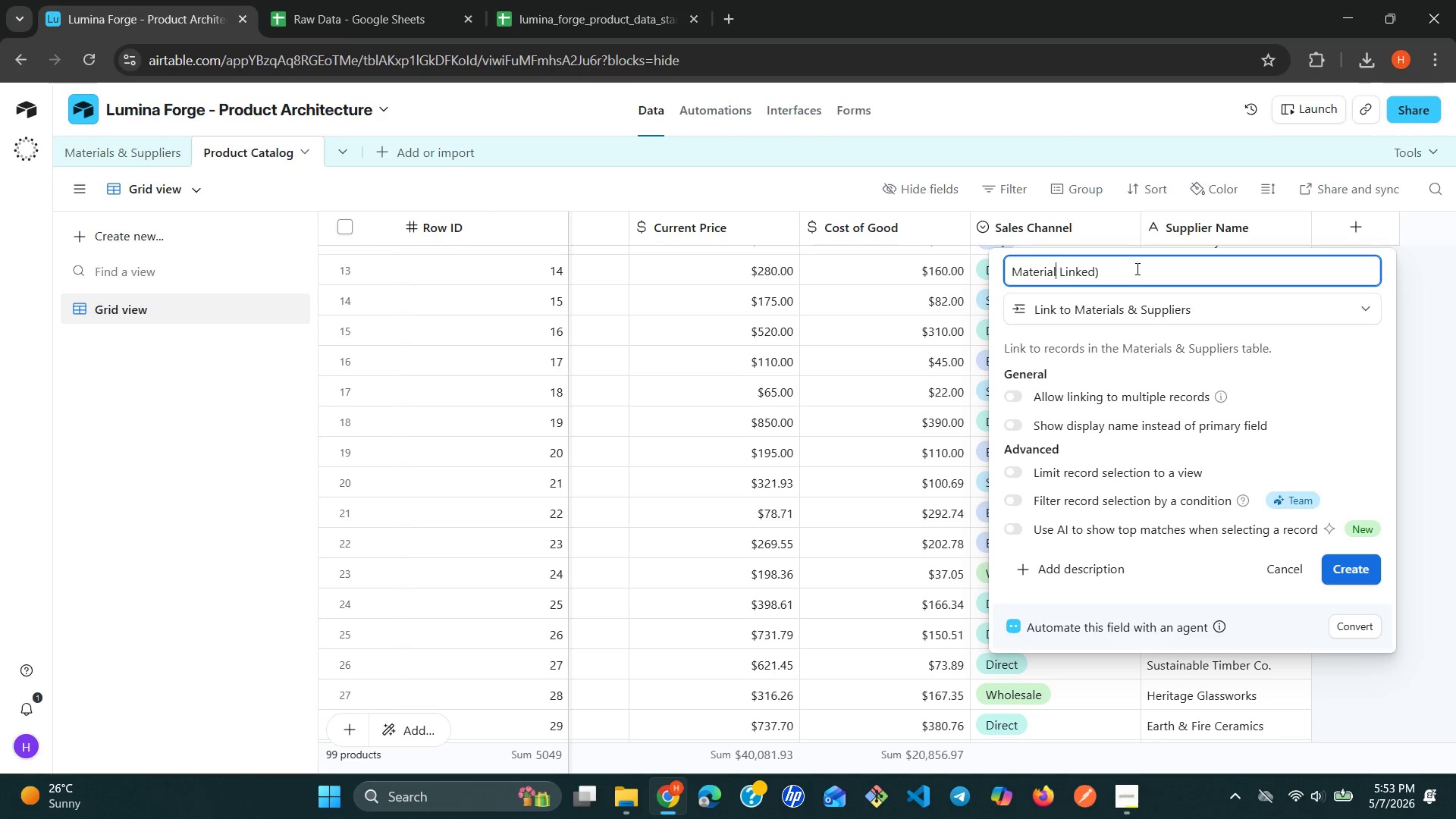 
key(ArrowLeft)
 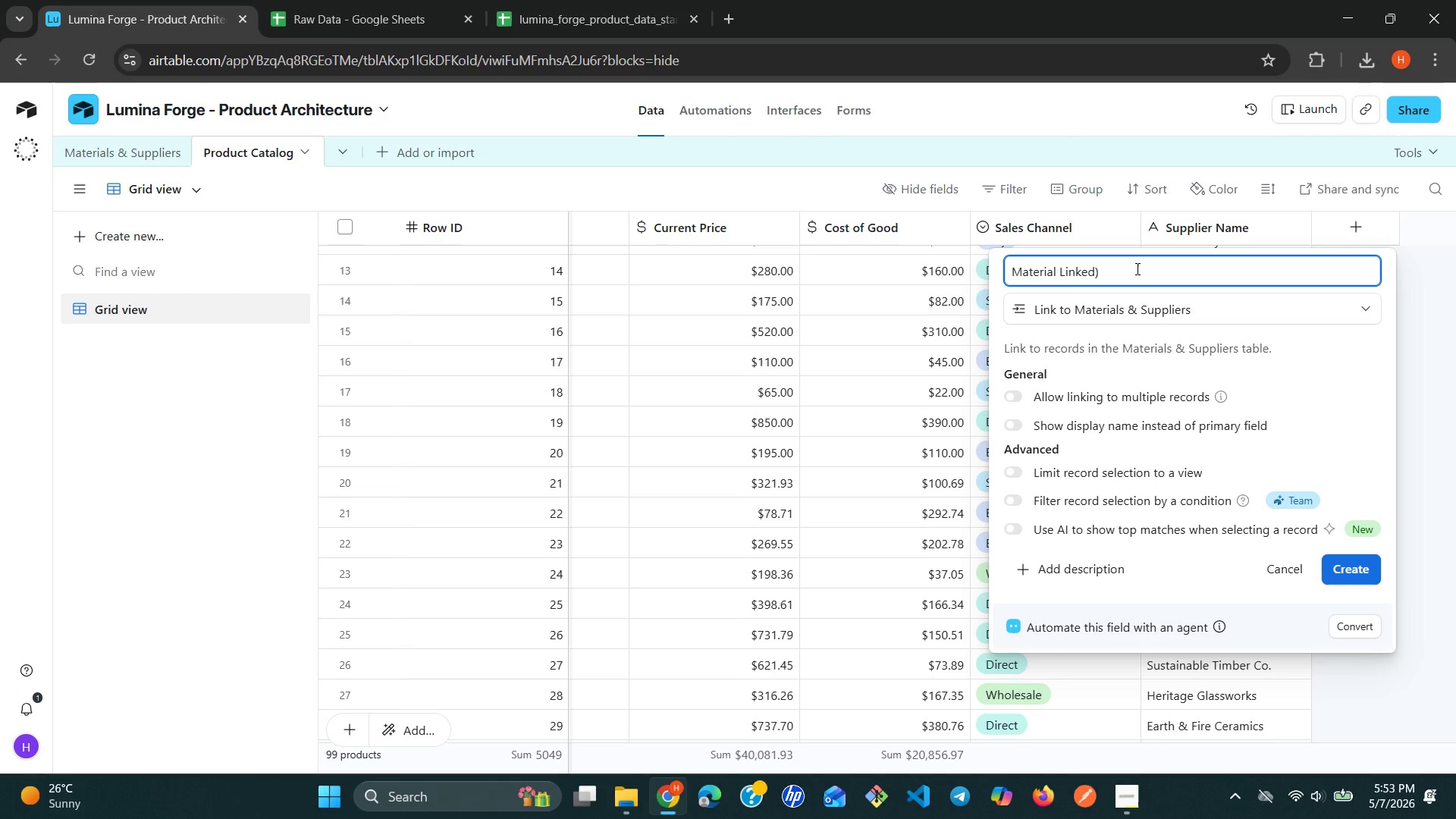 
key(ArrowRight)
 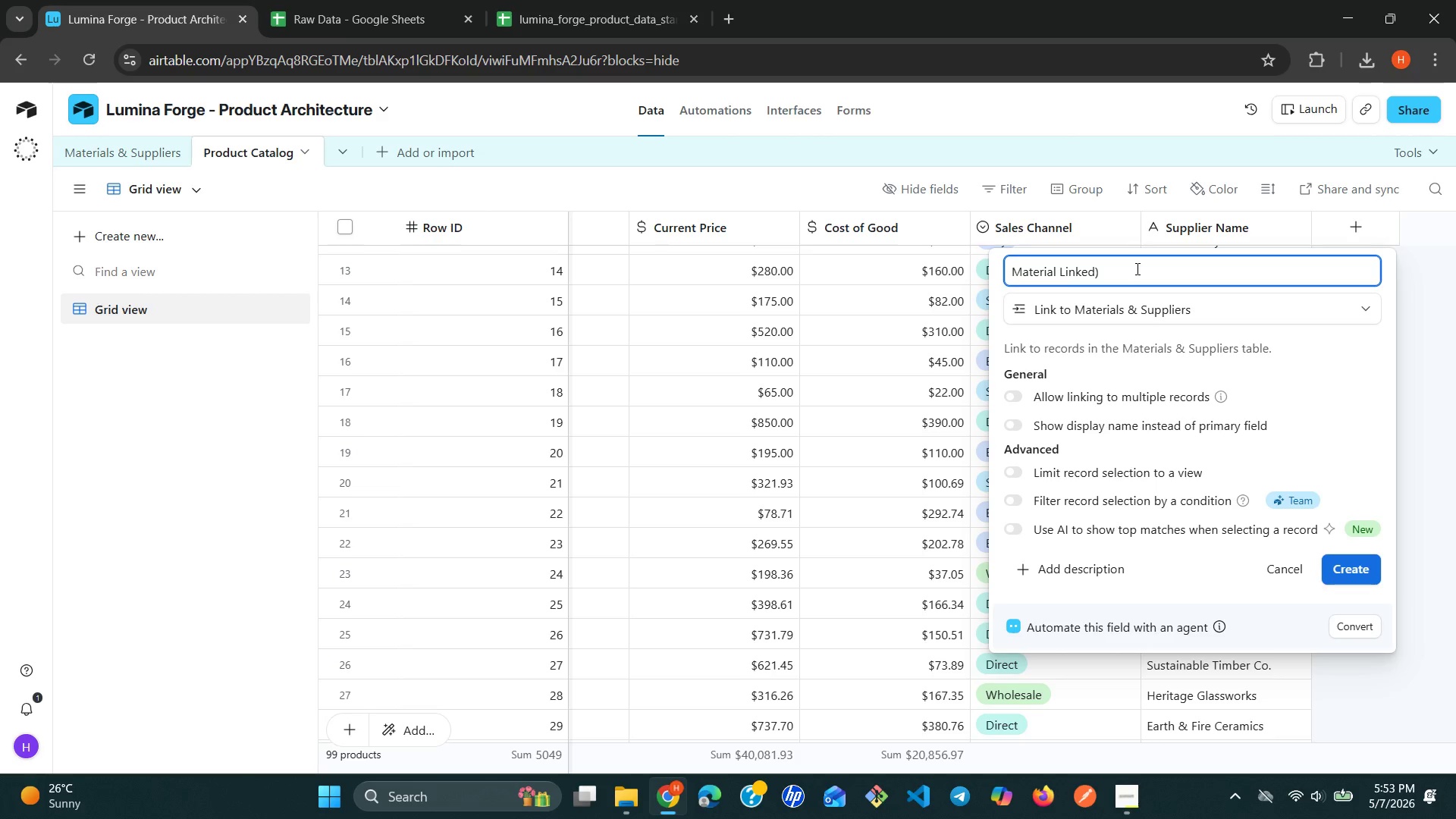 
key(Shift+9)
 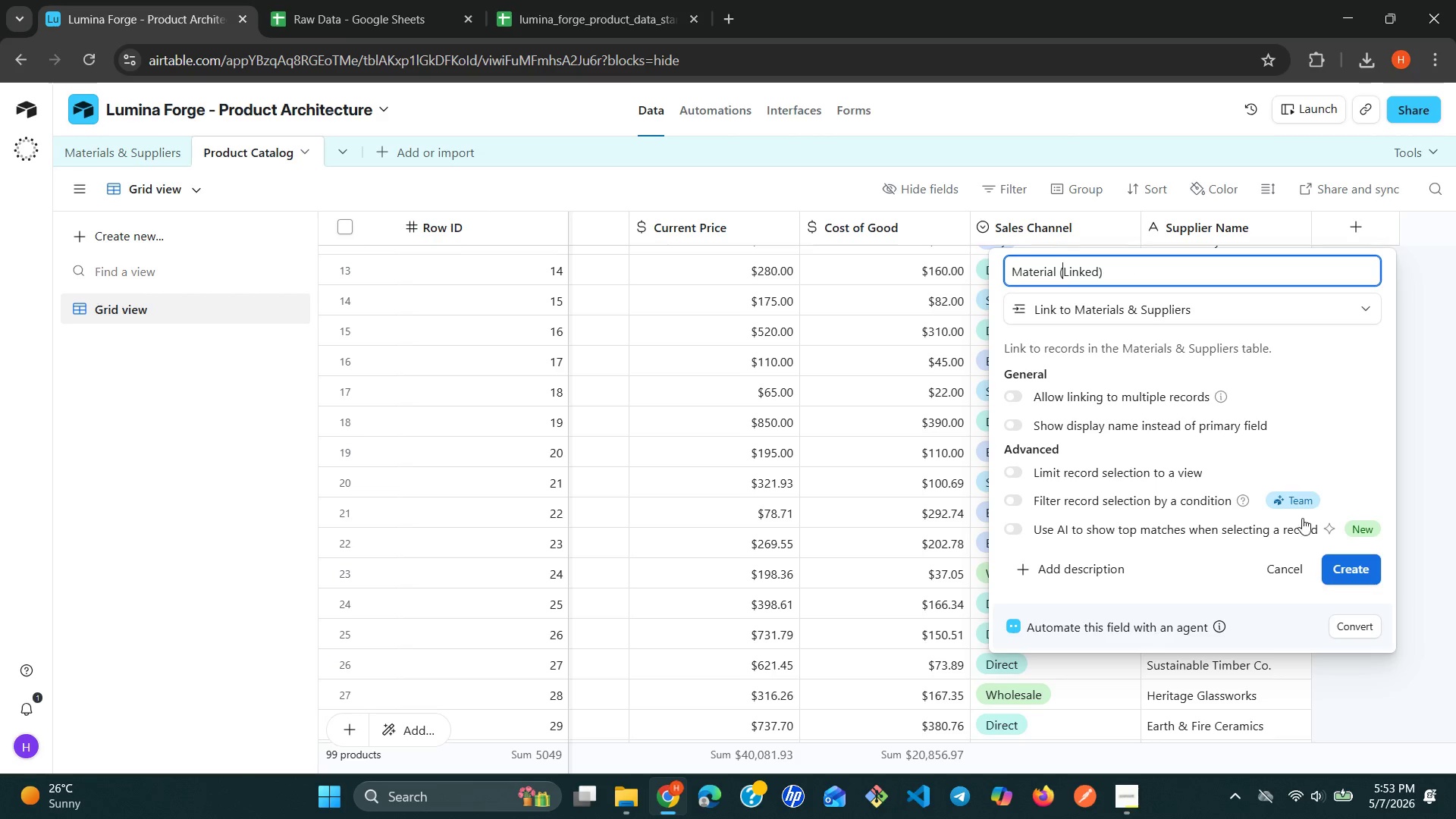 
wait(7.38)
 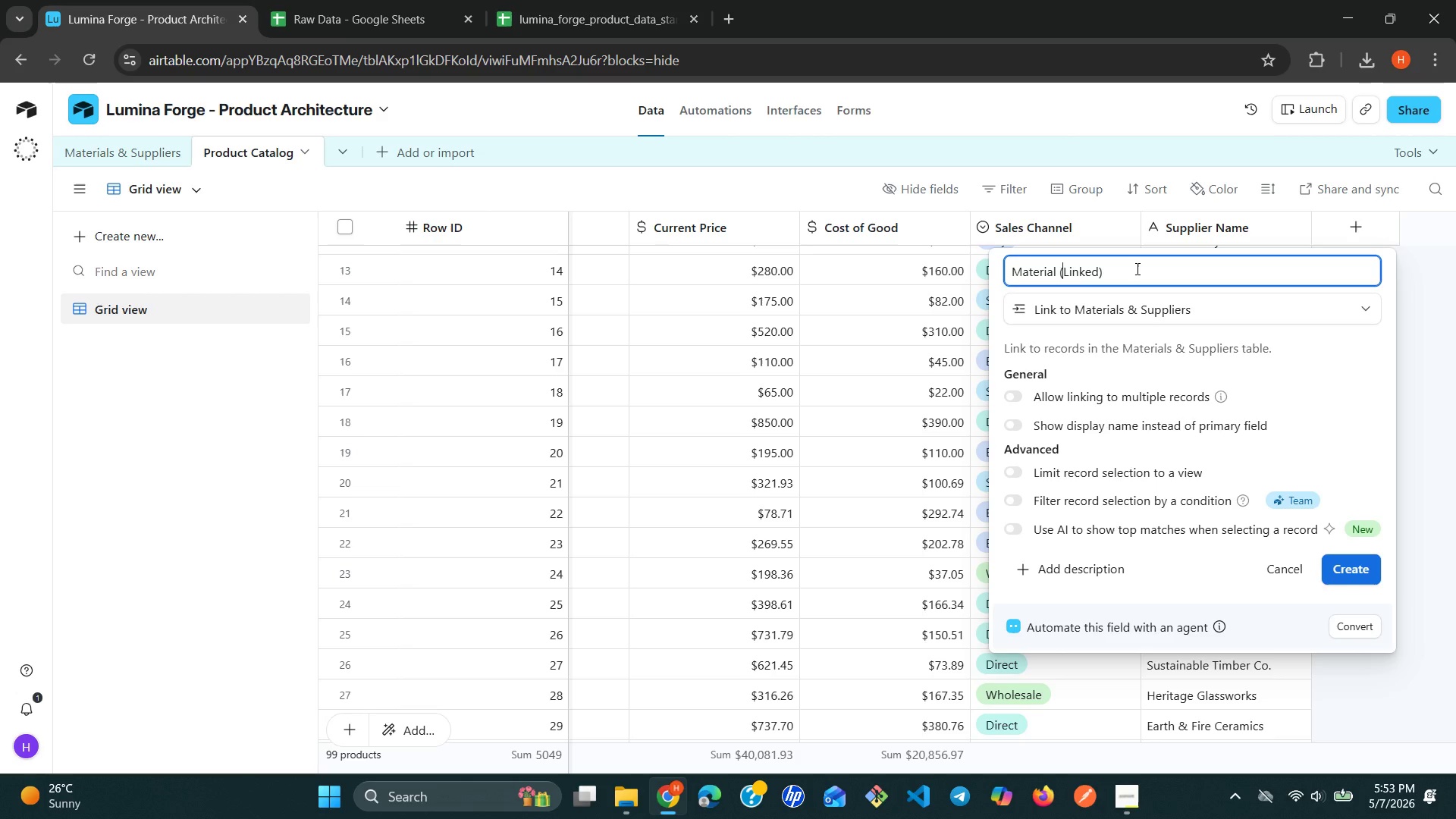 
left_click([1365, 566])
 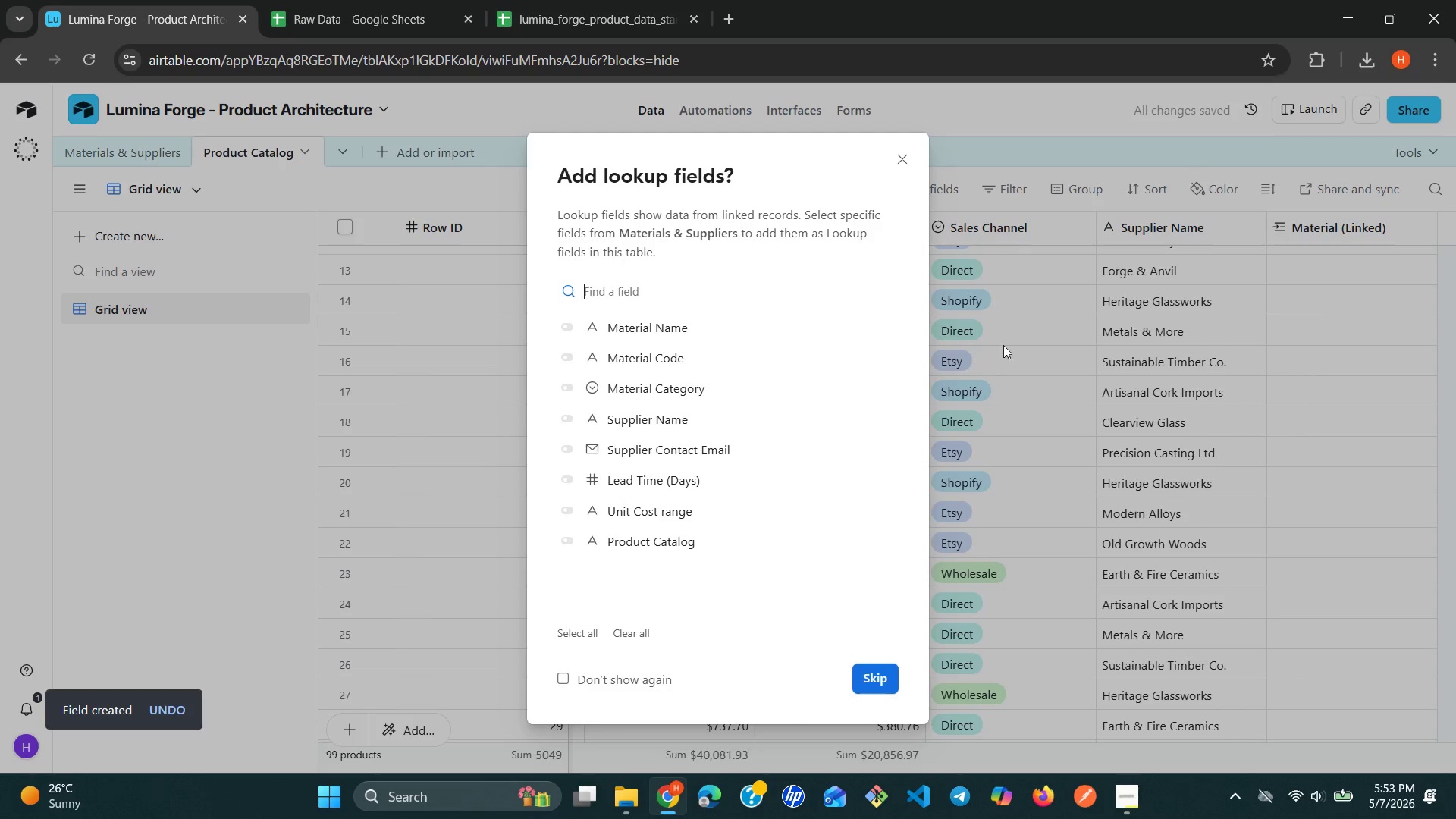 
wait(5.19)
 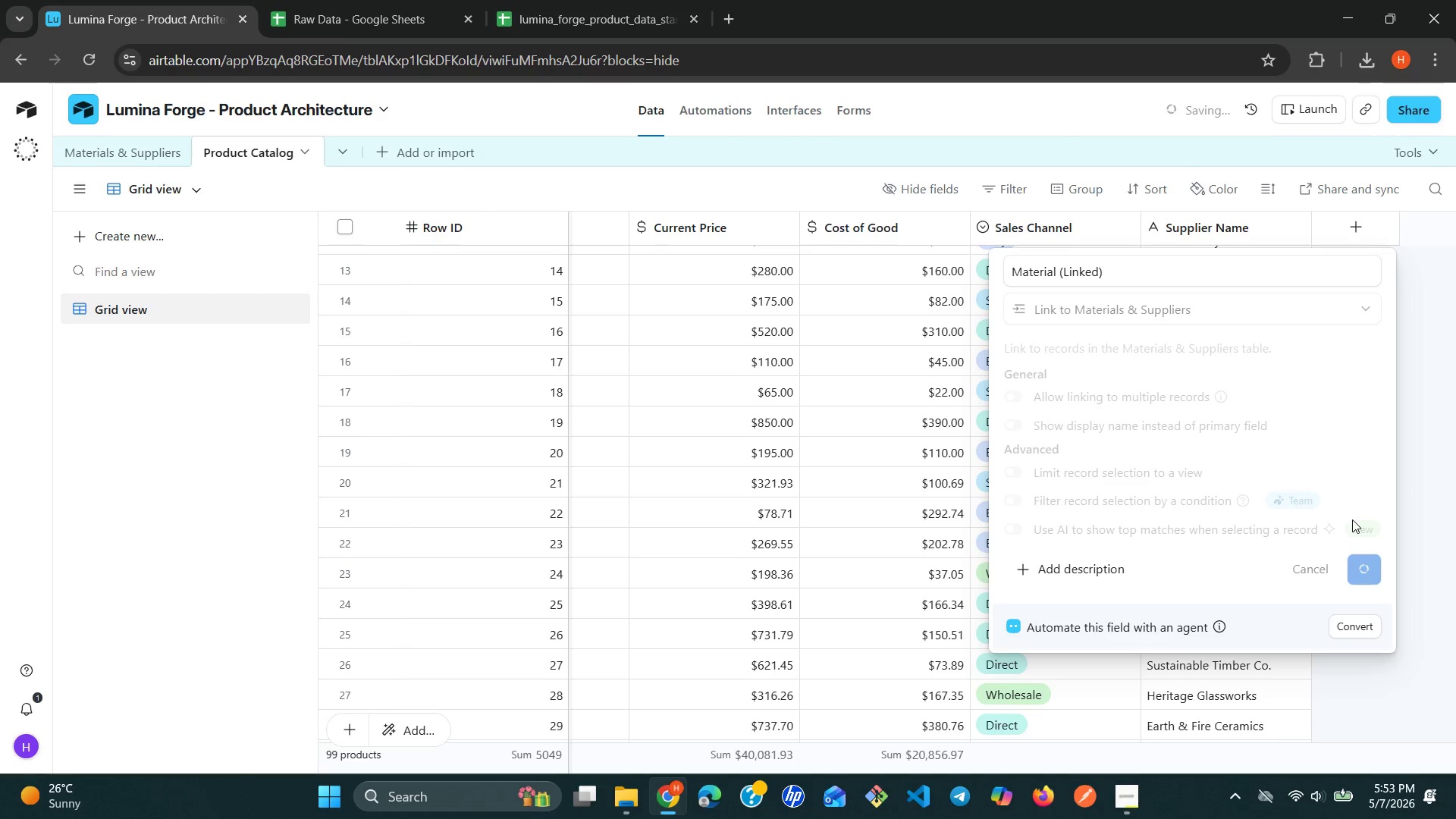 
left_click([896, 668])
 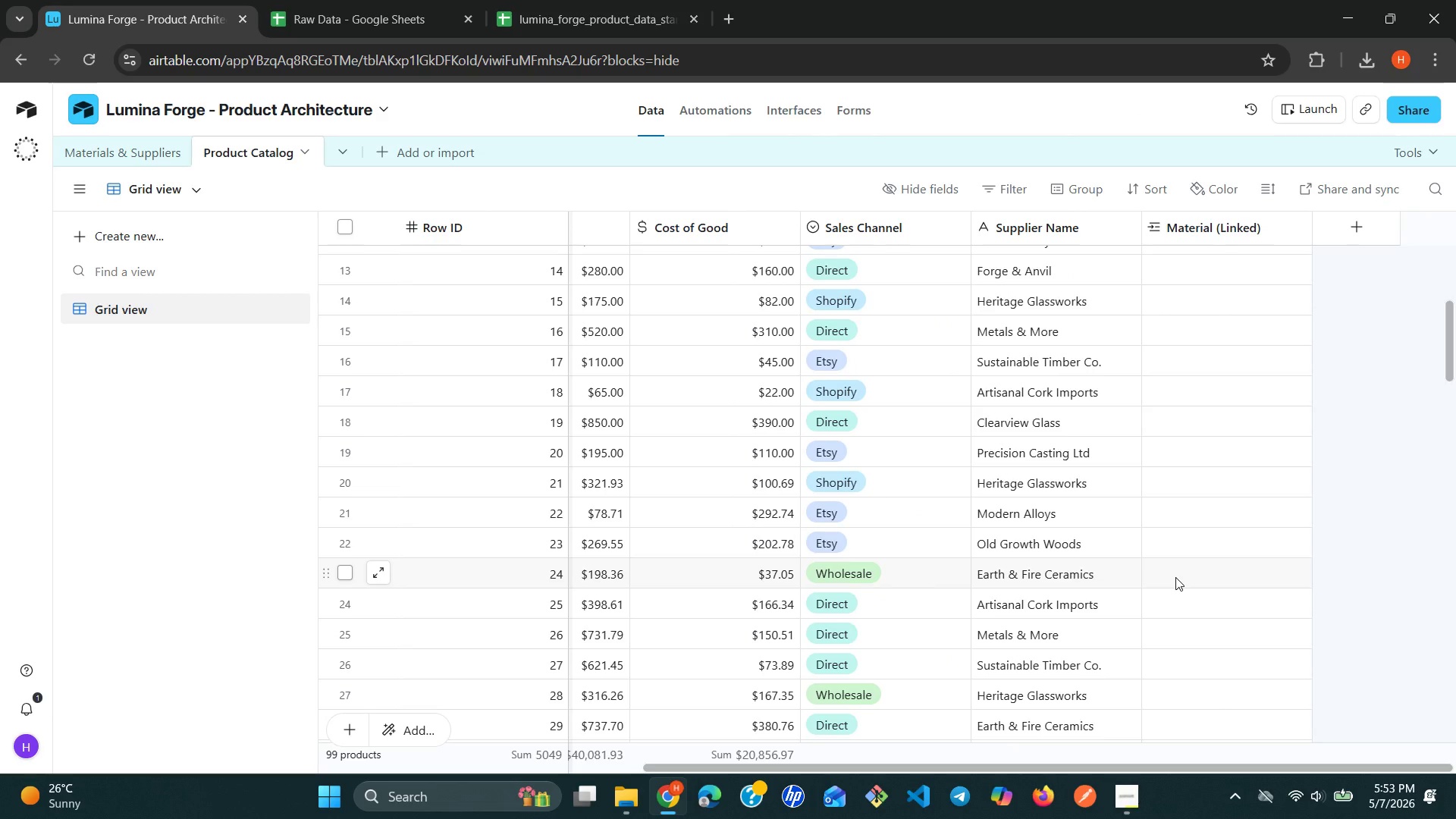 
wait(12.31)
 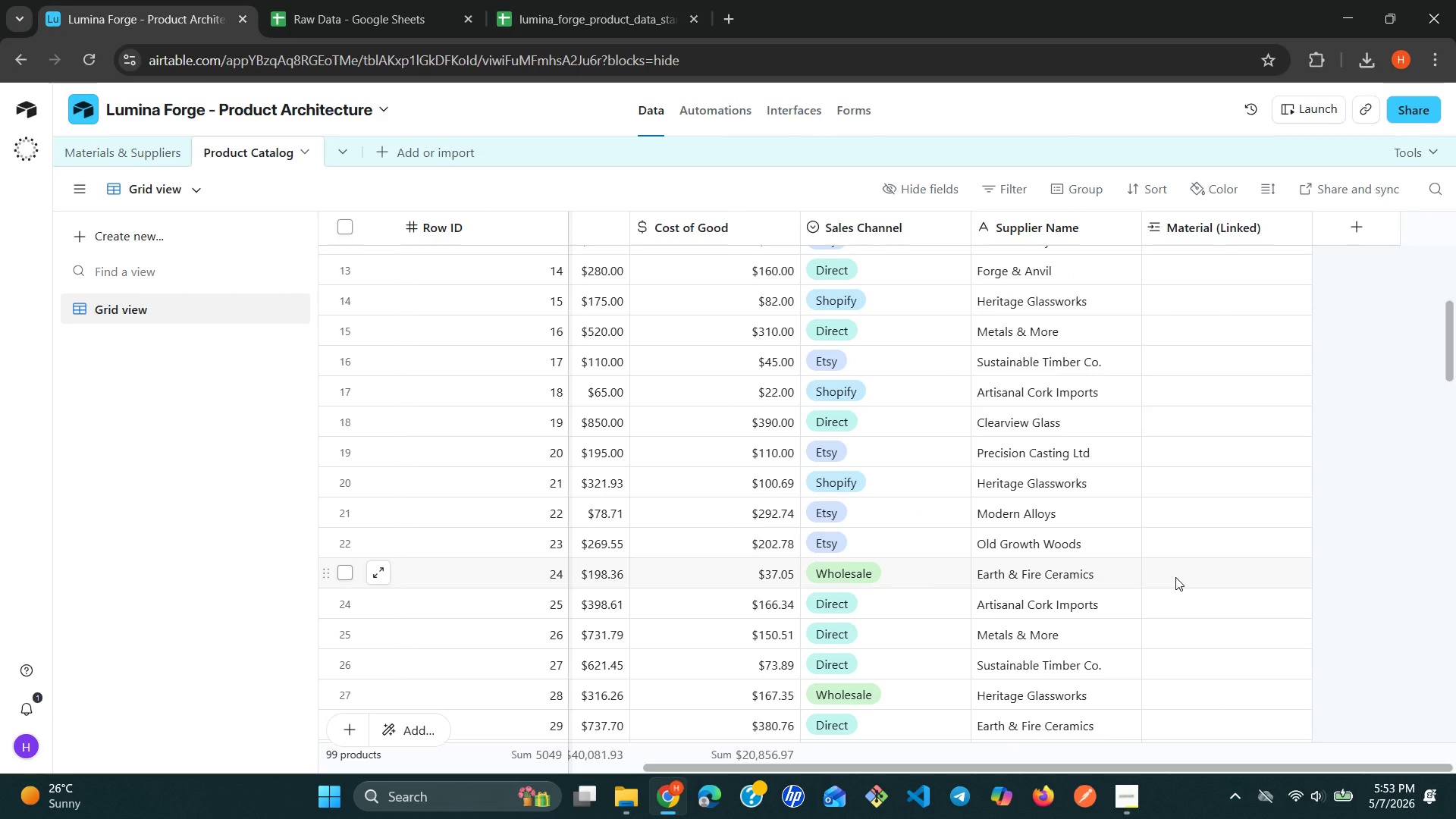 
left_click([1202, 272])
 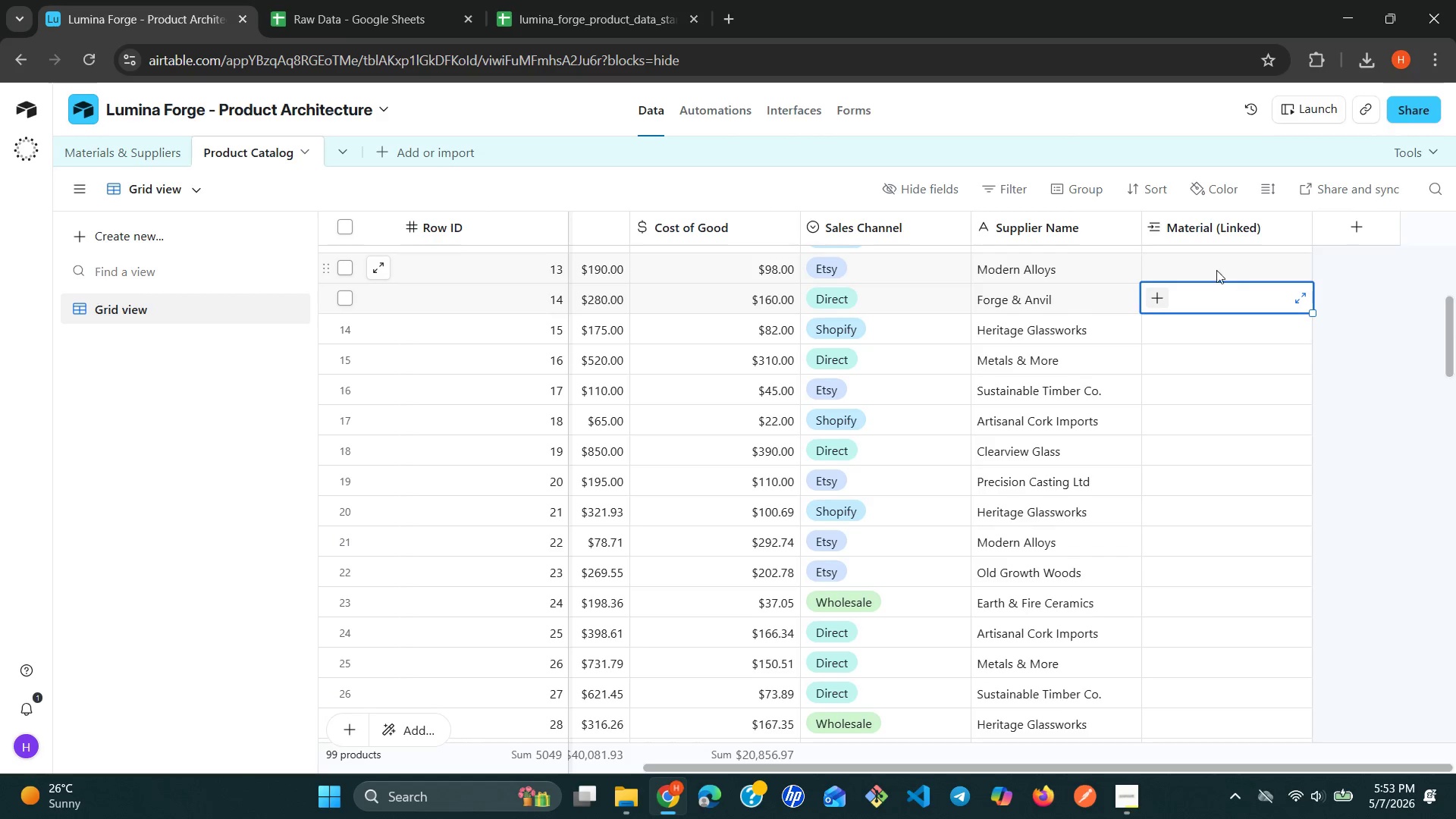 
left_click([1201, 259])
 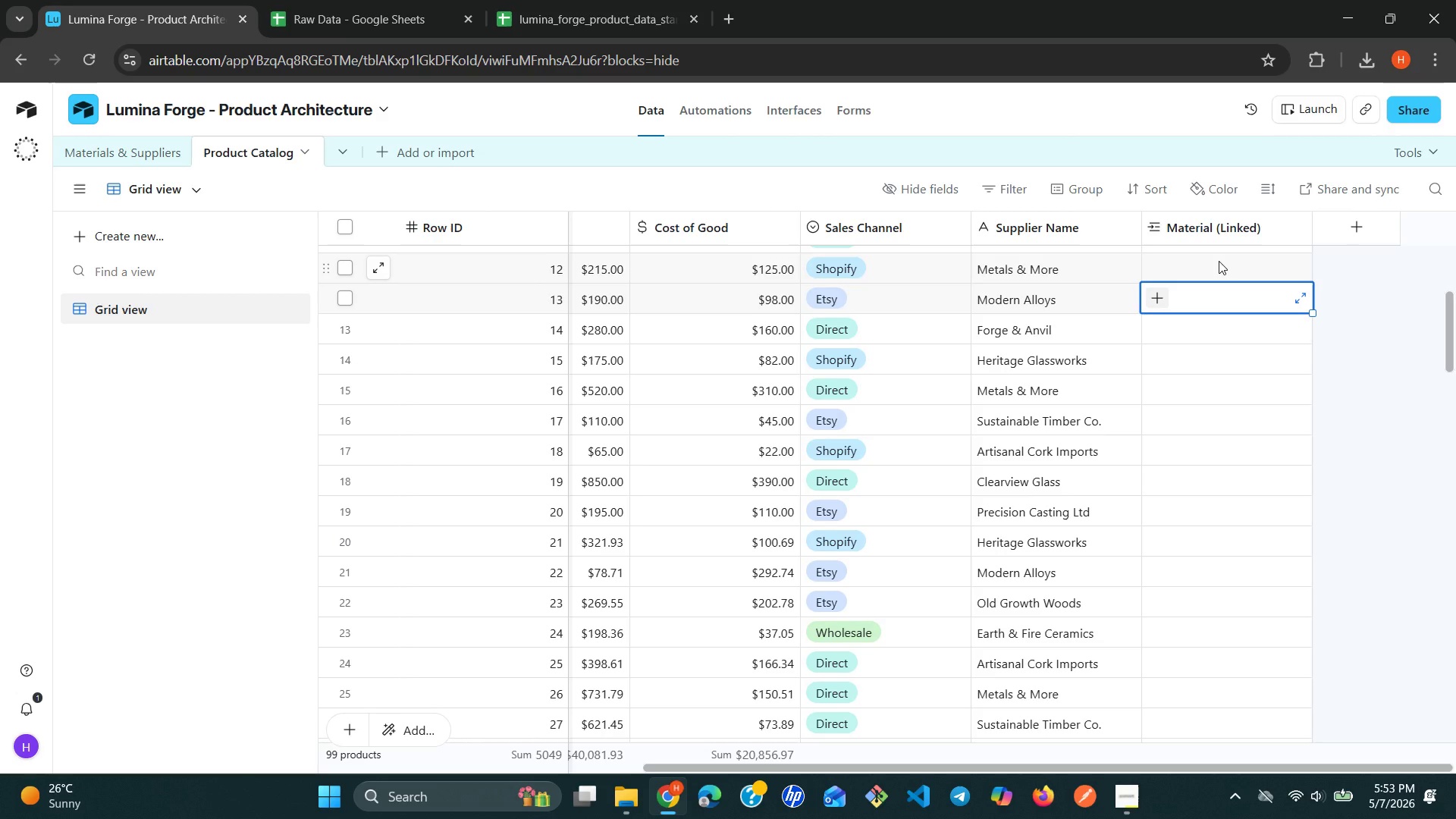 
left_click([1219, 261])
 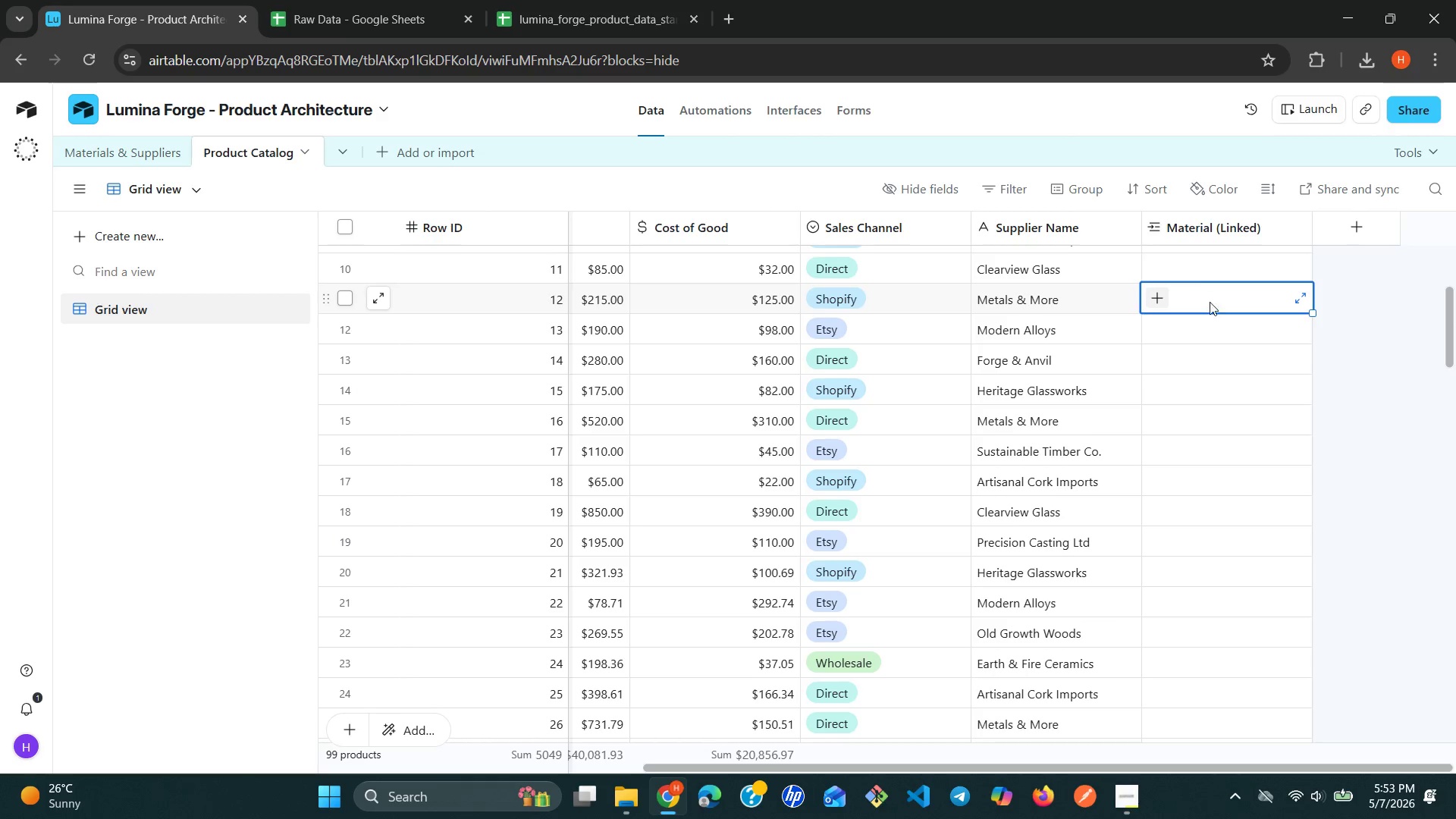 
left_click([1207, 309])
 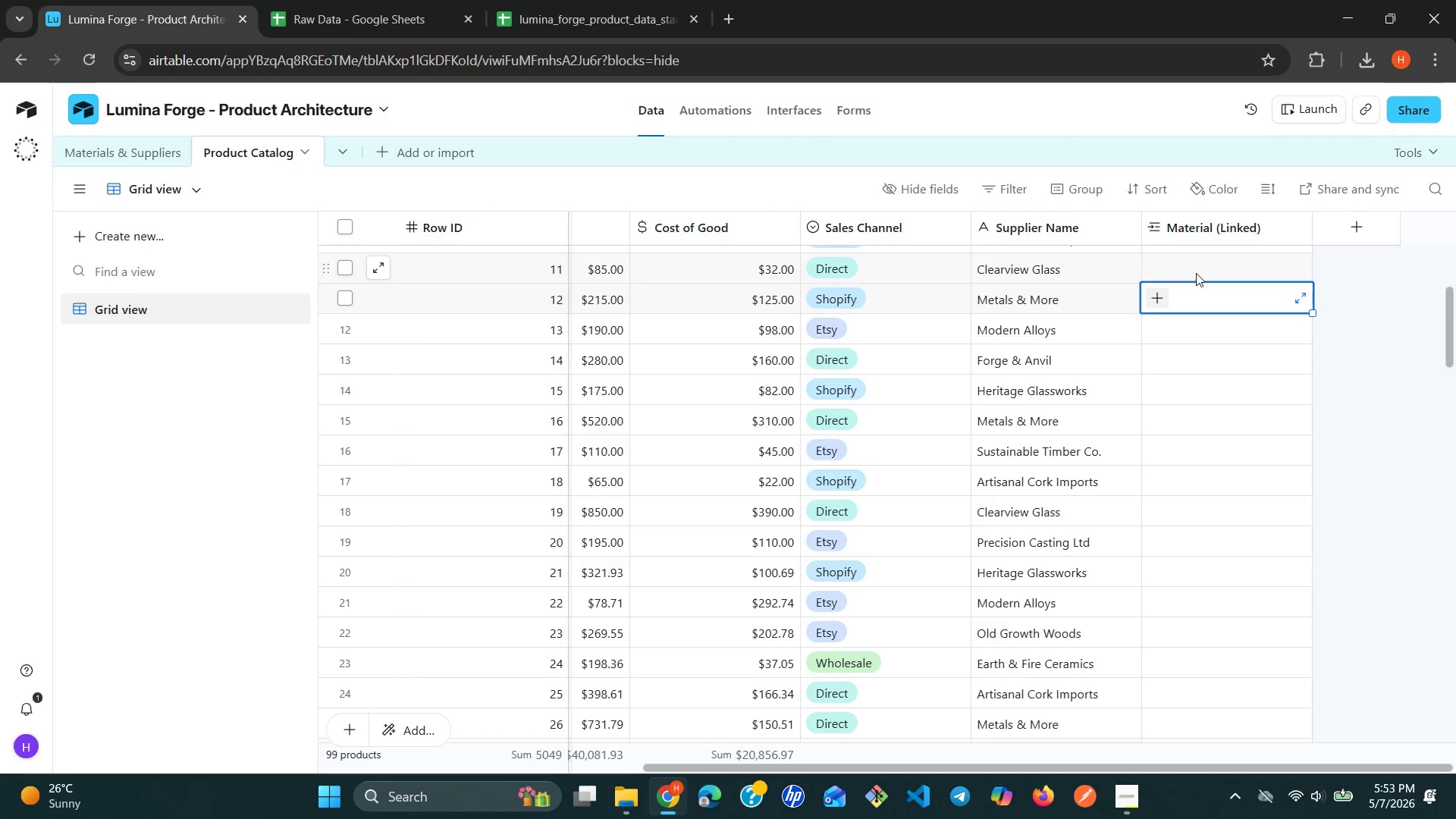 
left_click([1194, 267])
 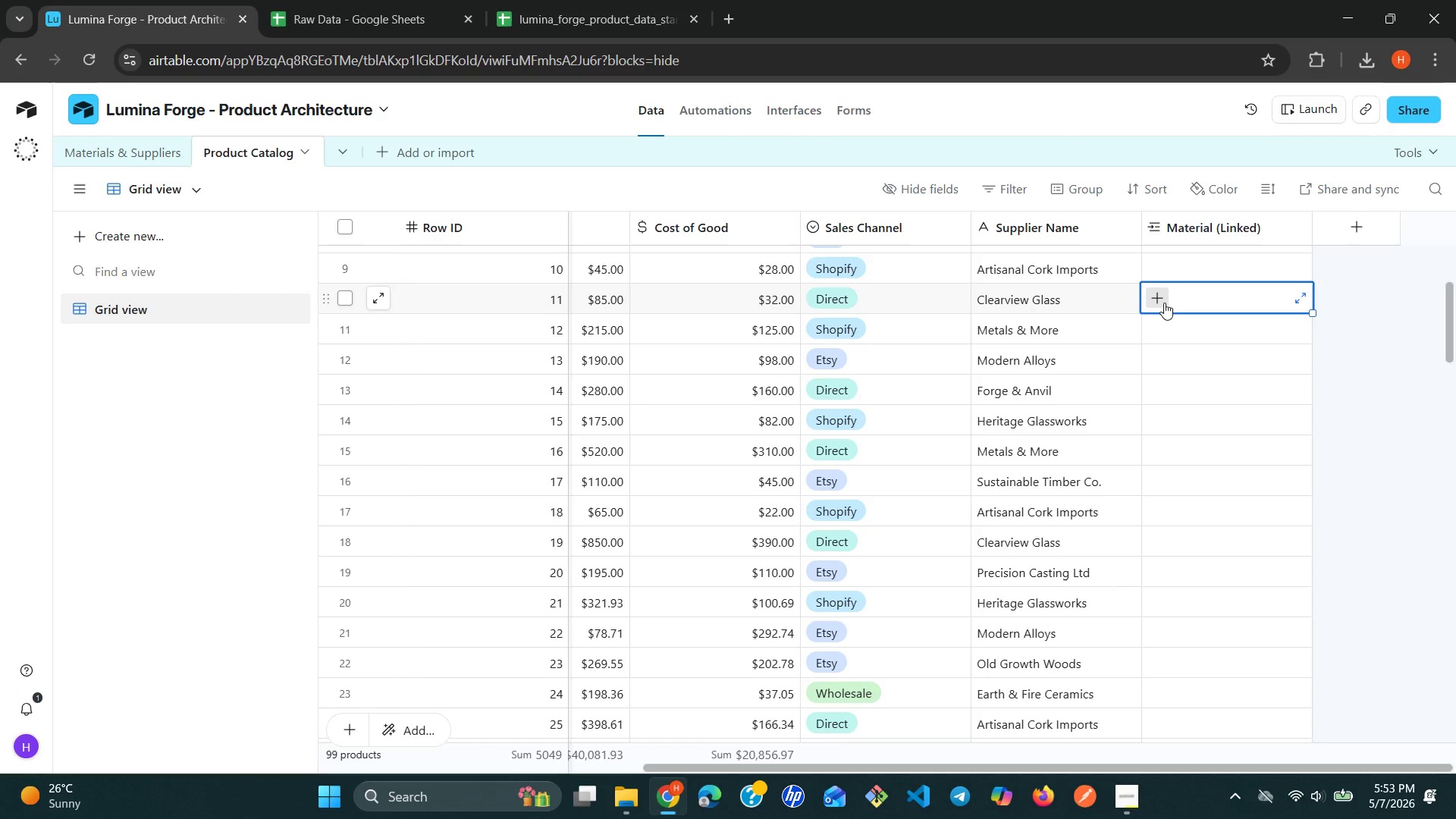 
left_click([1188, 300])
 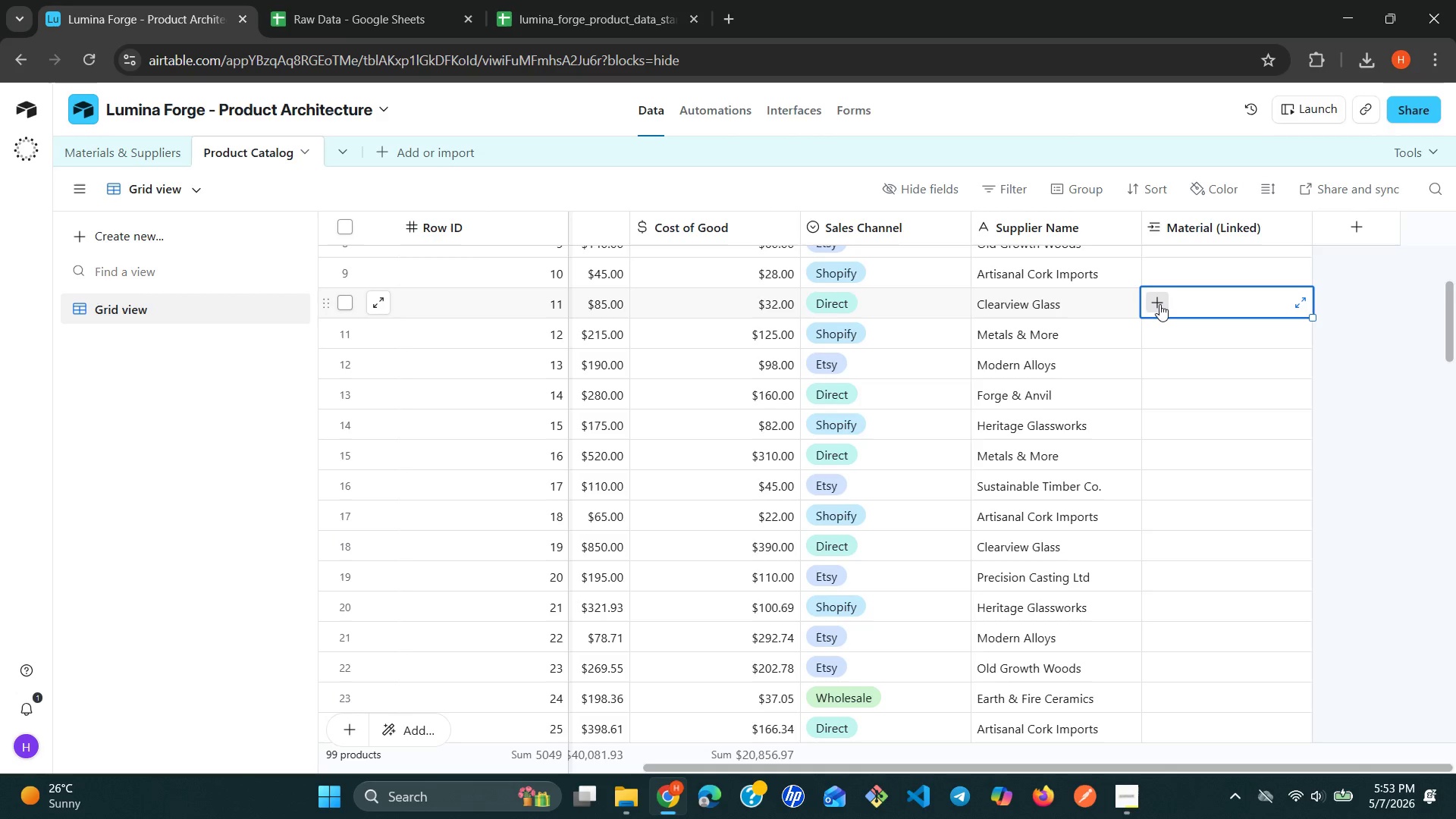 
left_click([1156, 303])
 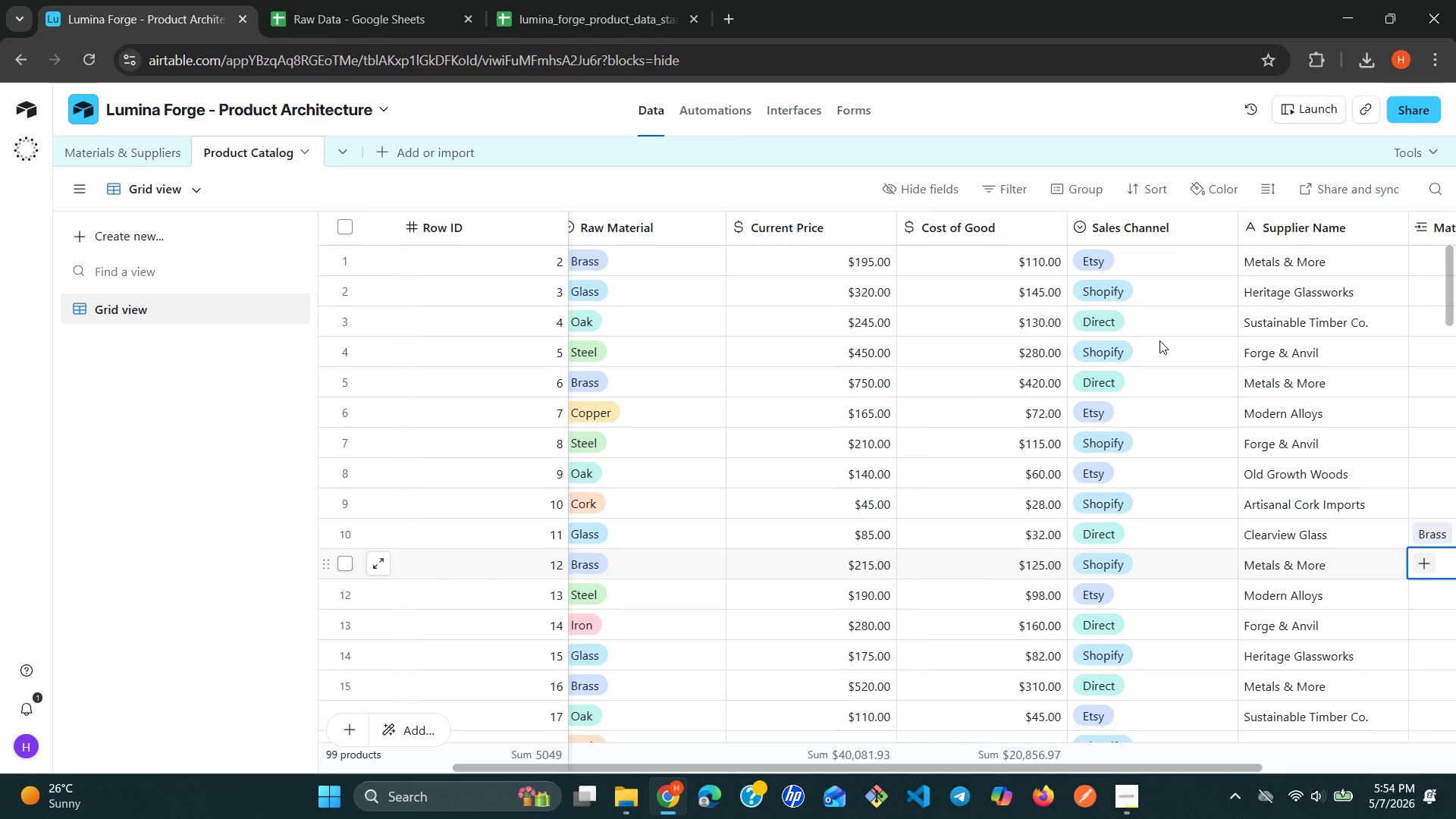 
wait(37.37)
 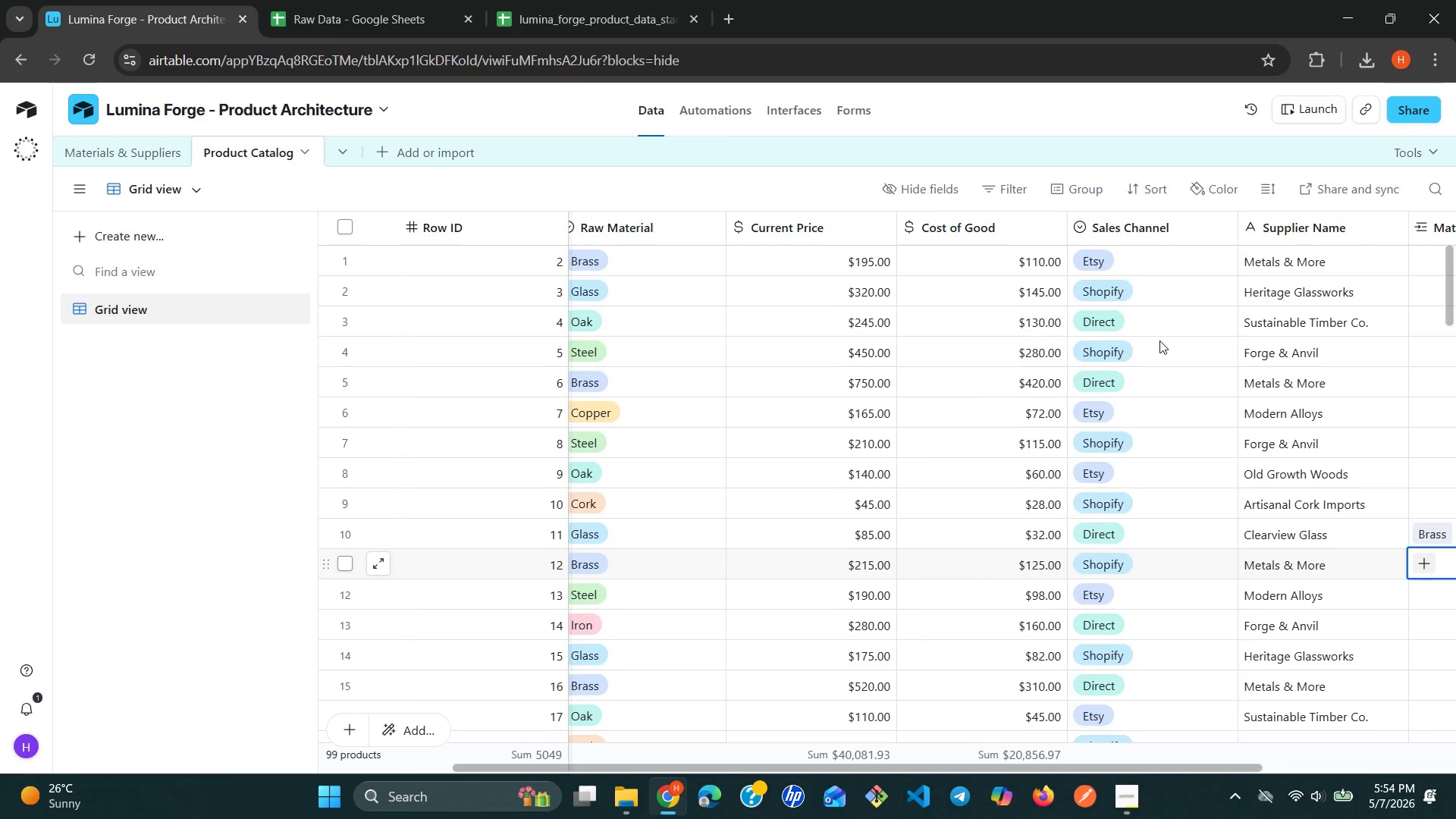 
mouse_move([722, 525])
 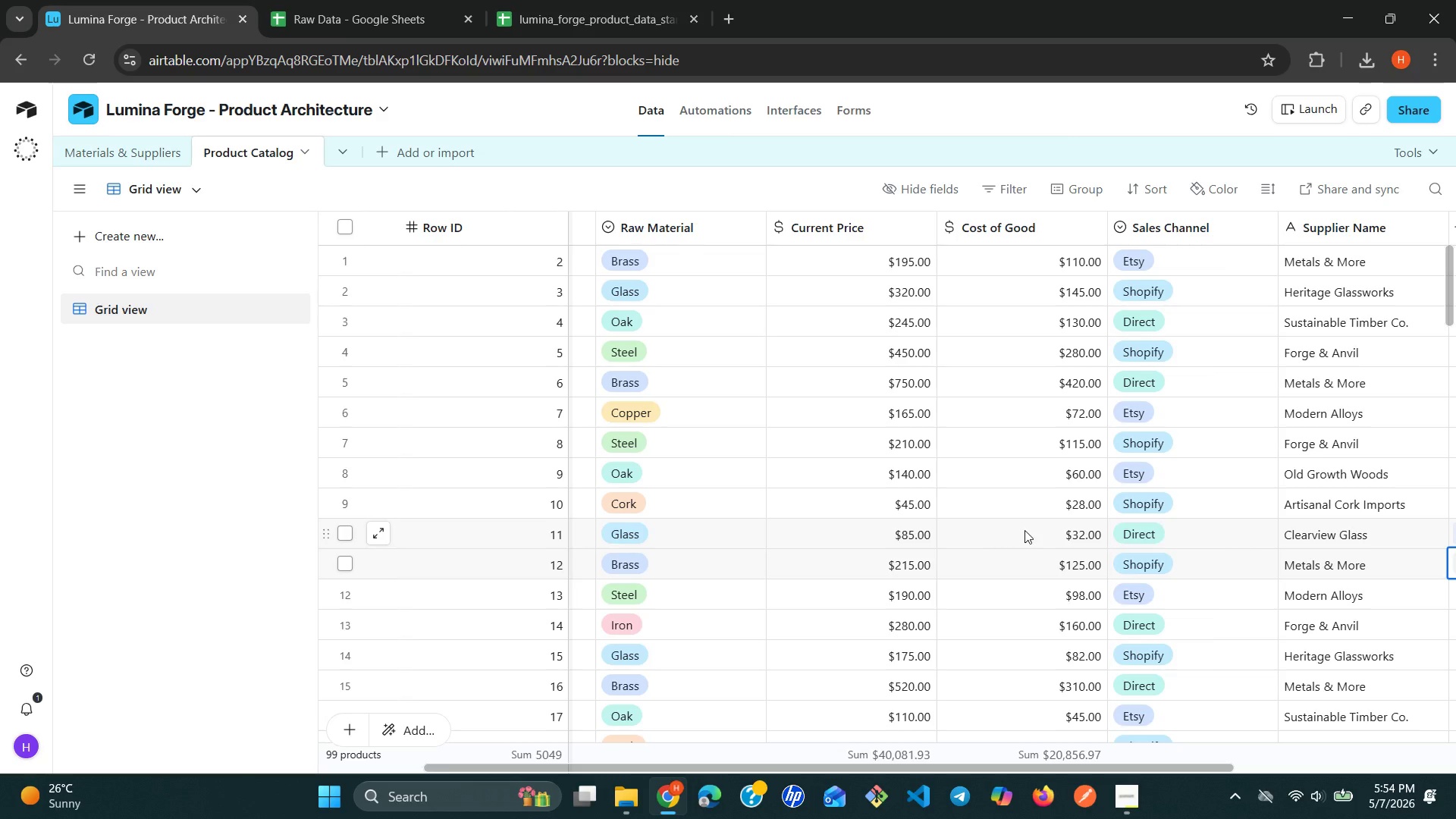 
wait(5.48)
 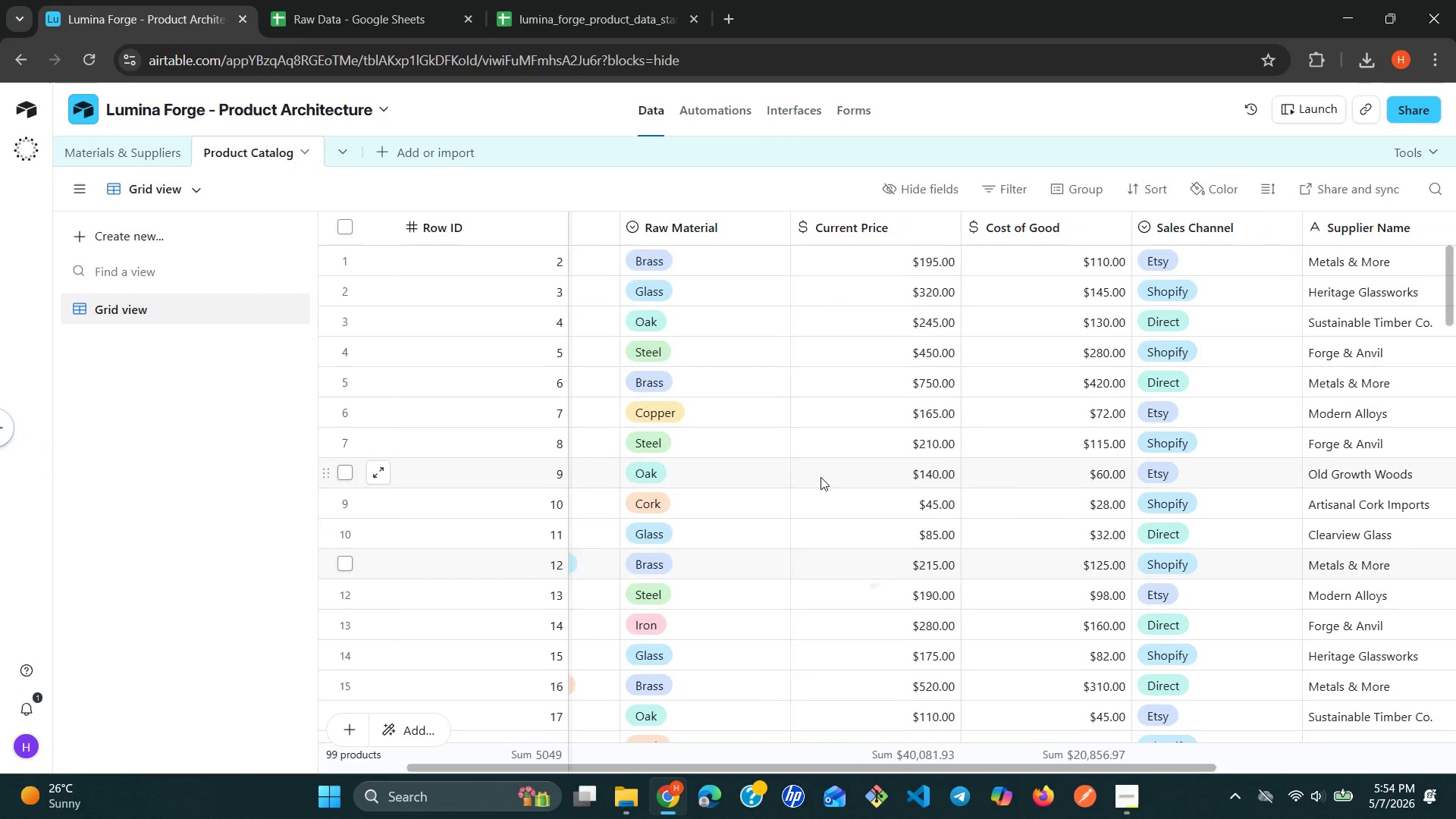 
mouse_move([1382, 527])
 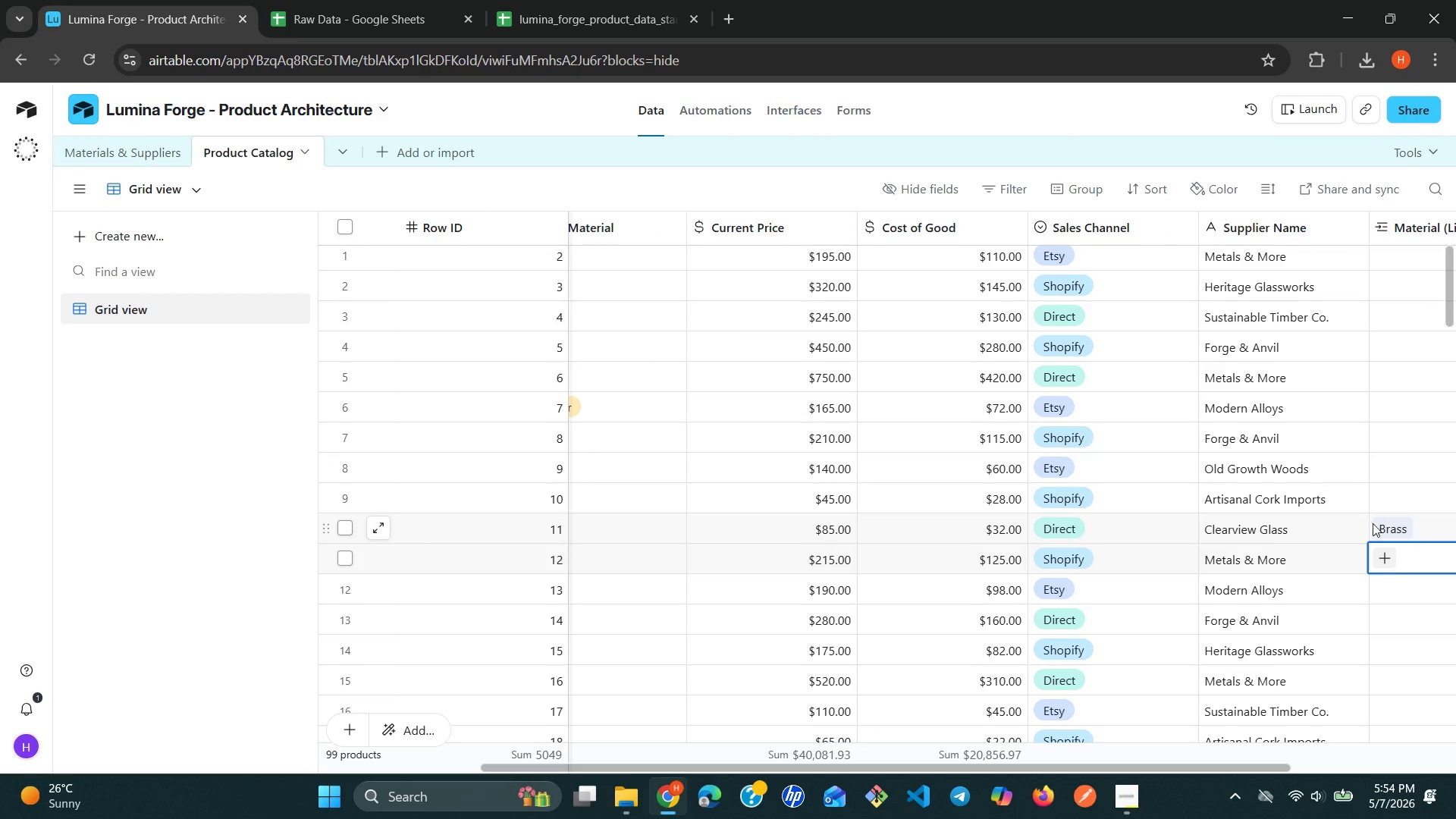 
left_click([1381, 523])
 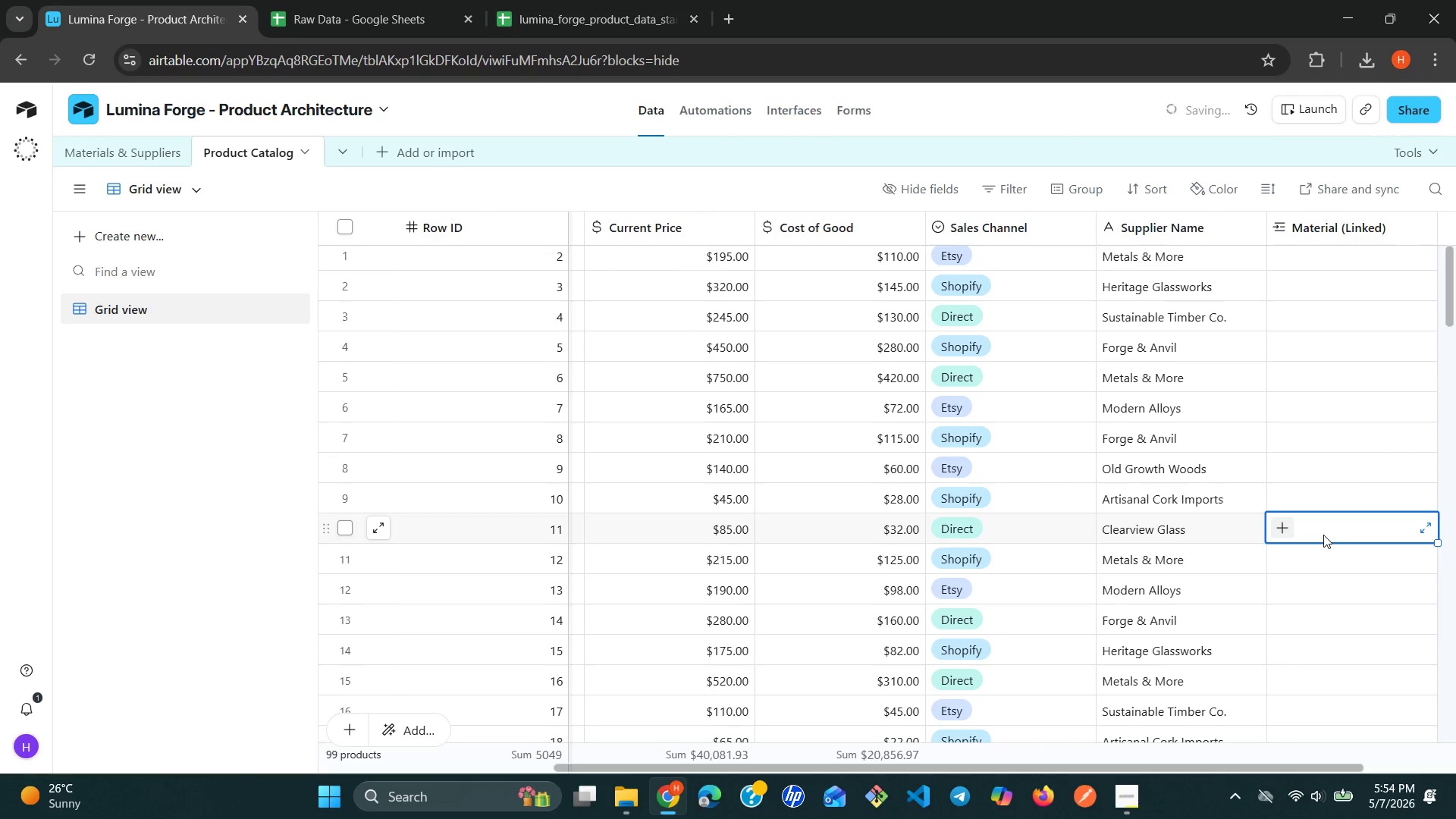 
left_click([1280, 536])
 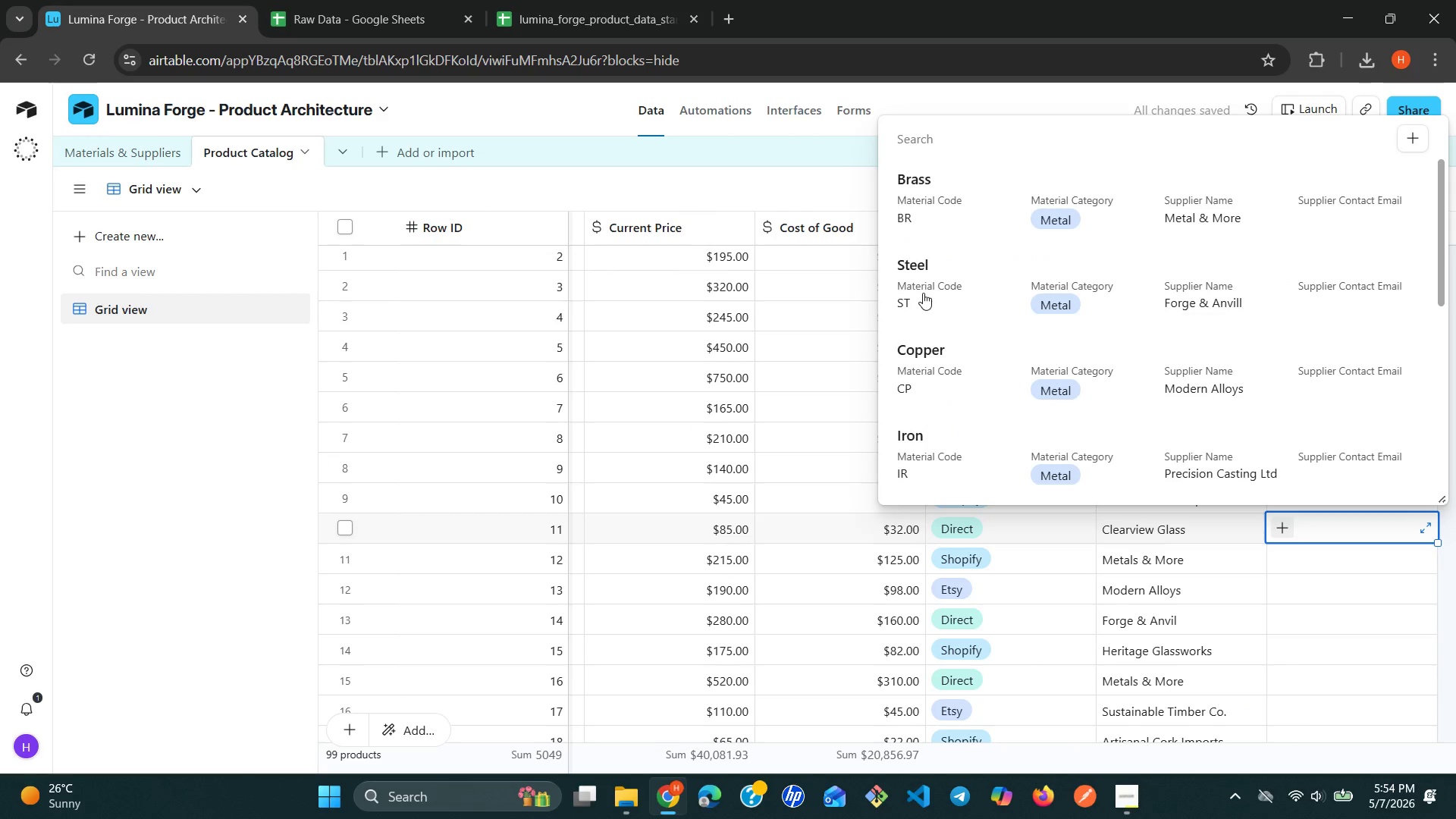 
scroll: coordinate [906, 395], scroll_direction: down, amount: 9.0
 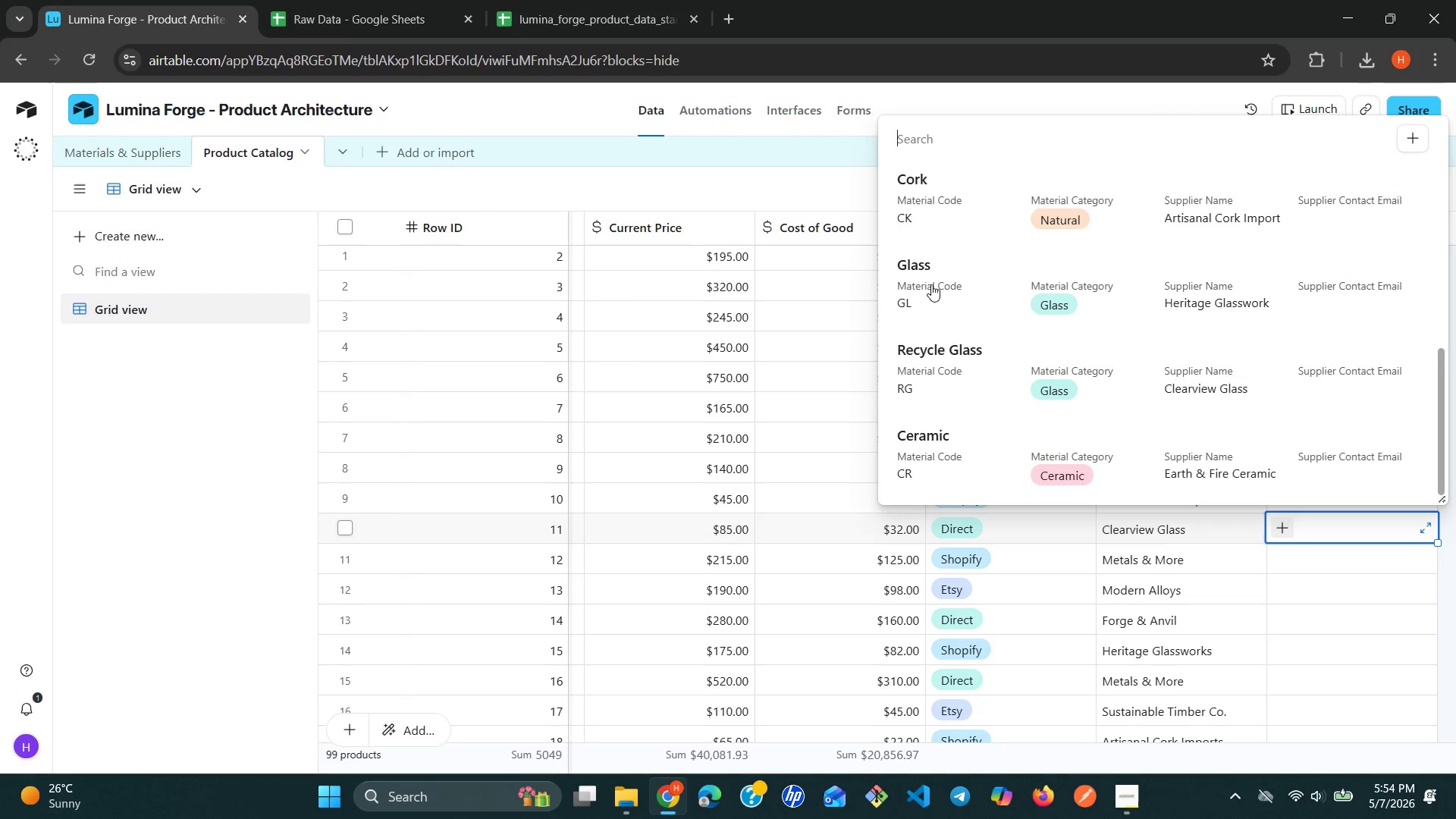 
left_click_drag(start_coordinate=[936, 275], to_coordinate=[940, 273])
 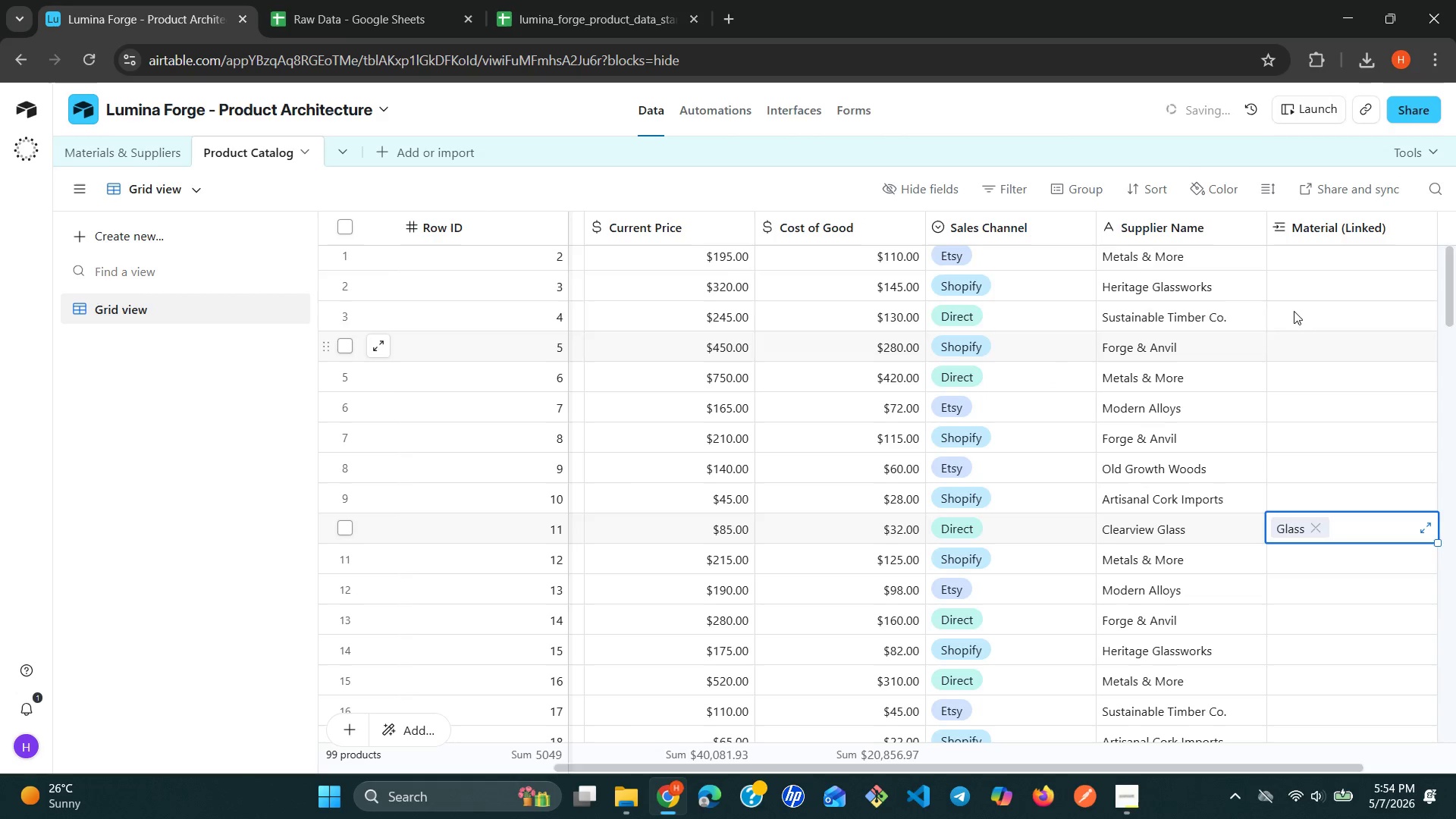 
scroll: coordinate [1300, 293], scroll_direction: up, amount: 3.0
 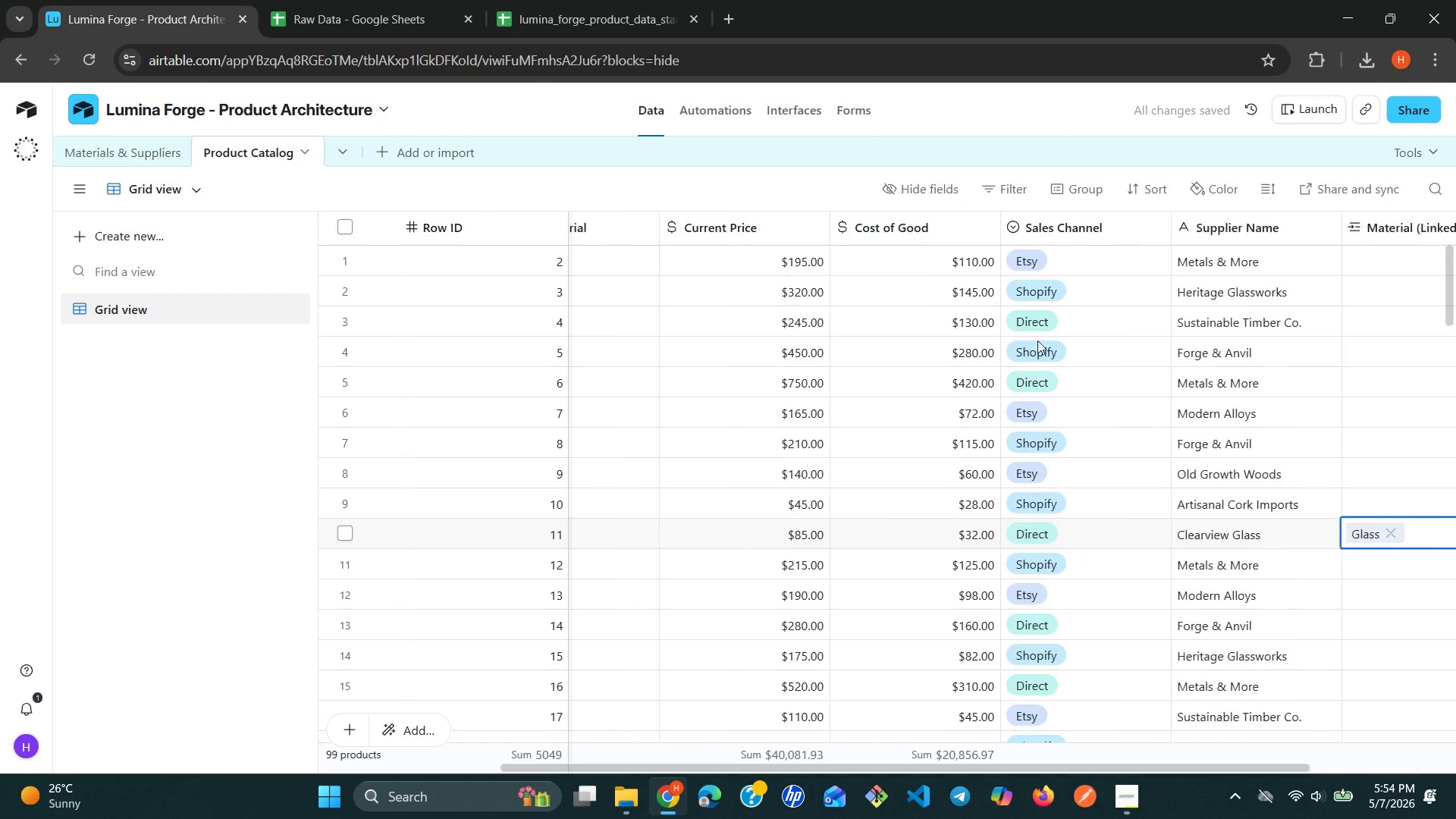 
wait(5.24)
 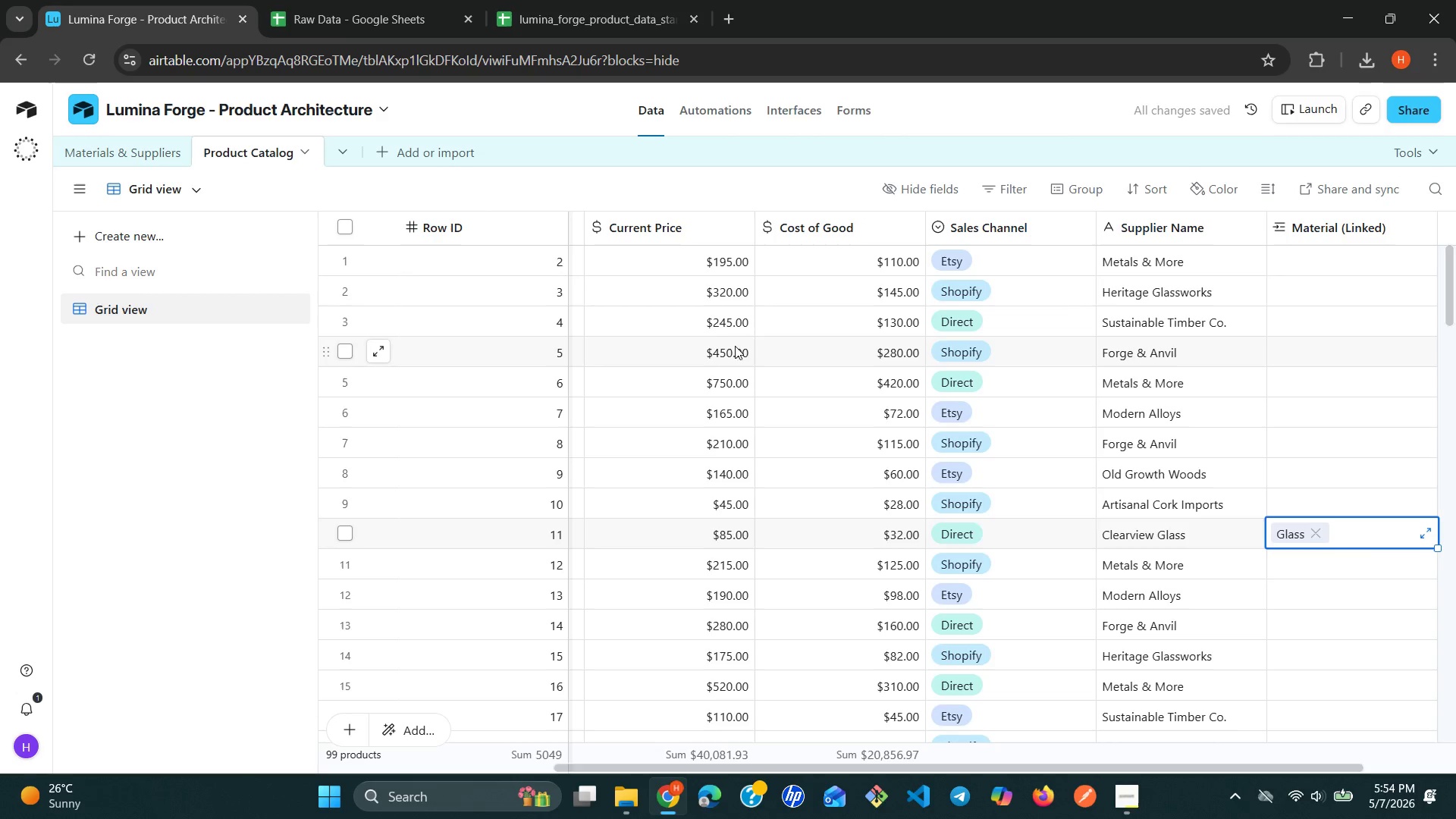 
left_click([1189, 253])
 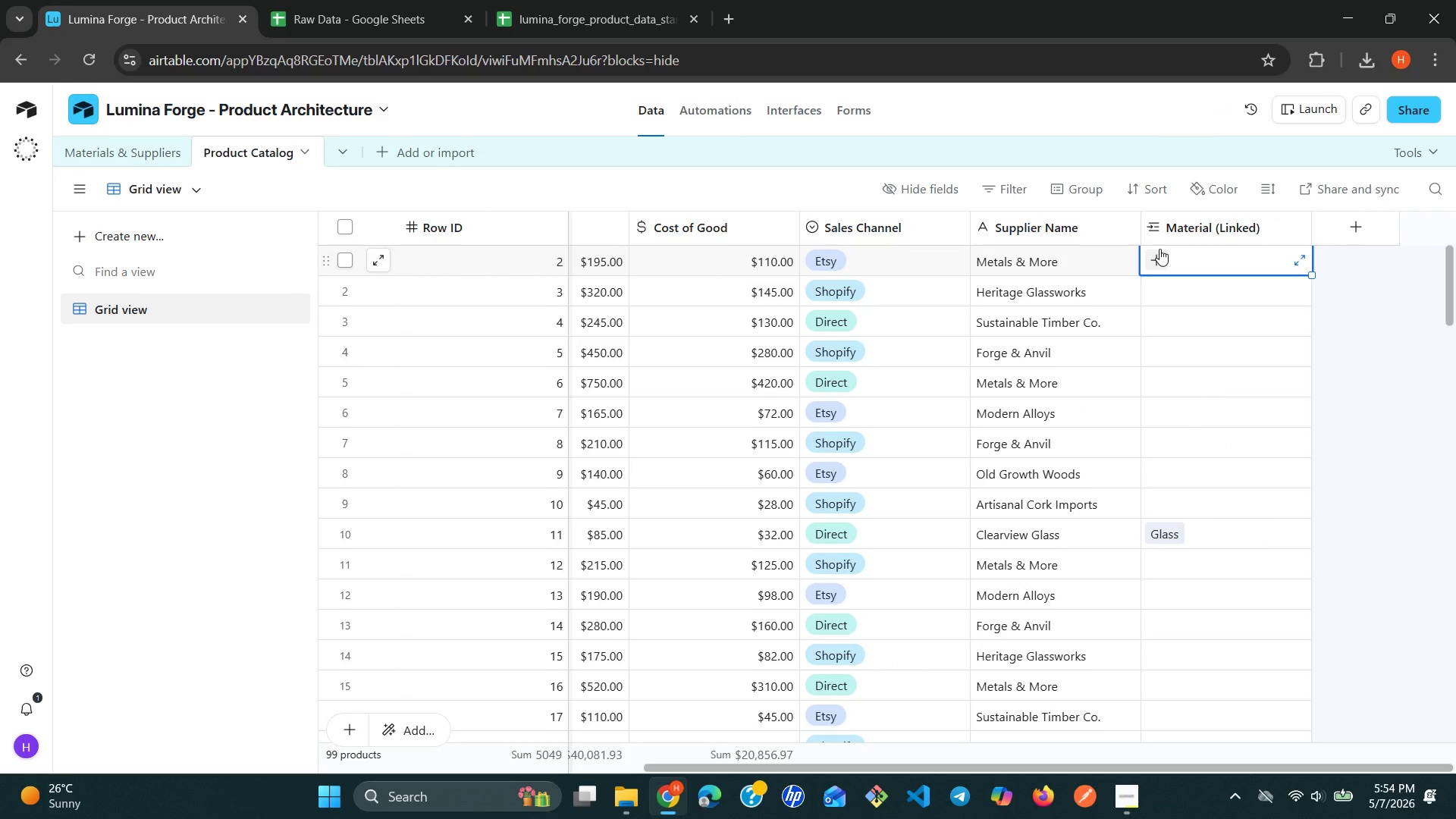 
left_click([1159, 249])
 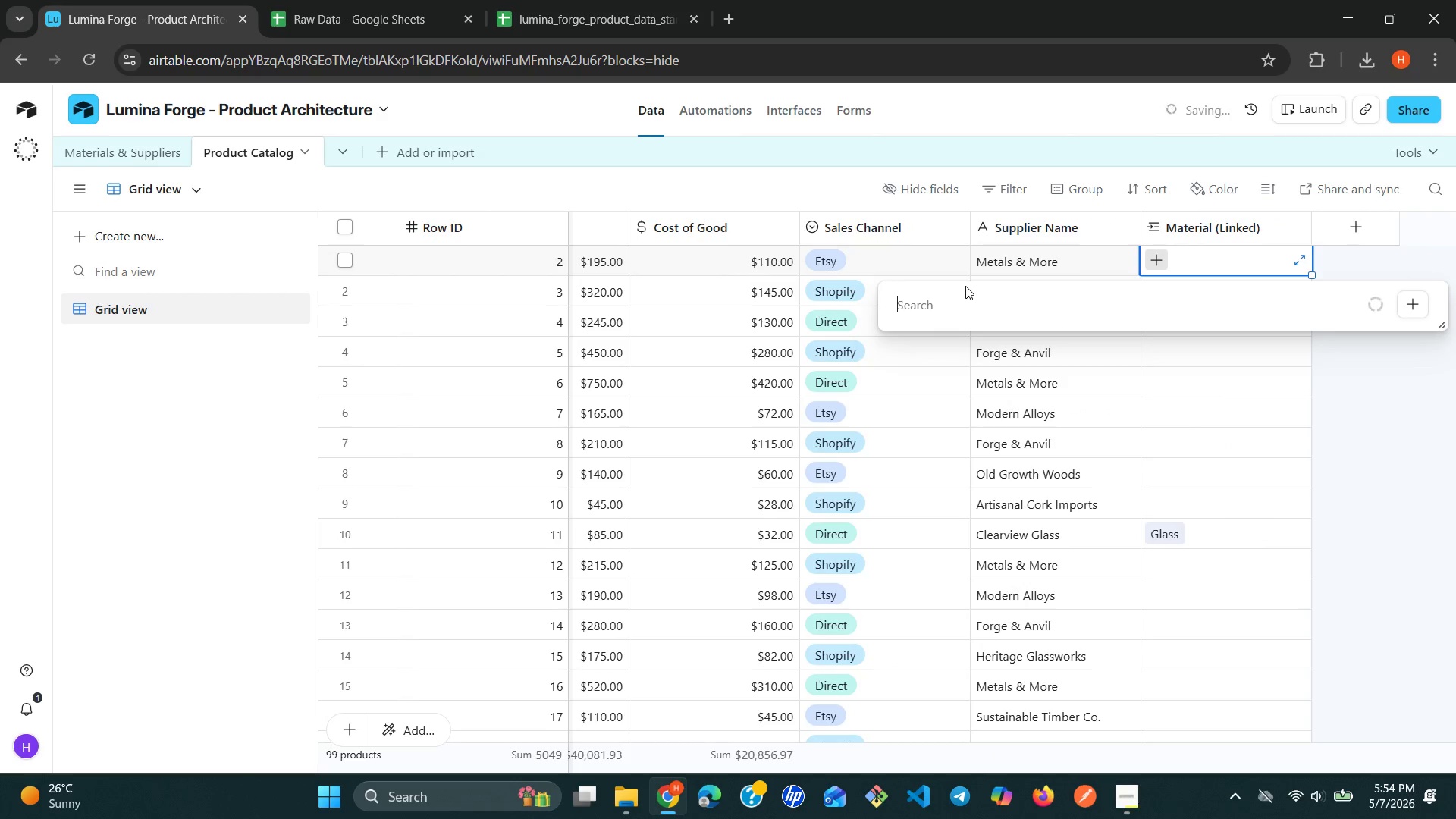 
type(br)
 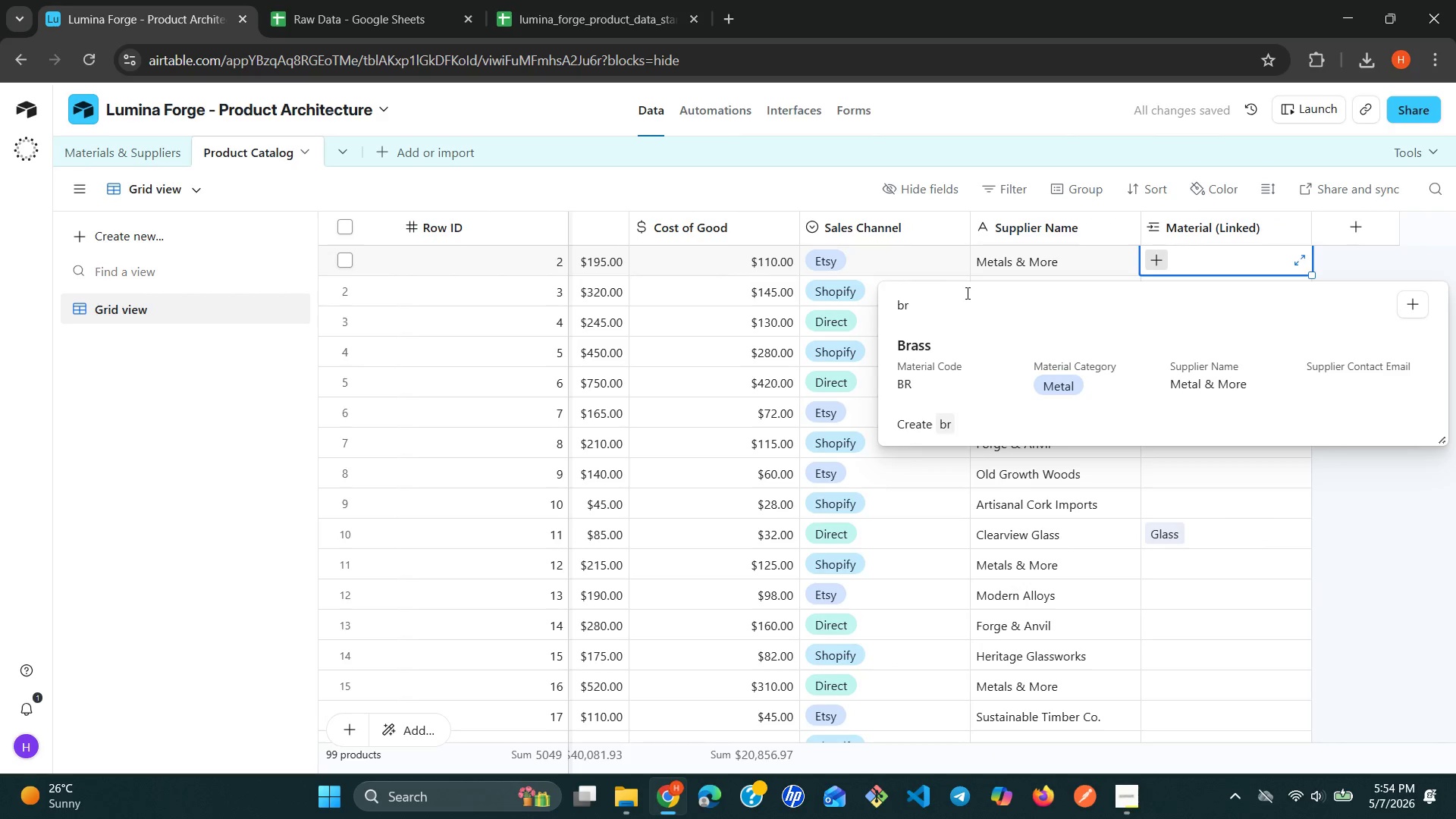 
left_click([930, 331])
 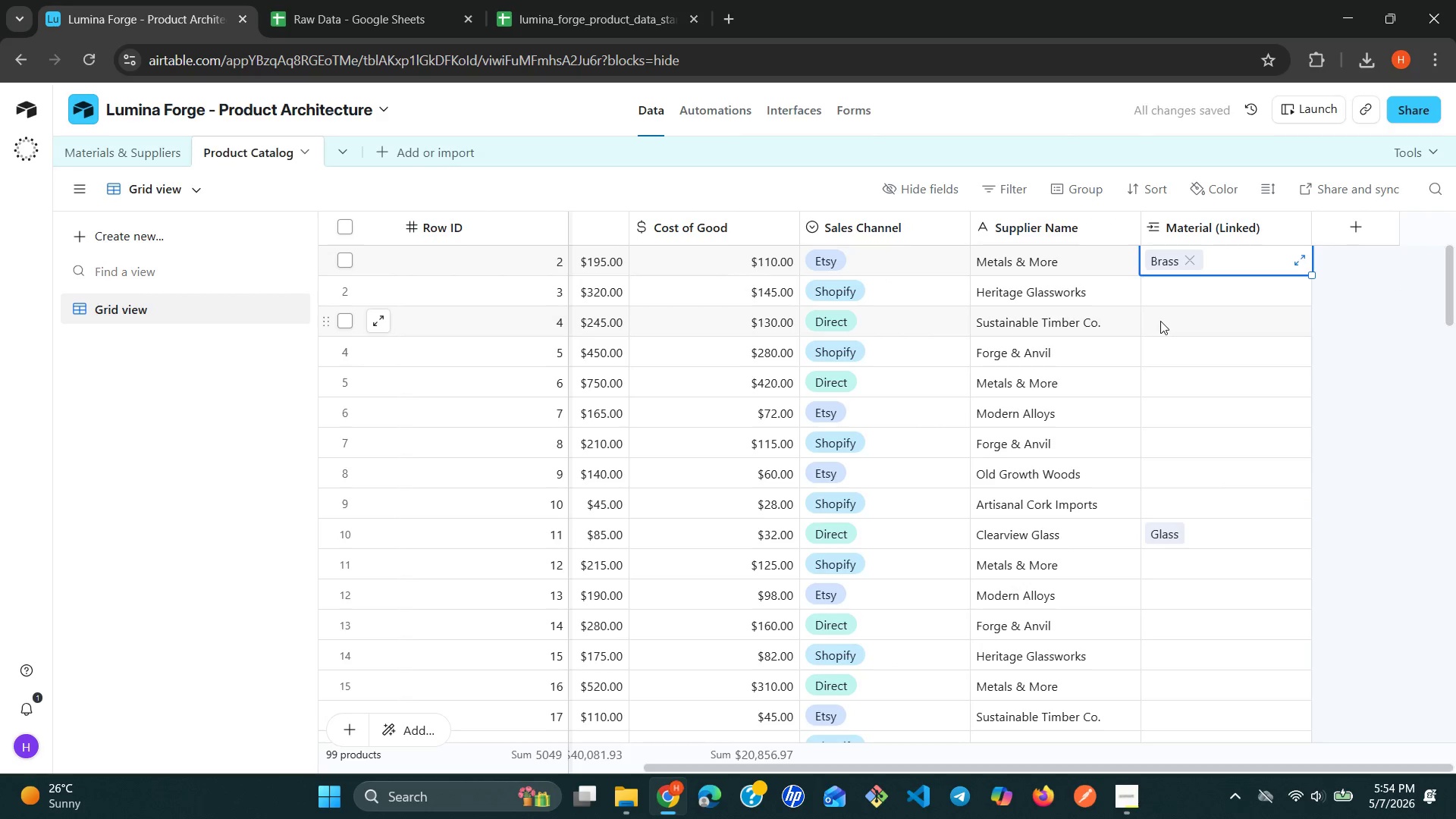 
key(Enter)
 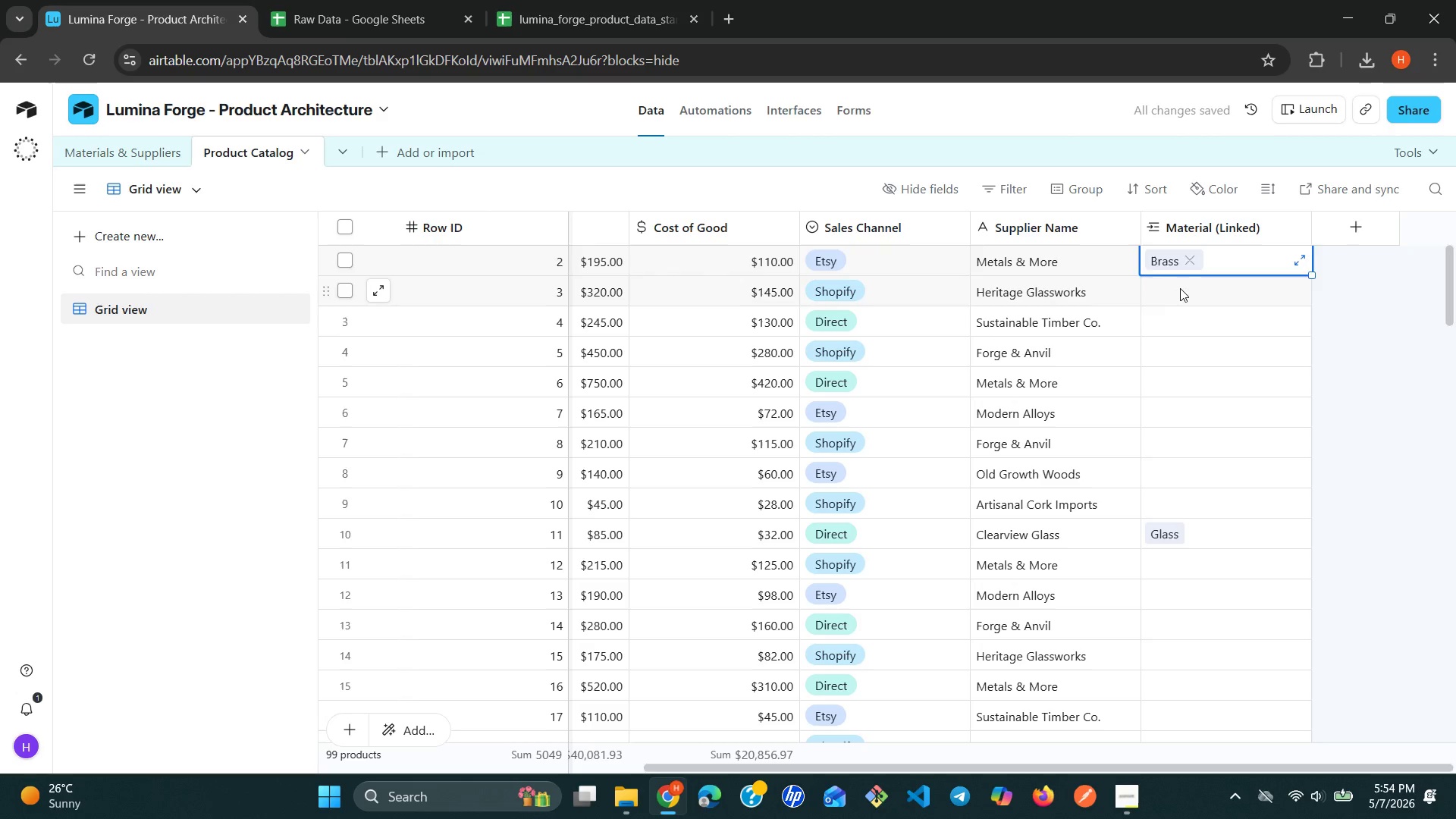 
left_click([1181, 285])
 